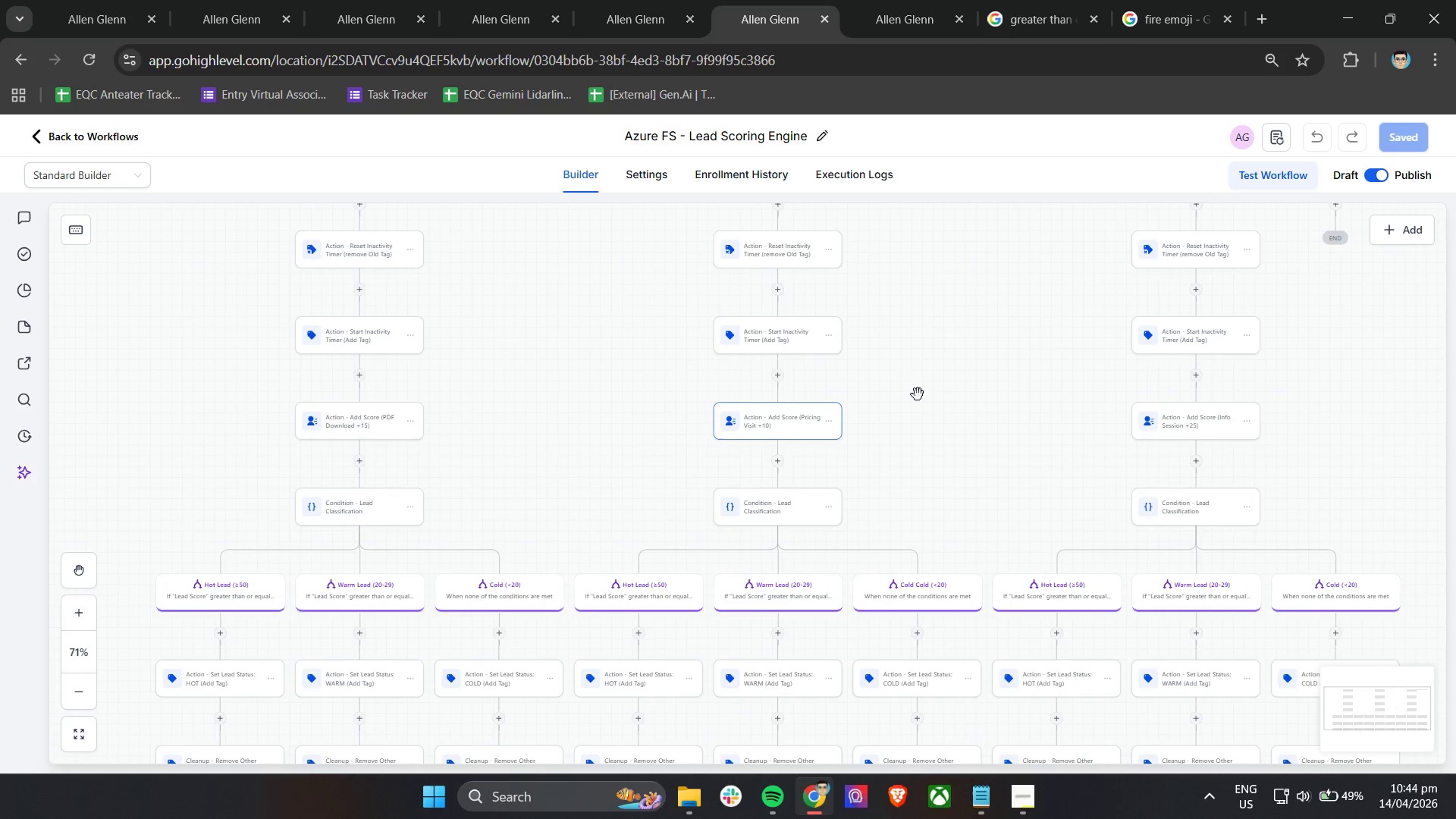 
scroll: coordinate [918, 393], scroll_direction: down, amount: 7.0
 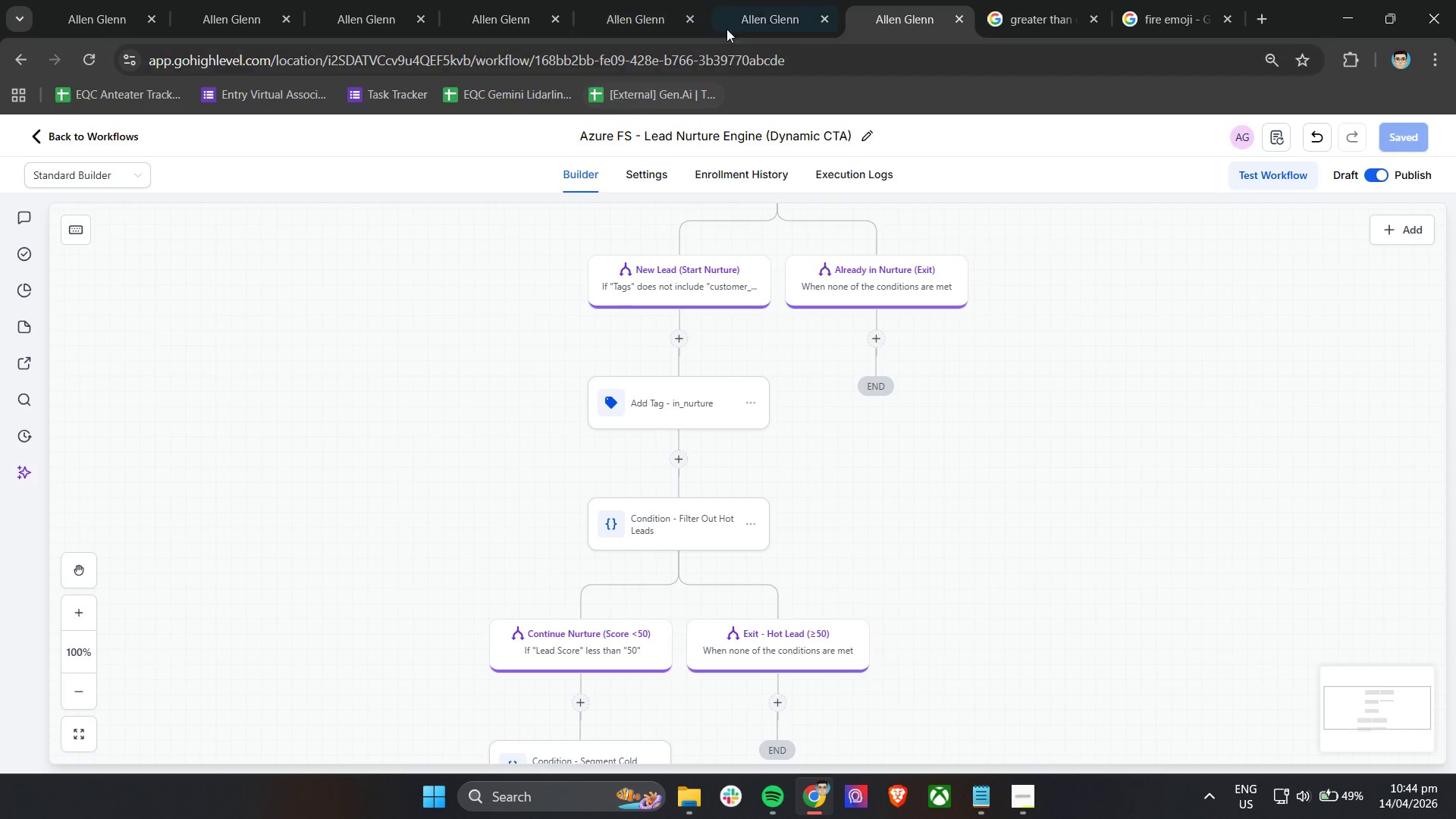 
scroll: coordinate [818, 535], scroll_direction: up, amount: 8.0
 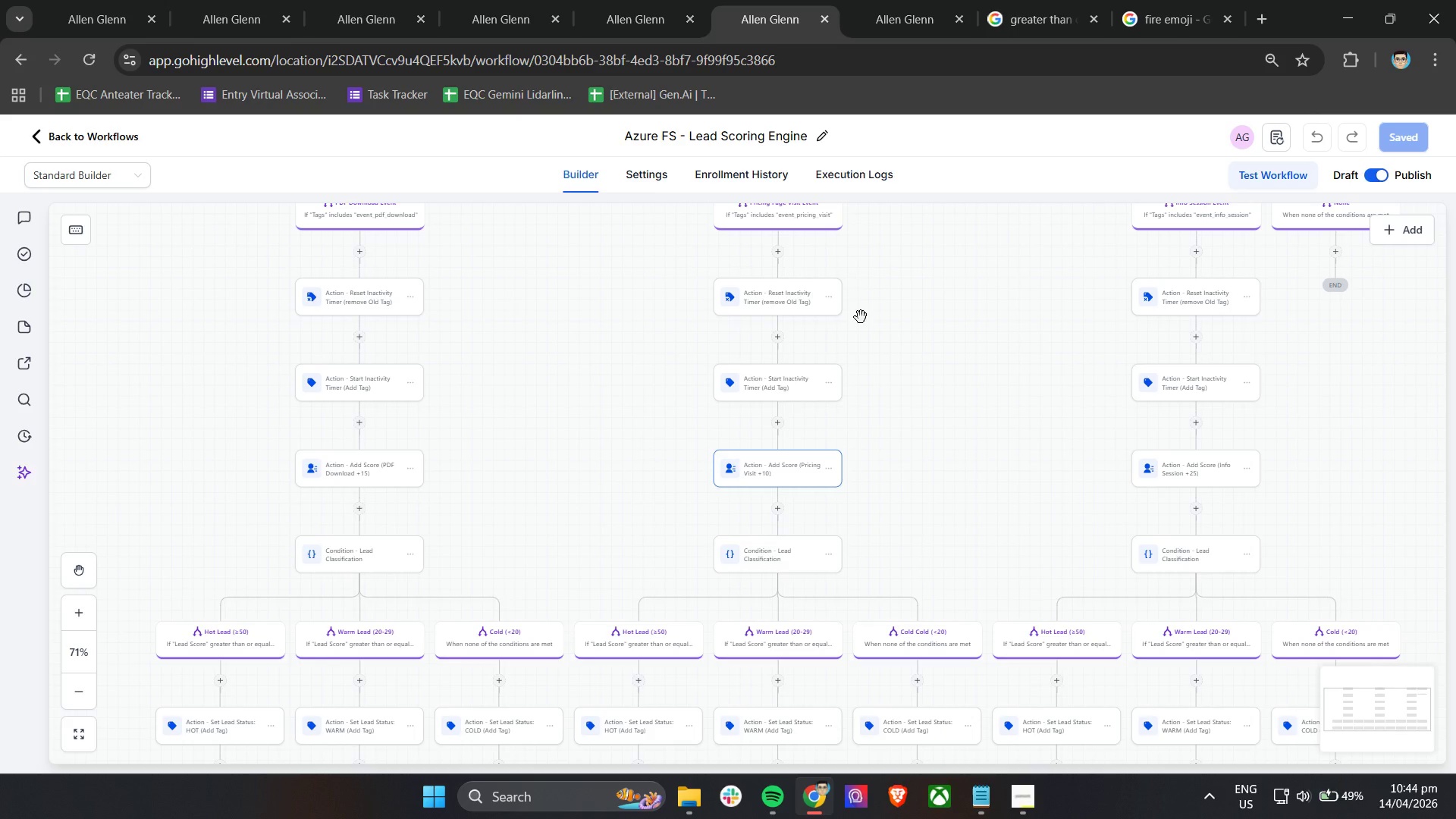 
left_click([869, 14])
 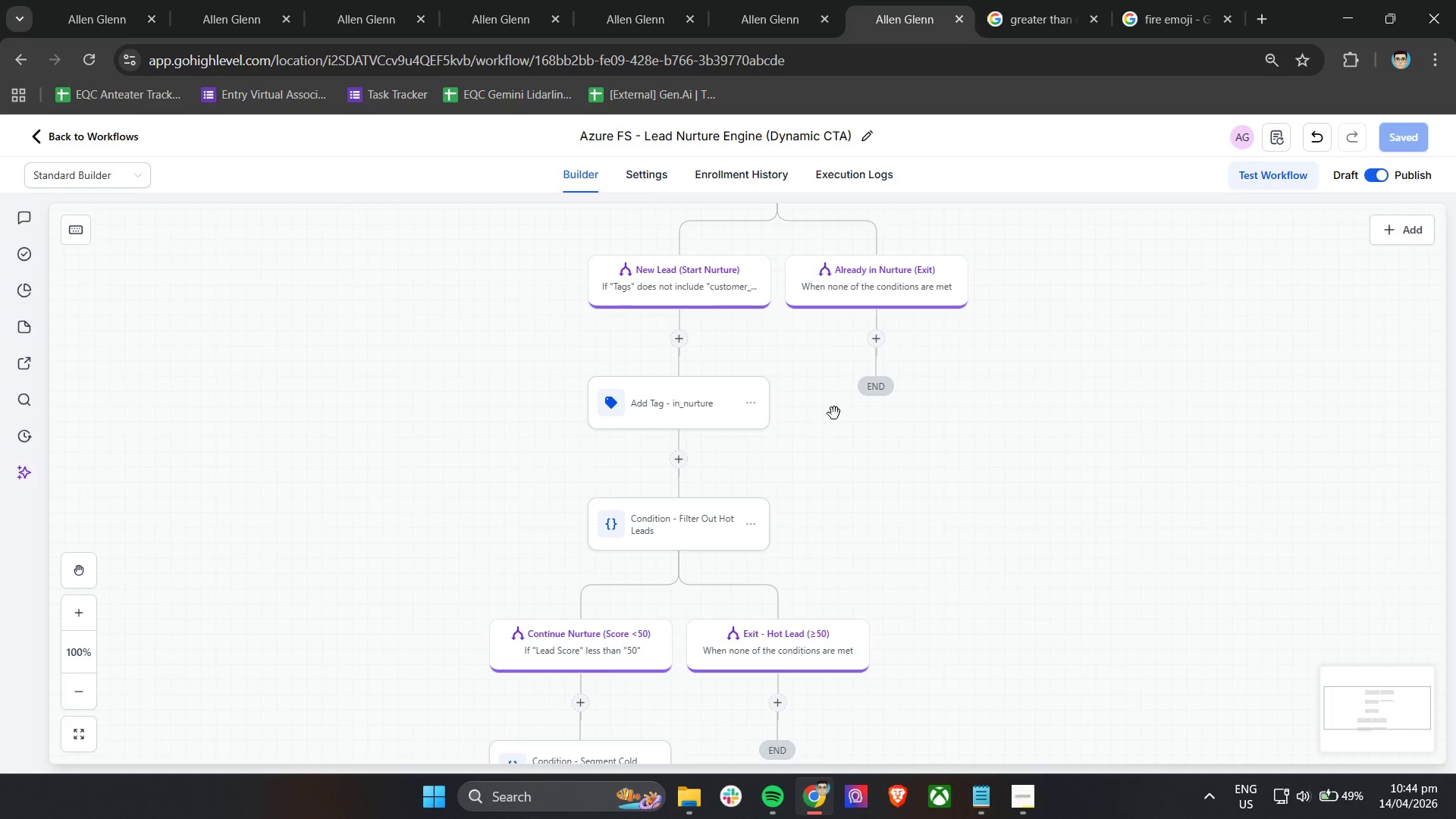 
scroll: coordinate [839, 415], scroll_direction: up, amount: 8.0
 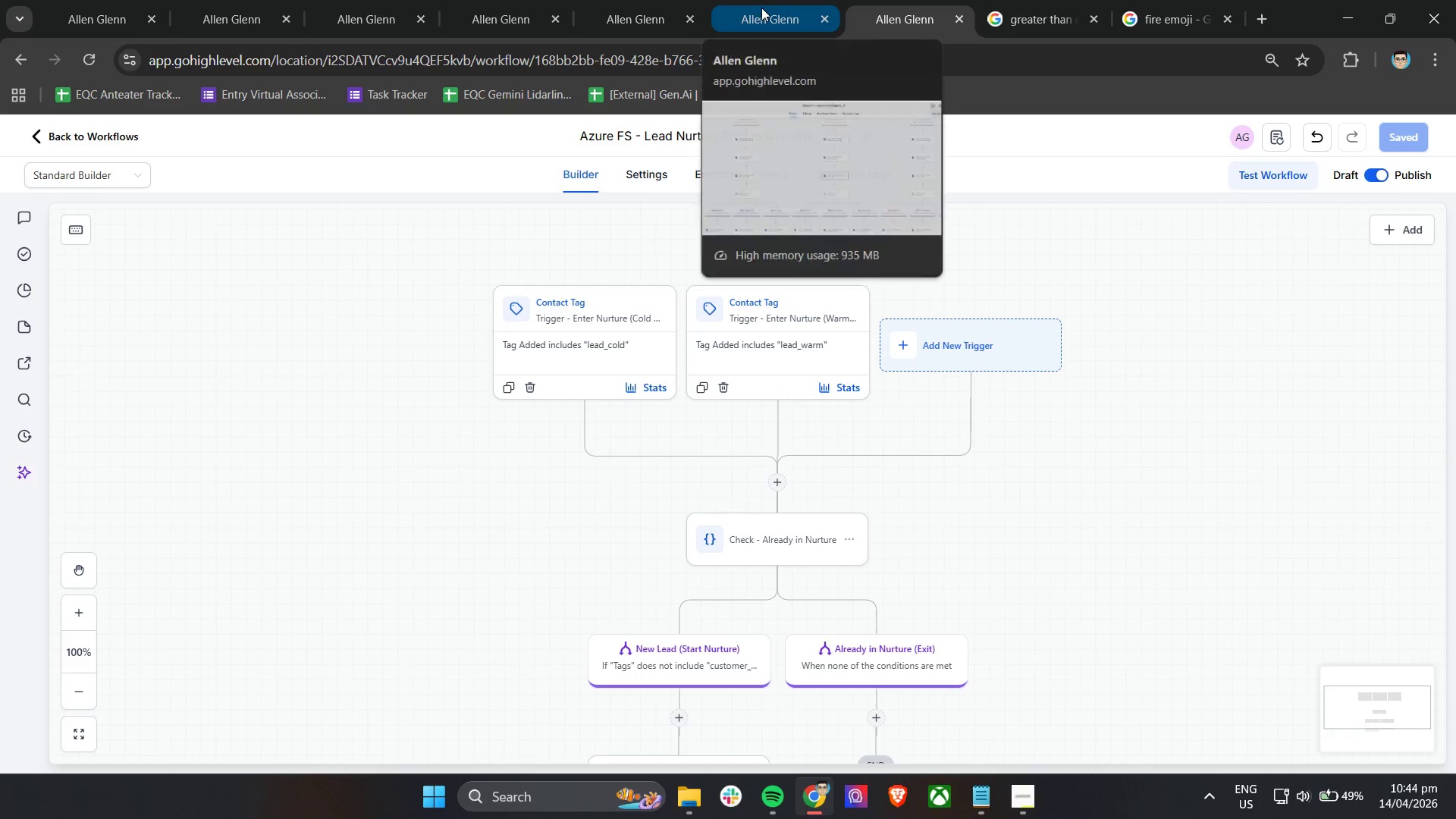 
left_click([761, 8])
 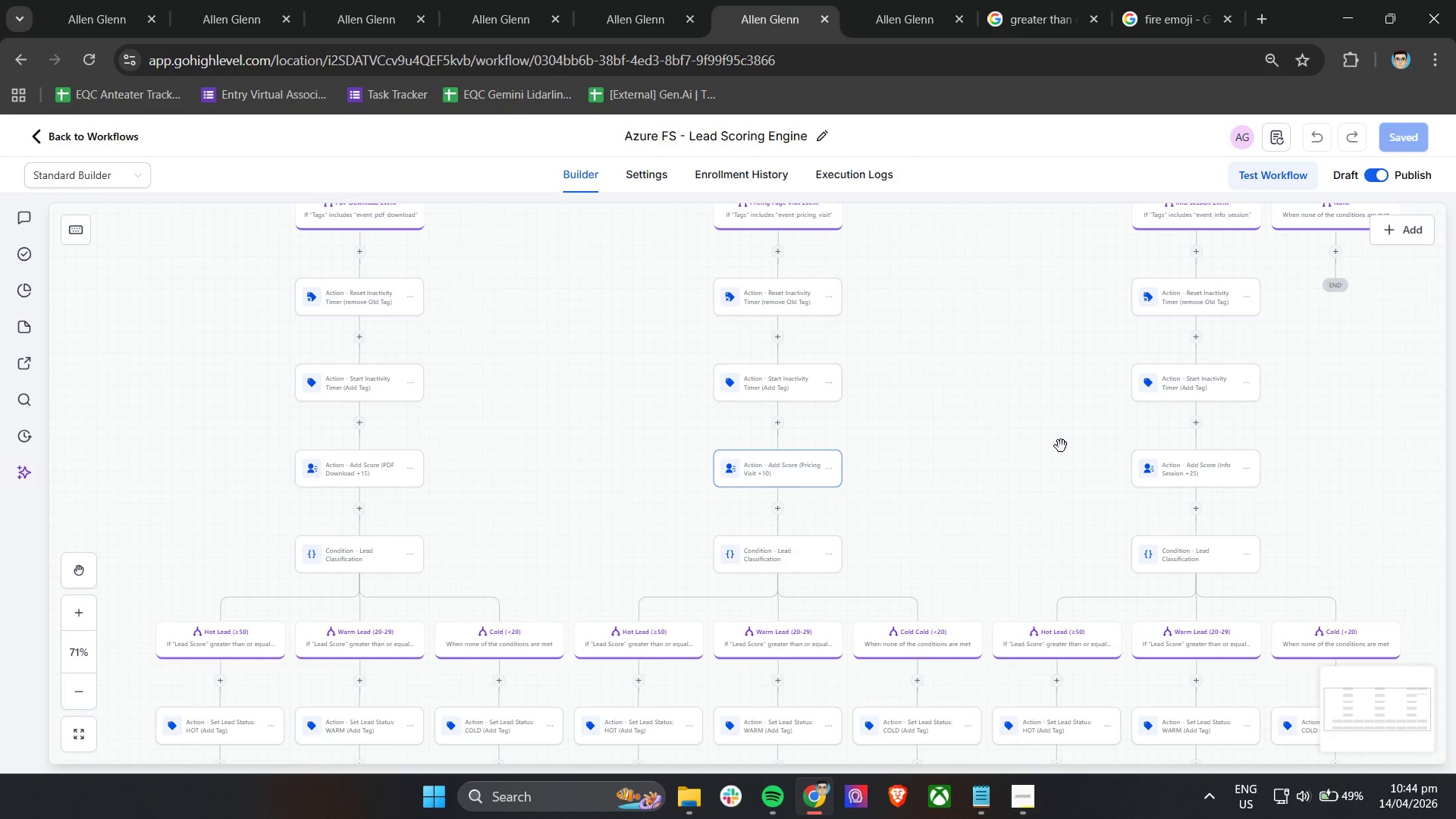 
scroll: coordinate [1061, 449], scroll_direction: up, amount: 3.0
 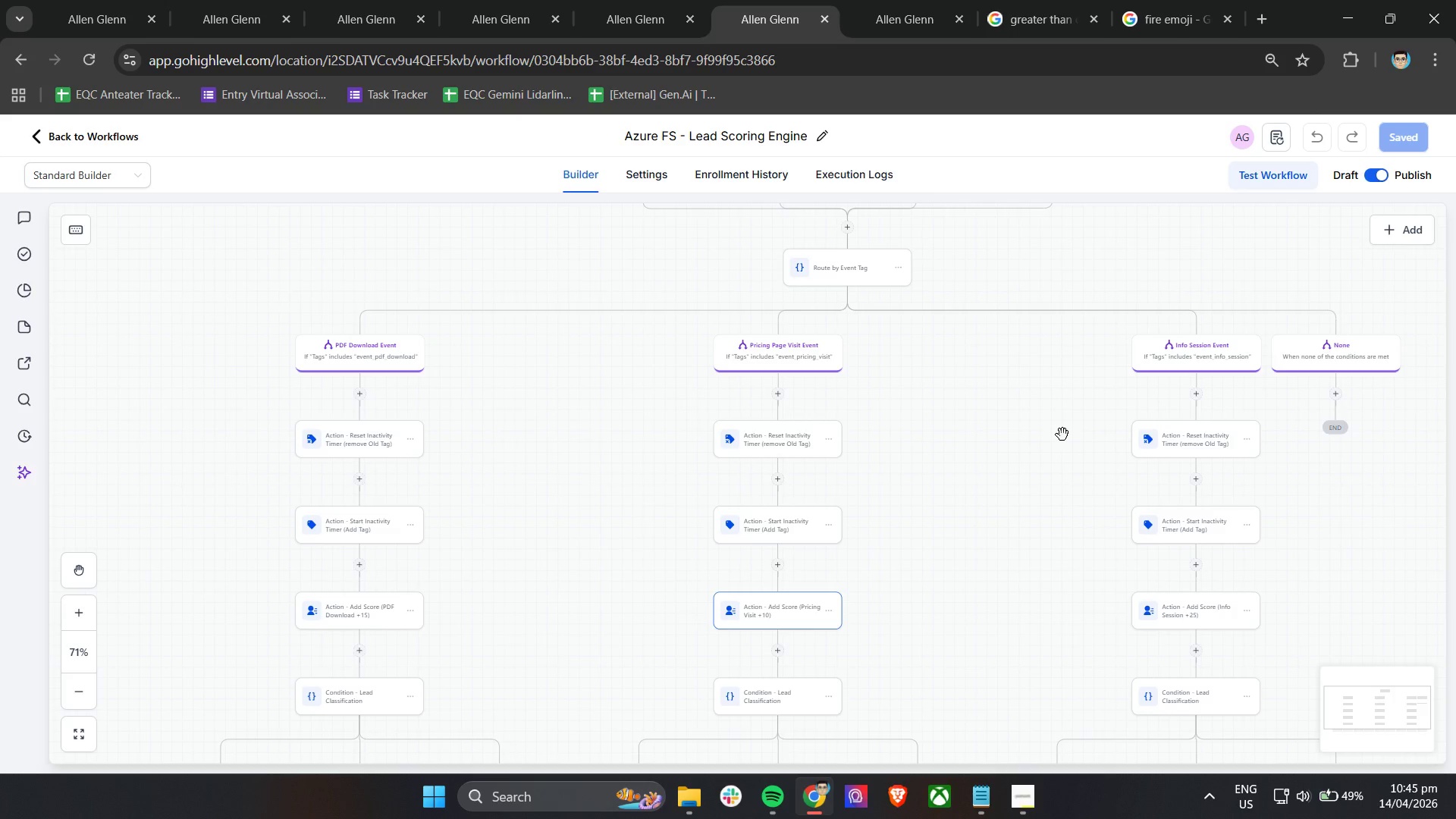 
wait(10.67)
 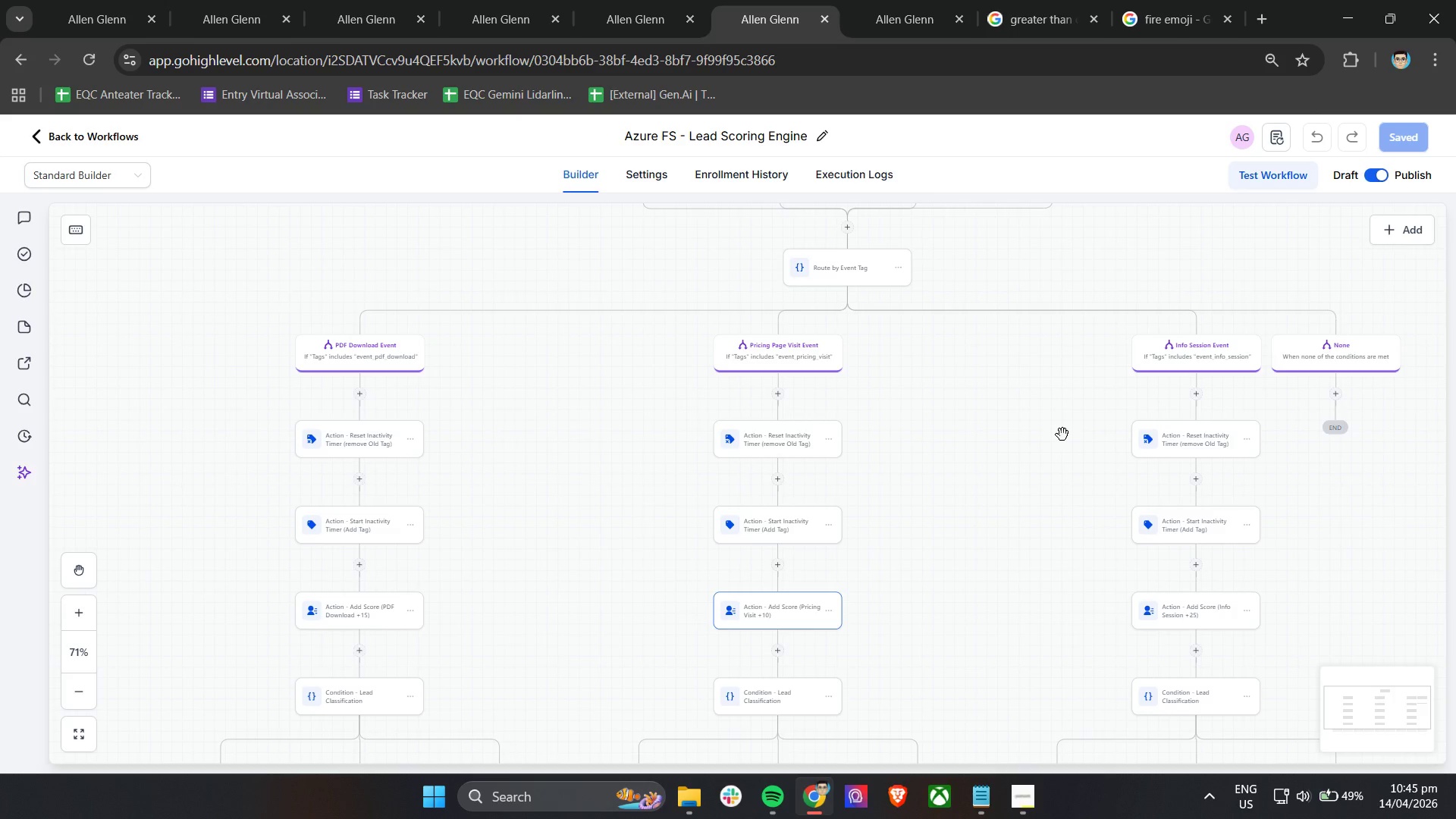 
scroll: coordinate [639, 377], scroll_direction: down, amount: 7.0
 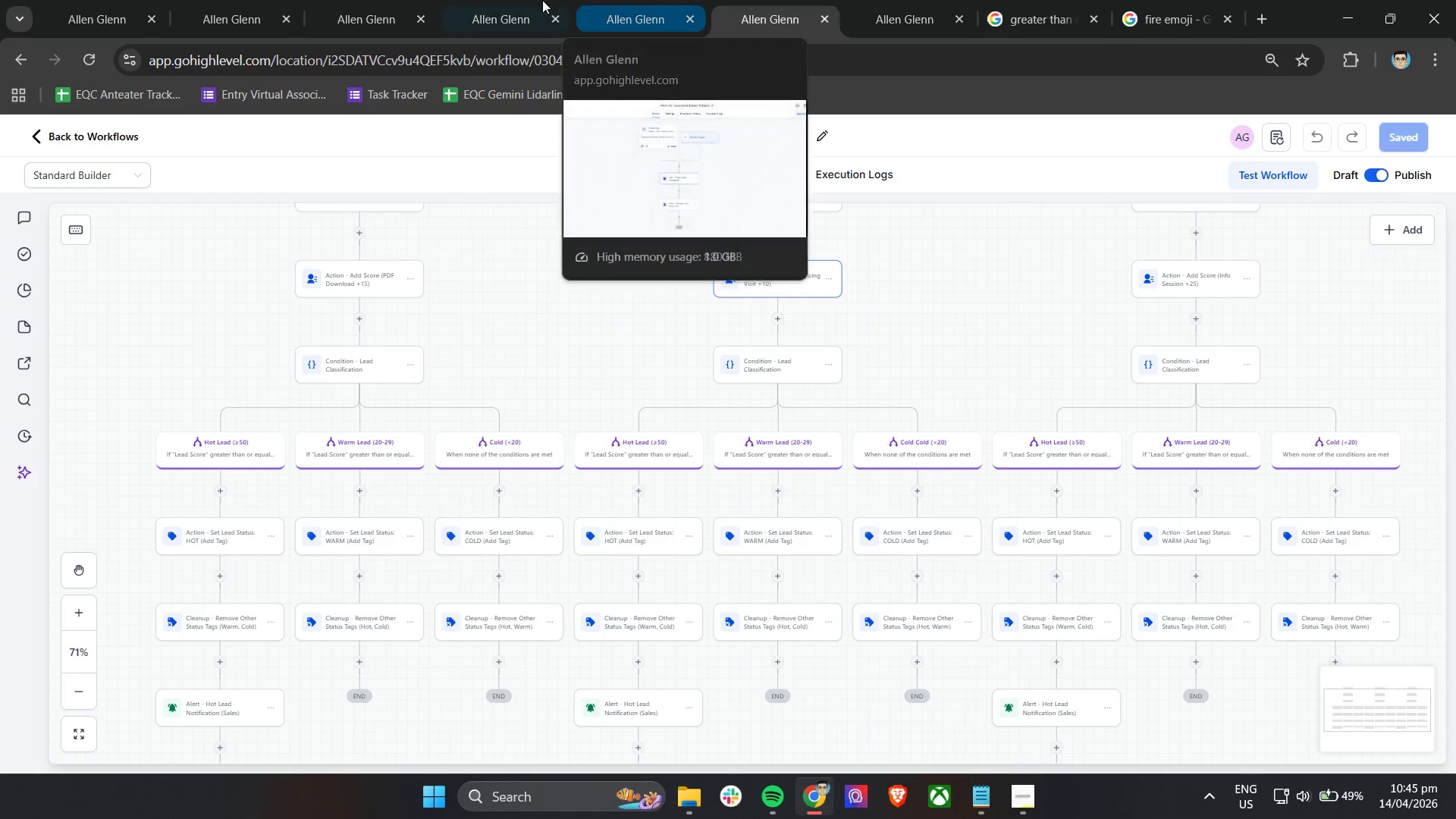 
double_click([366, 0])
 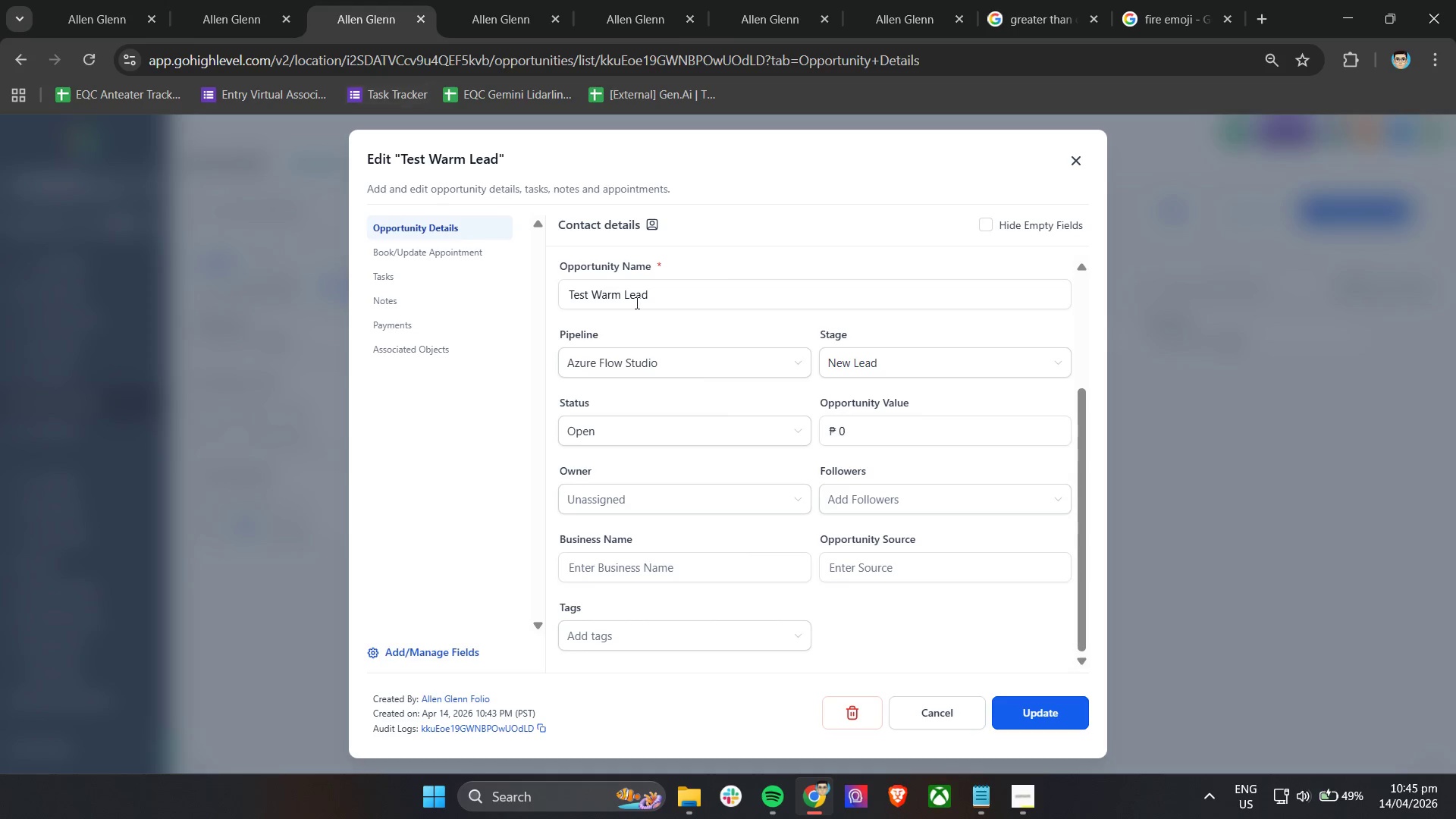 
scroll: coordinate [702, 384], scroll_direction: down, amount: 4.0
 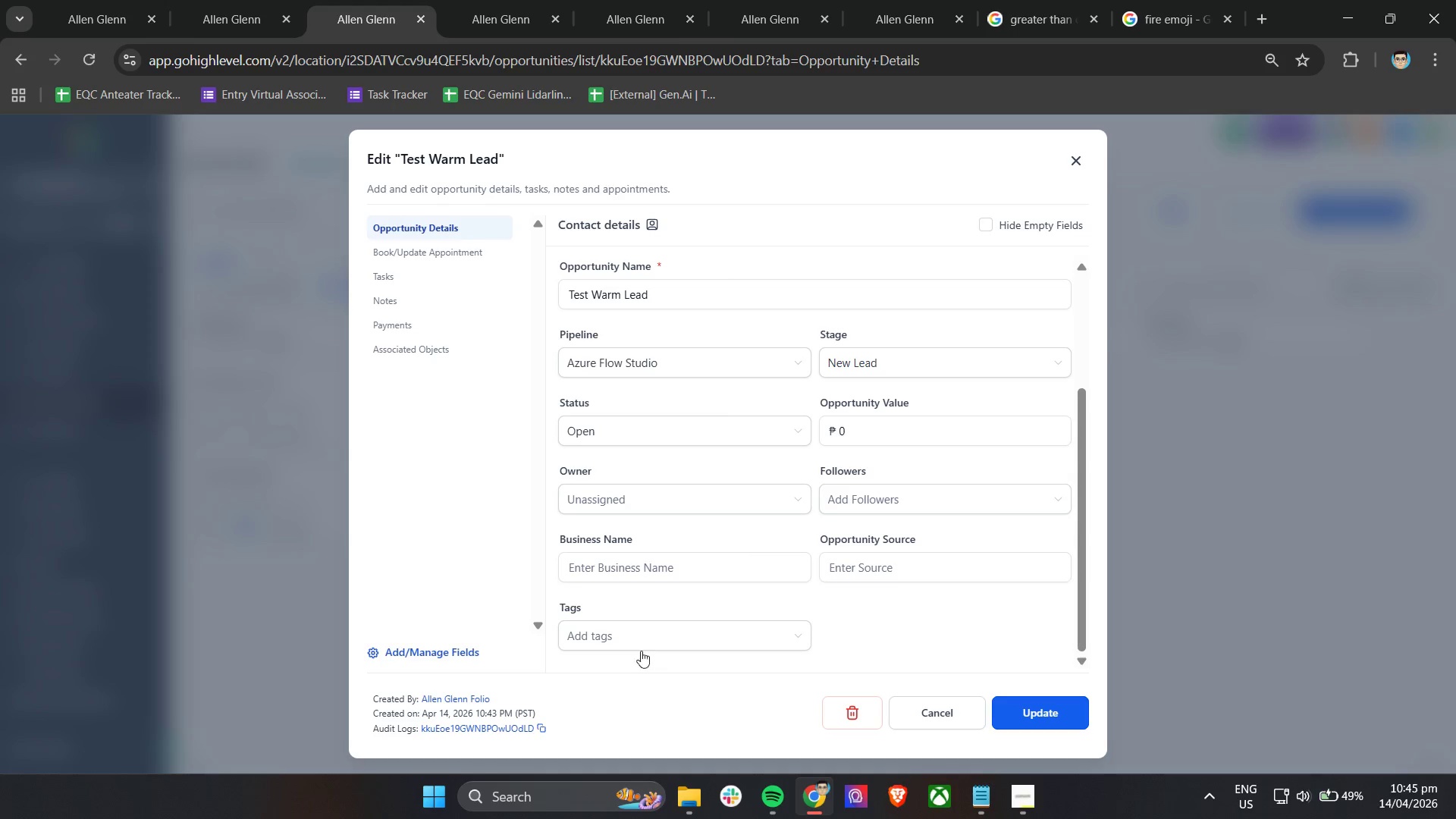 
left_click([641, 637])
 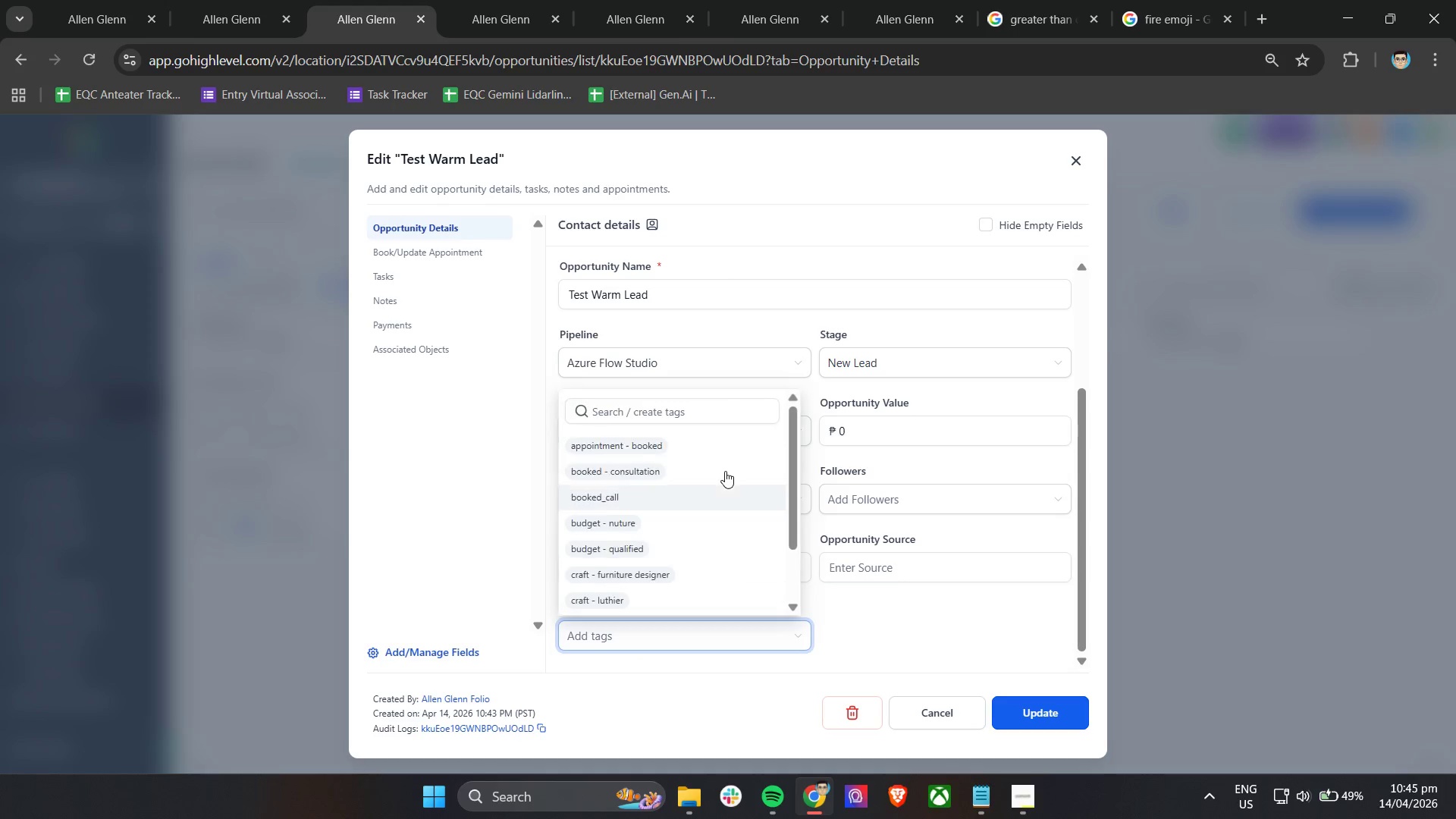 
scroll: coordinate [725, 471], scroll_direction: down, amount: 4.0
 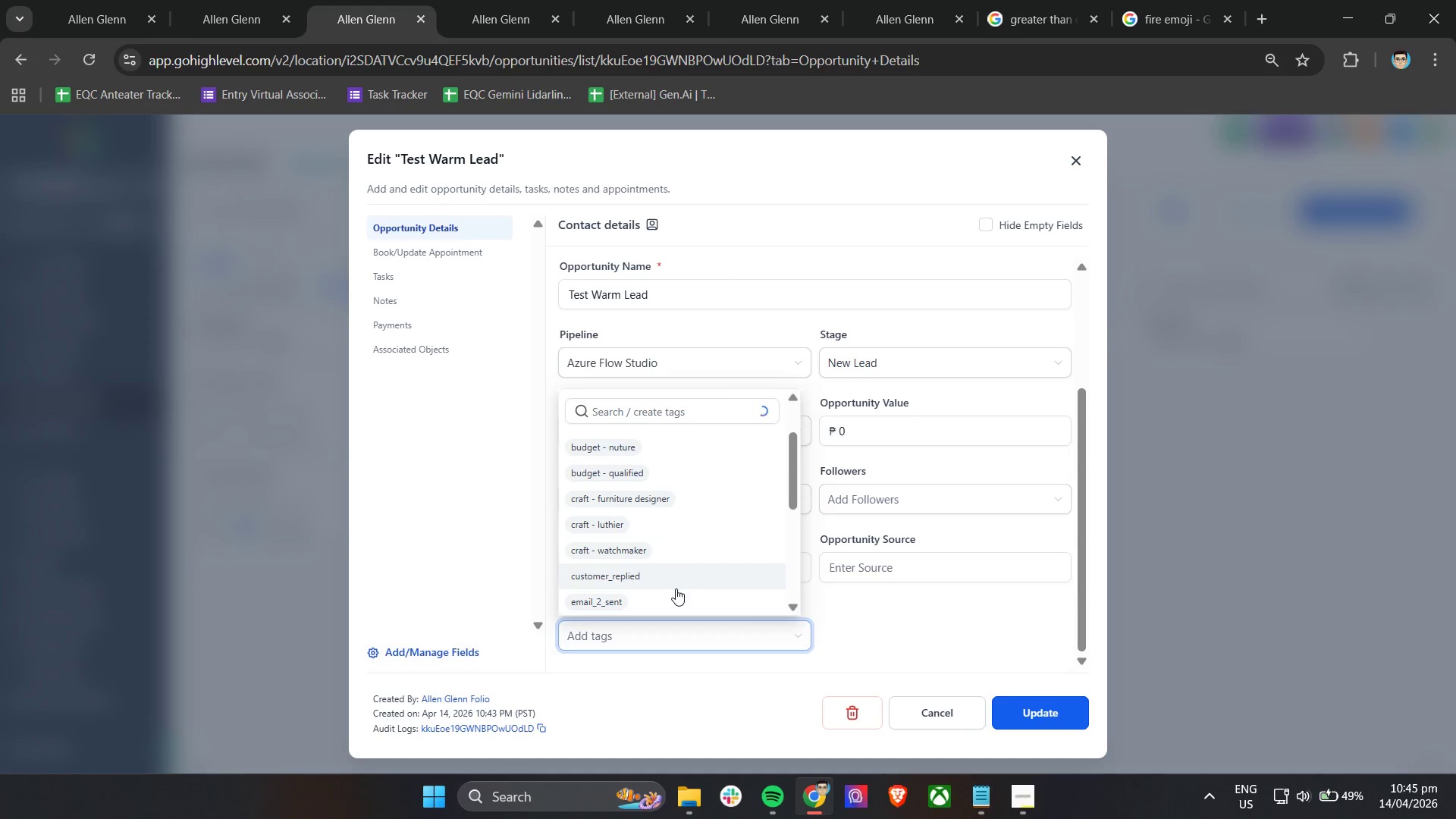 
scroll: coordinate [676, 543], scroll_direction: up, amount: 6.0
 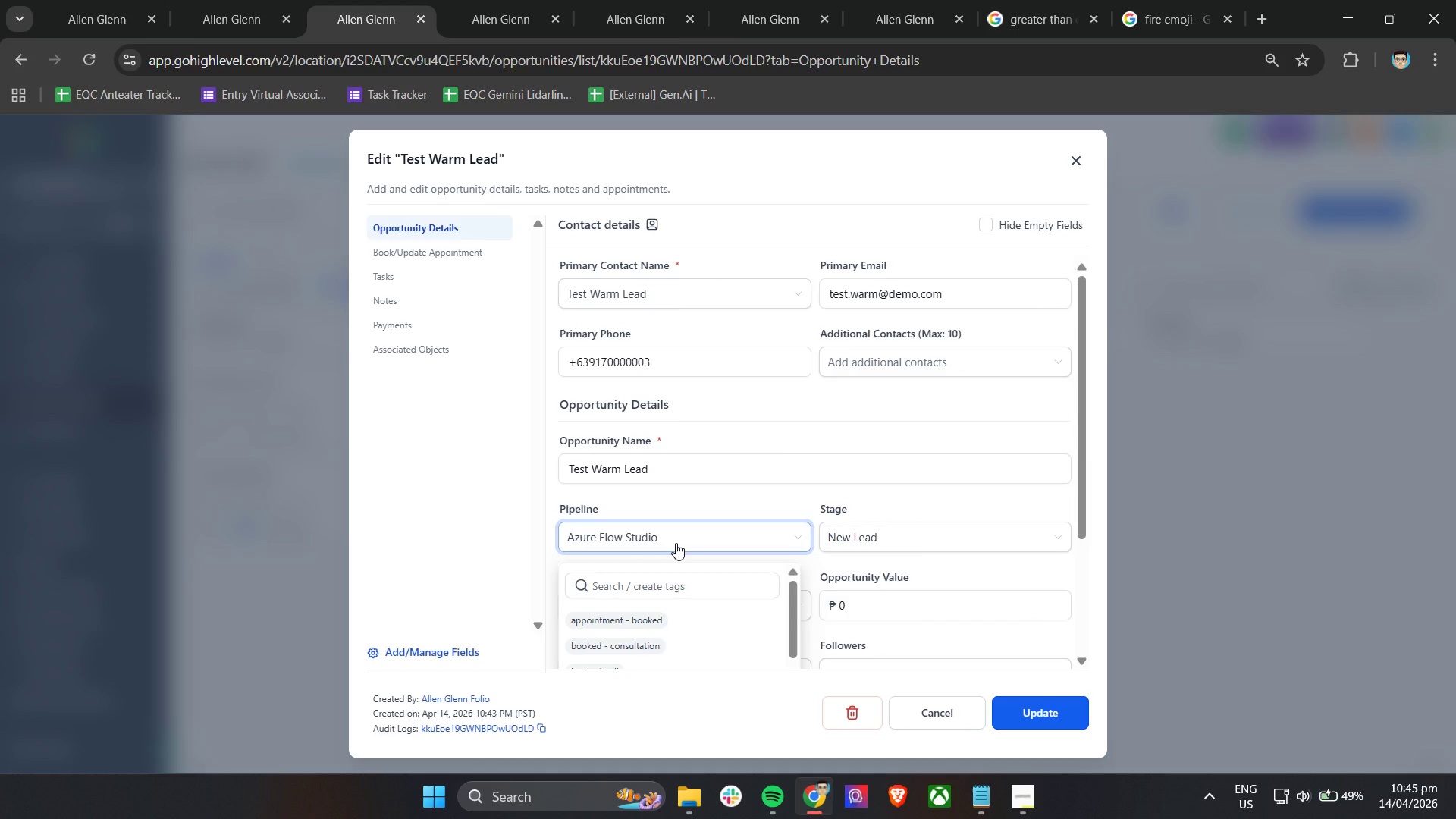 
type(event)
 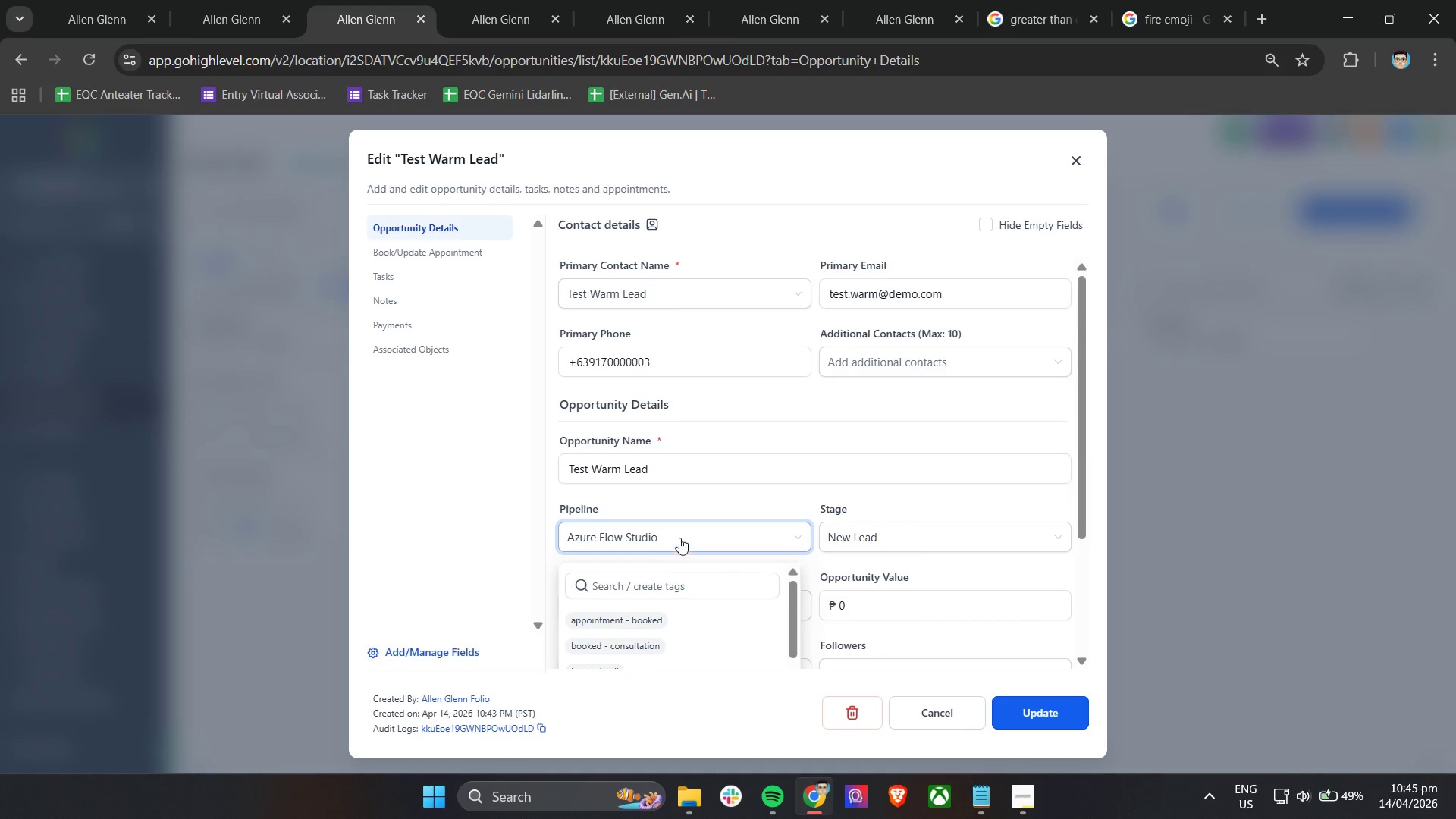 
scroll: coordinate [686, 531], scroll_direction: down, amount: 4.0
 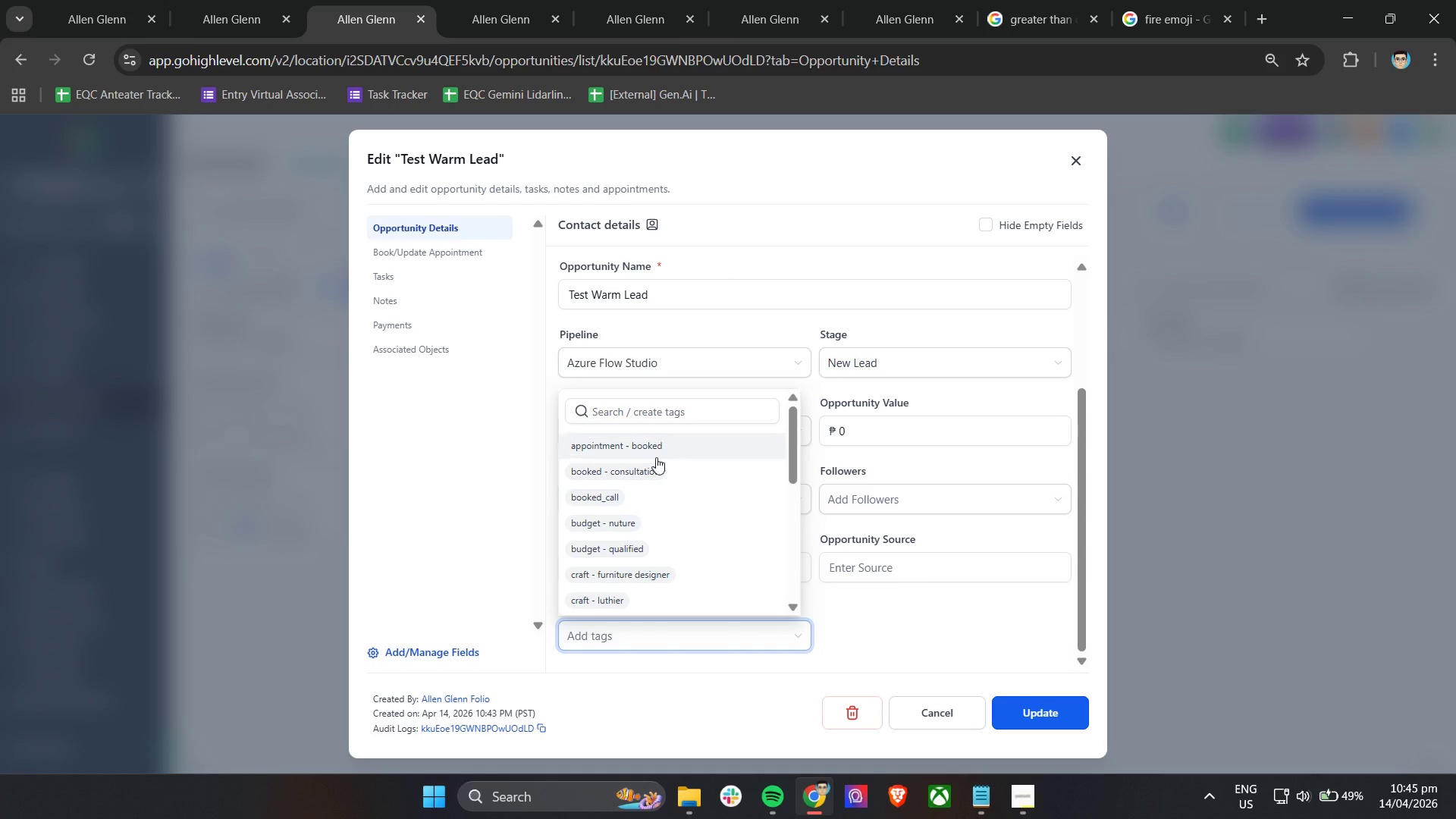 
left_click([626, 635])
 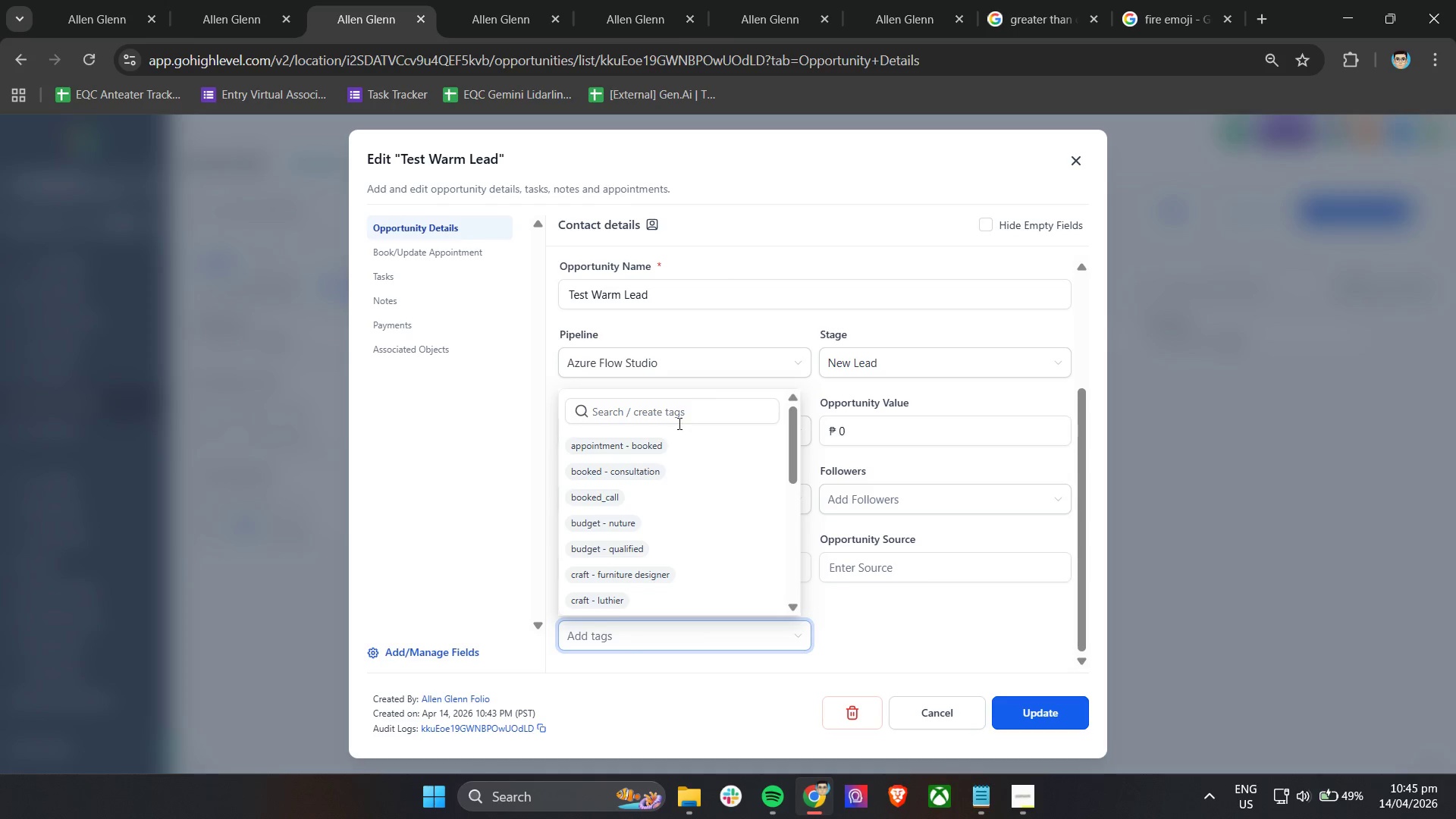 
left_click([677, 413])
 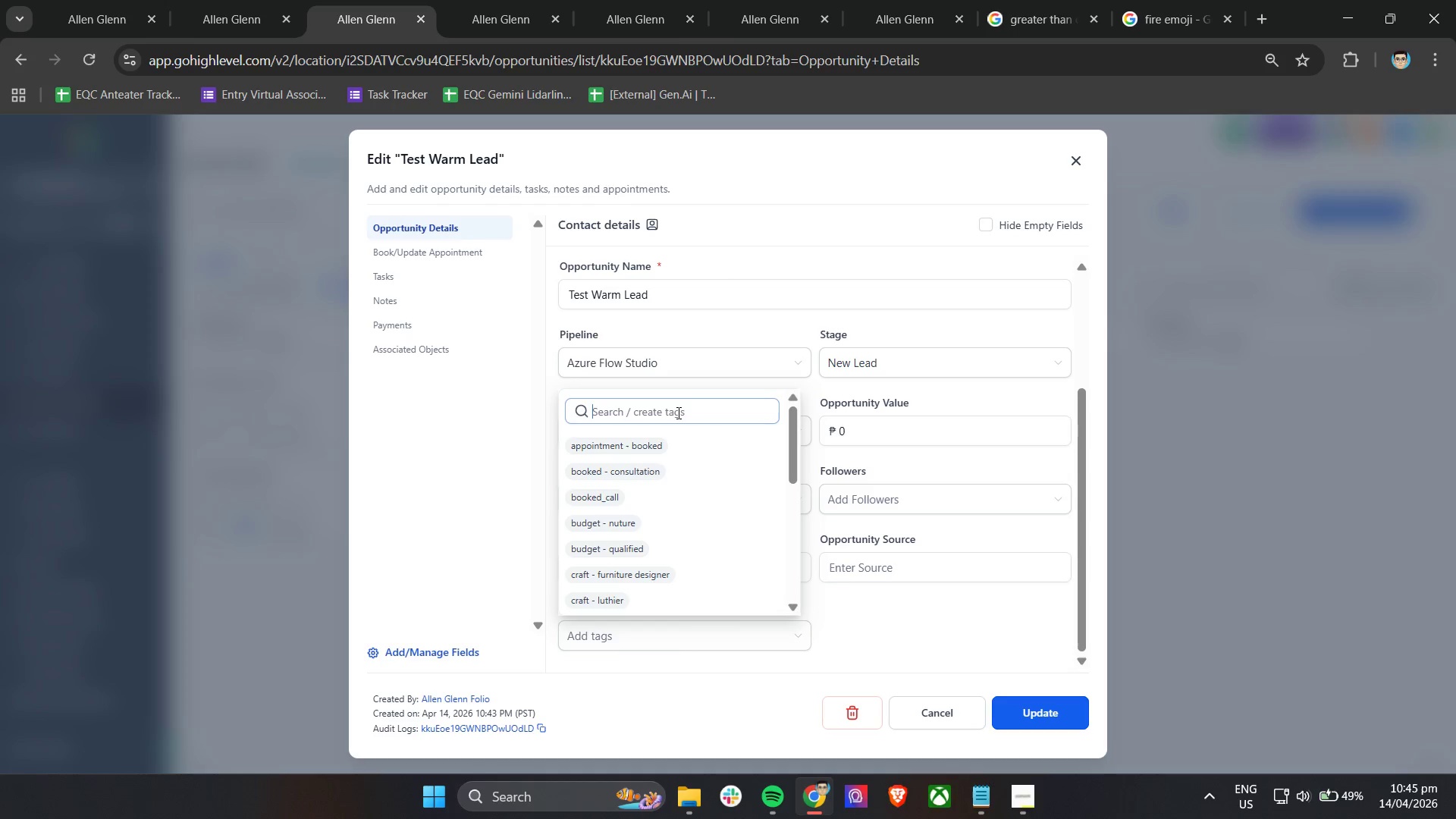 
type(eben)
key(Backspace)
key(Backspace)
key(Backspace)
type(vent)
 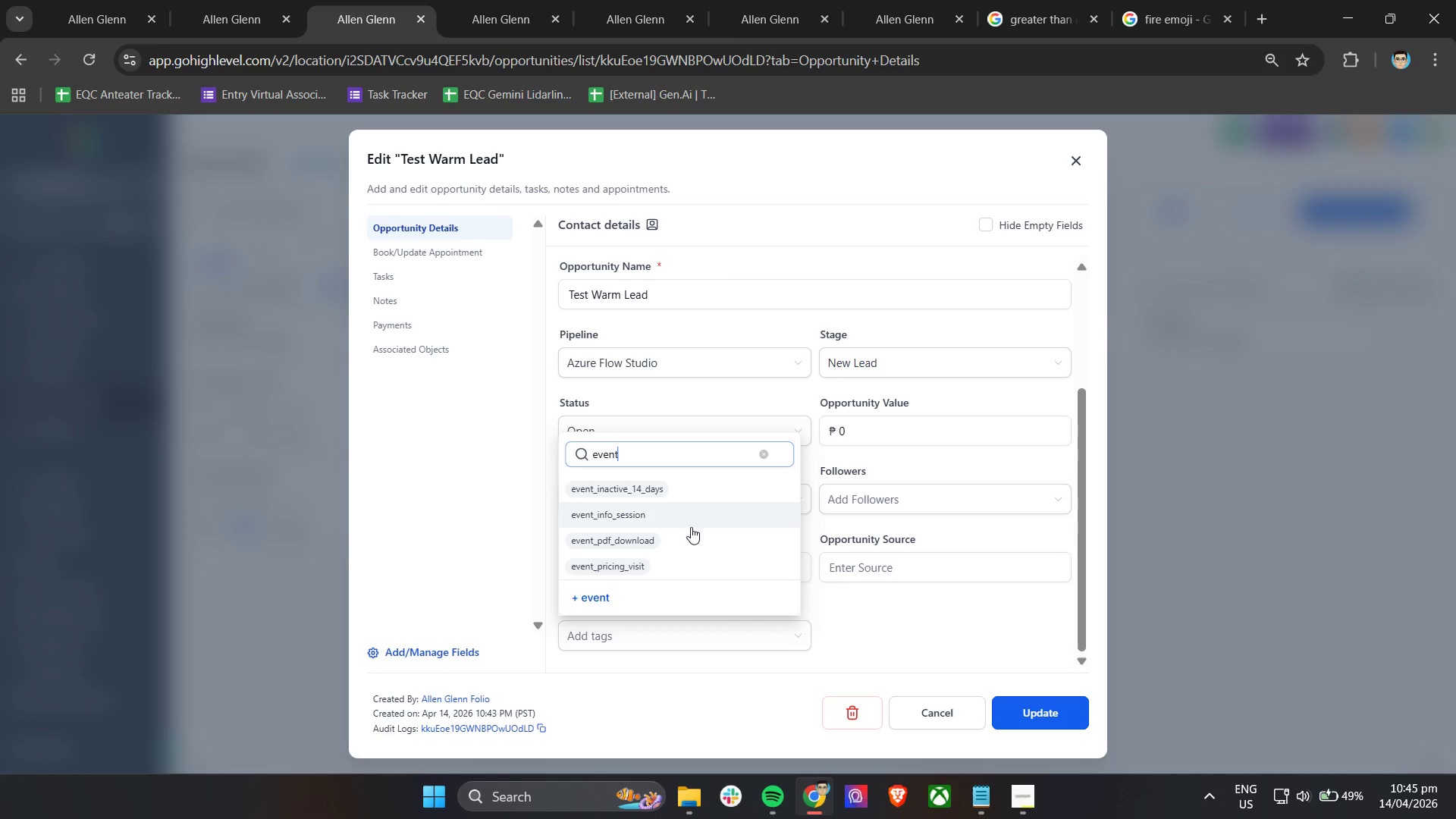 
wait(9.17)
 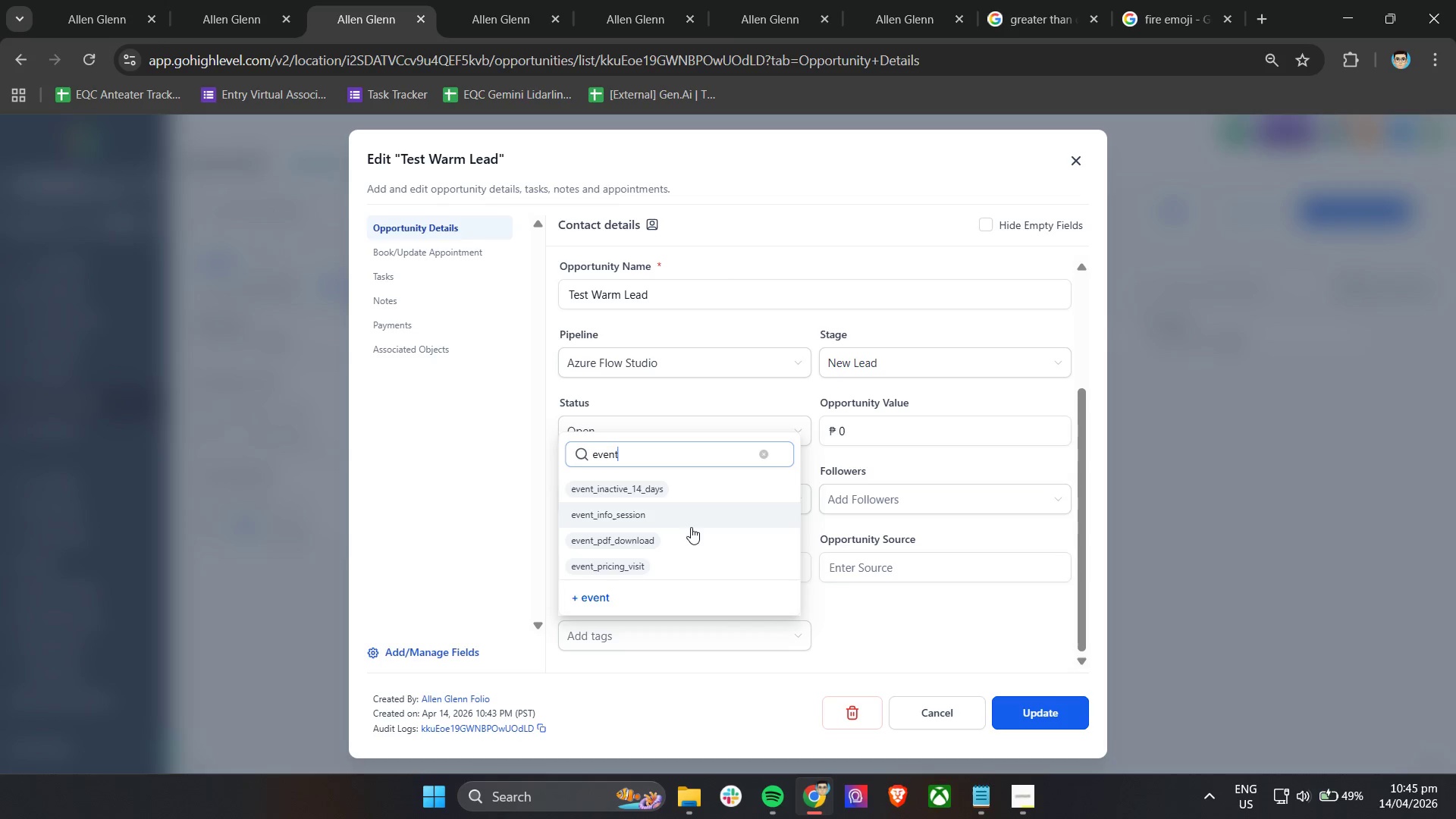 
left_click([652, 0])
 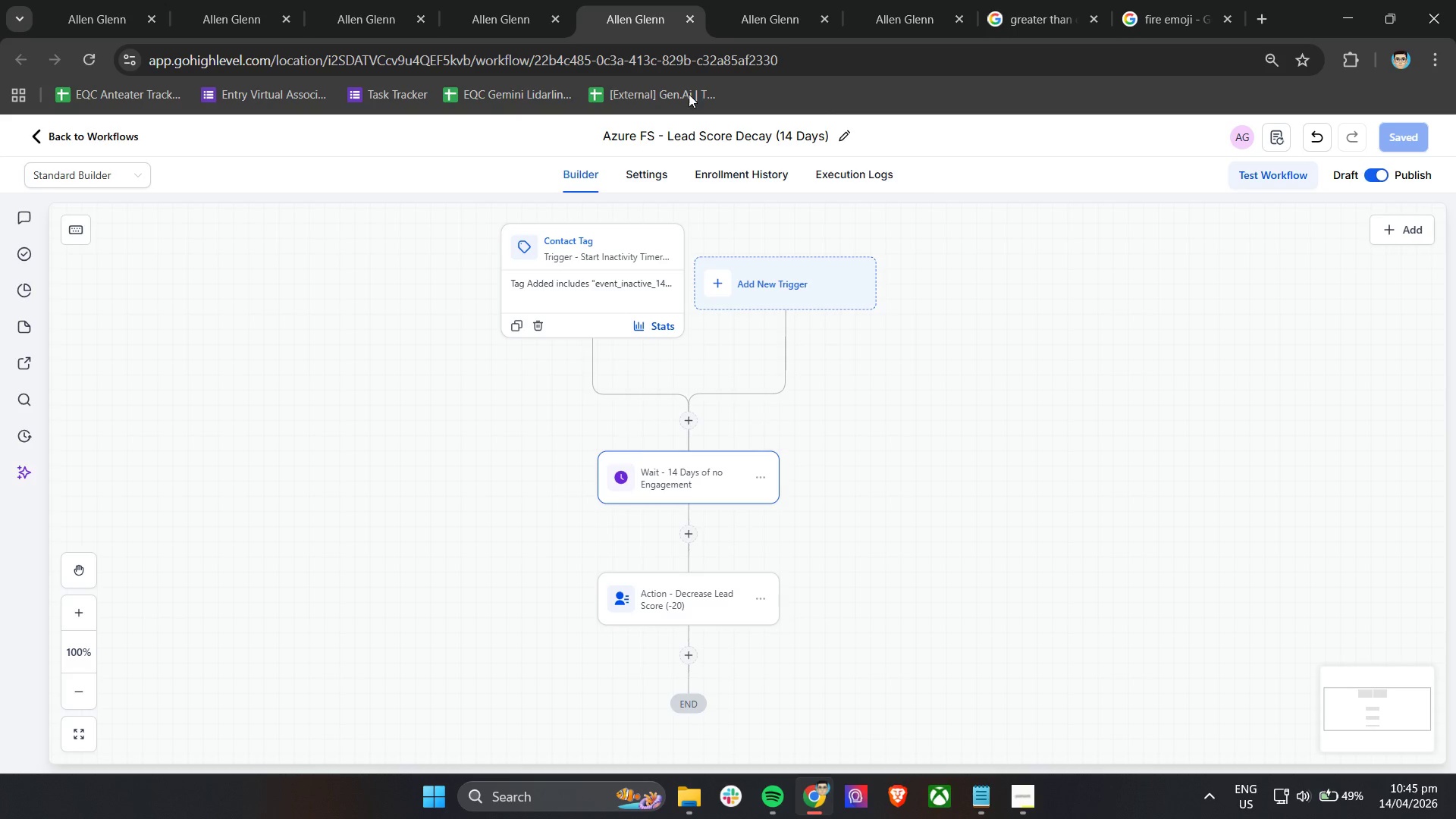 
left_click([737, 0])
 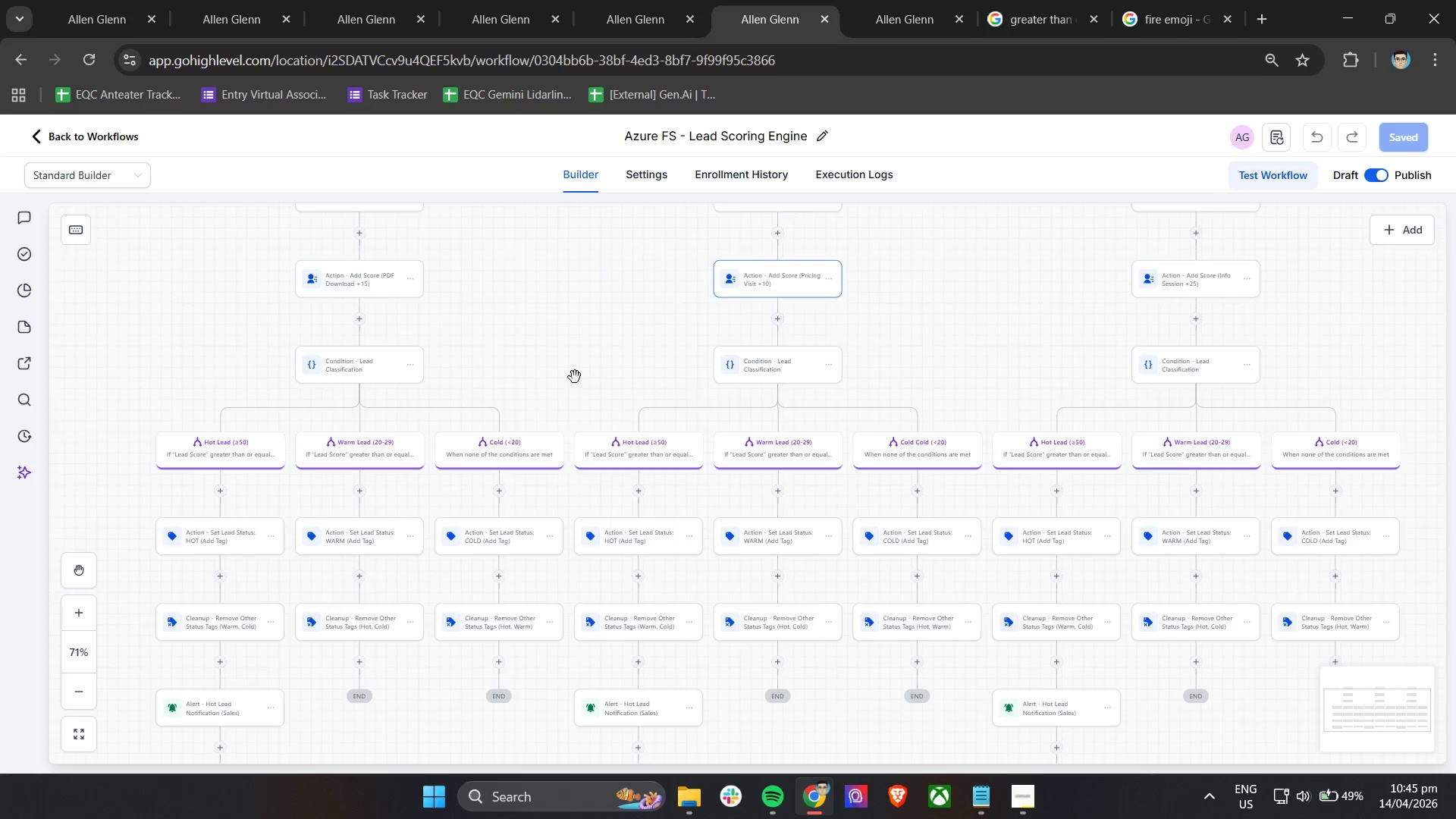 
left_click_drag(start_coordinate=[569, 366], to_coordinate=[551, 480])
 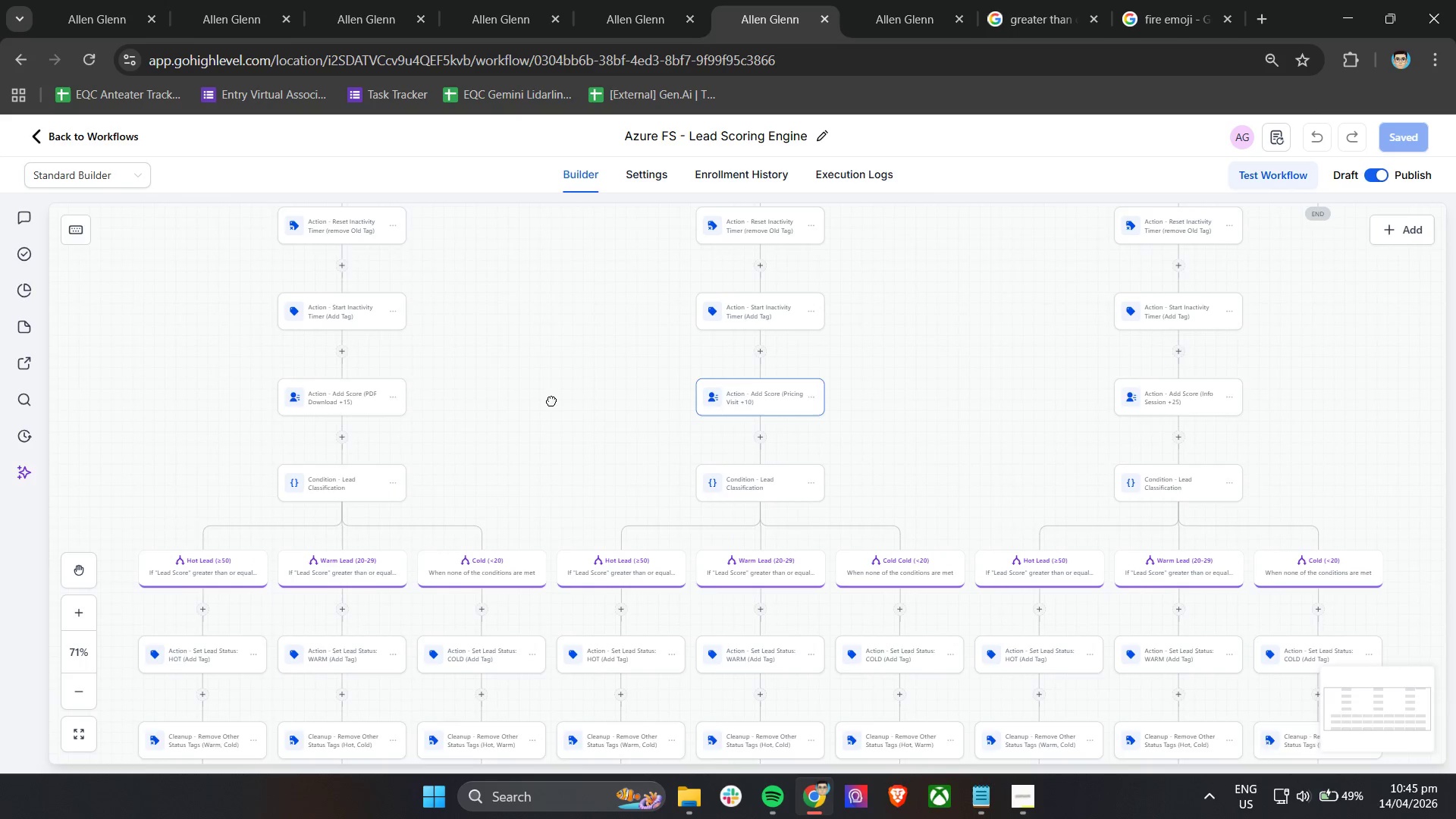 
left_click_drag(start_coordinate=[551, 389], to_coordinate=[454, 449])
 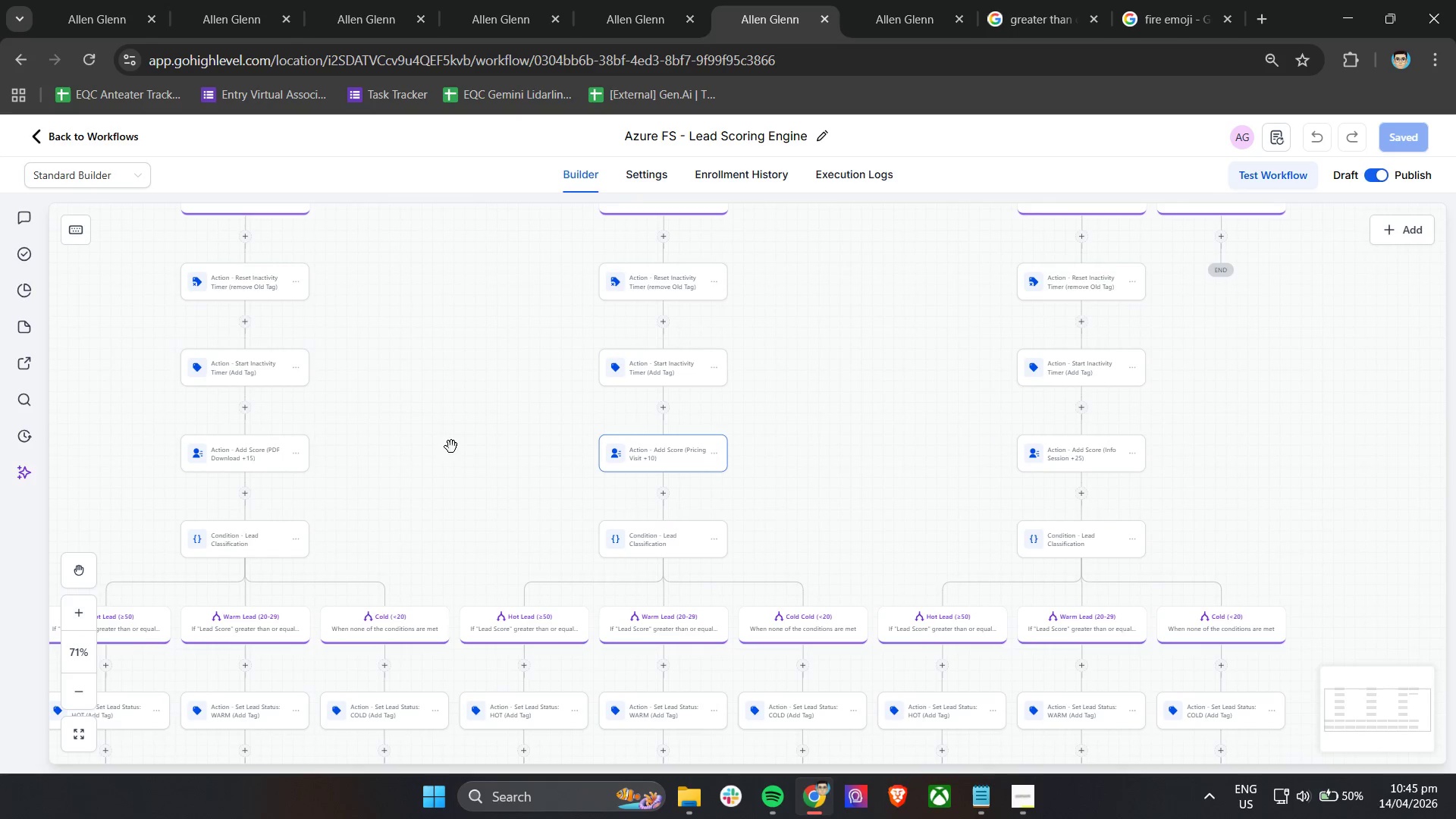 
wait(5.14)
 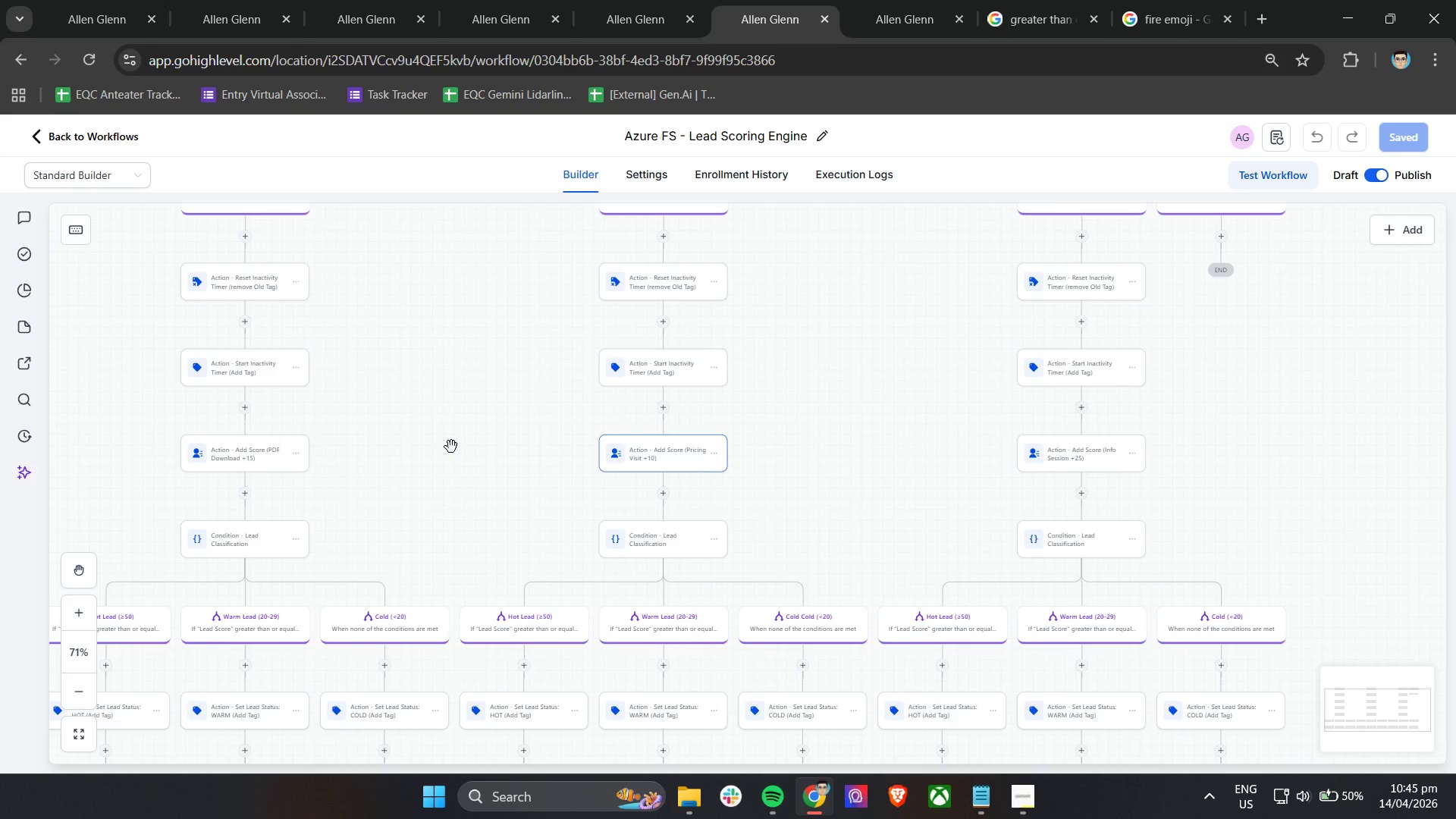 
left_click([334, 0])
 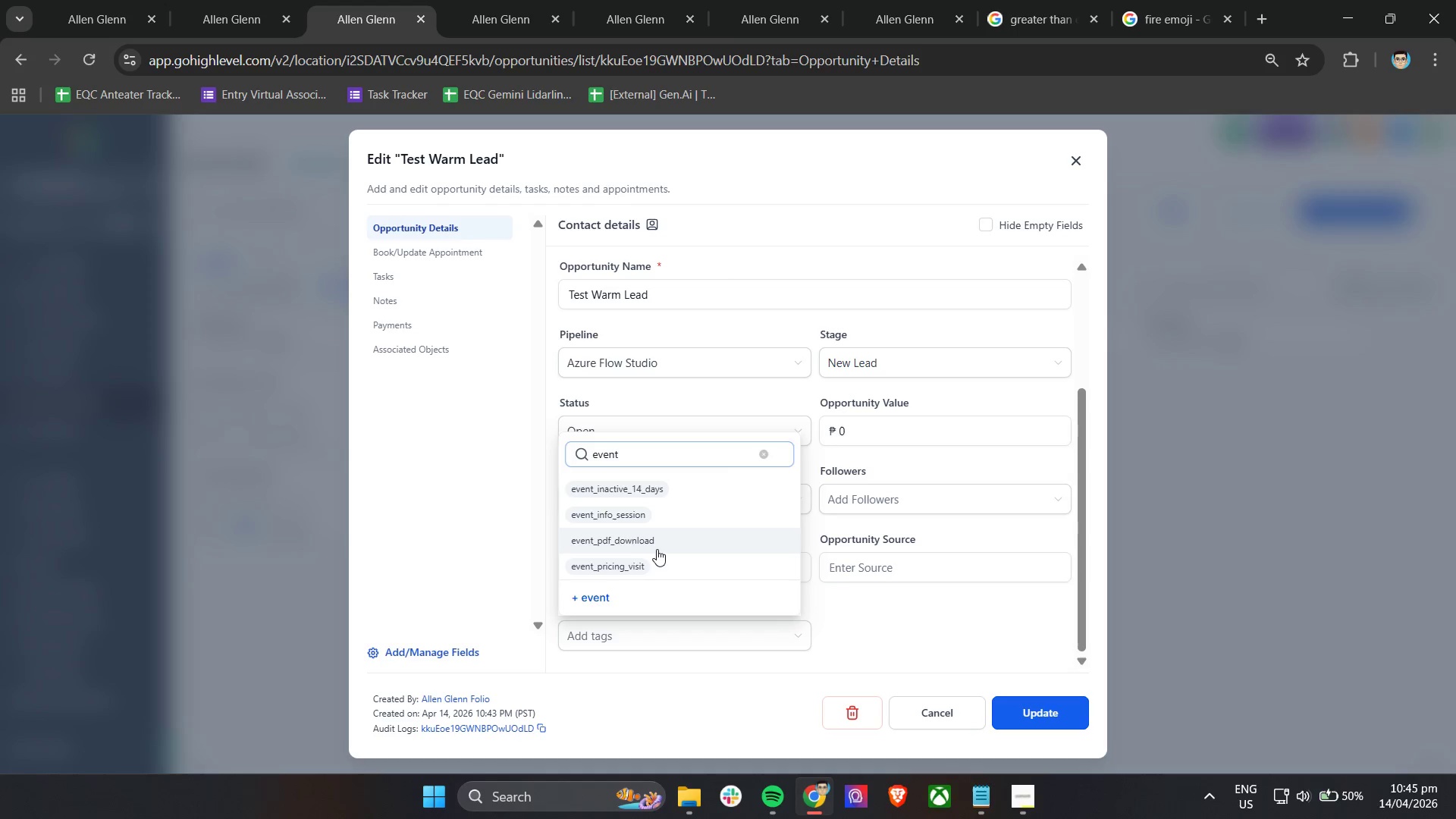 
double_click([651, 566])
 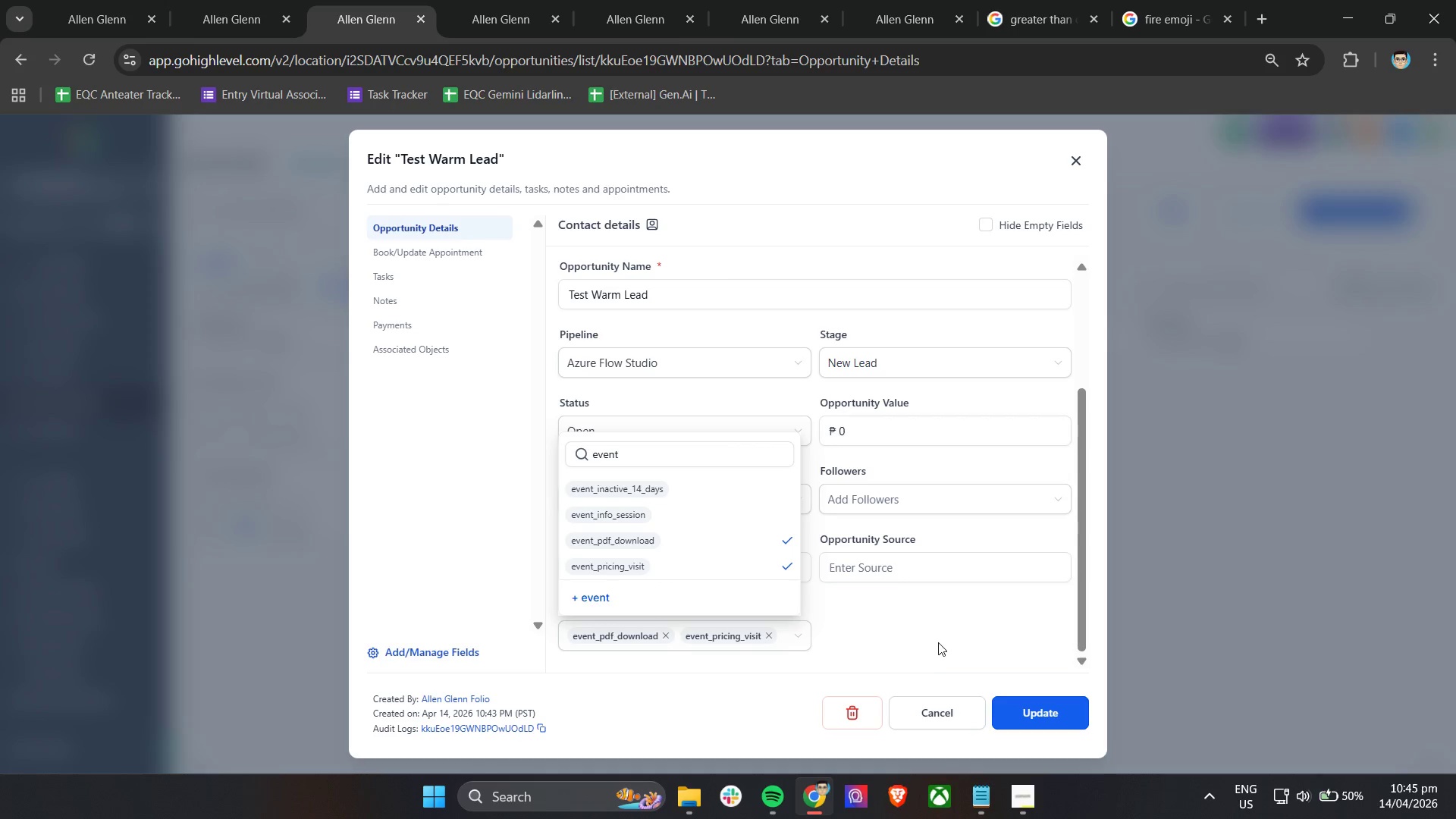 
left_click([938, 642])
 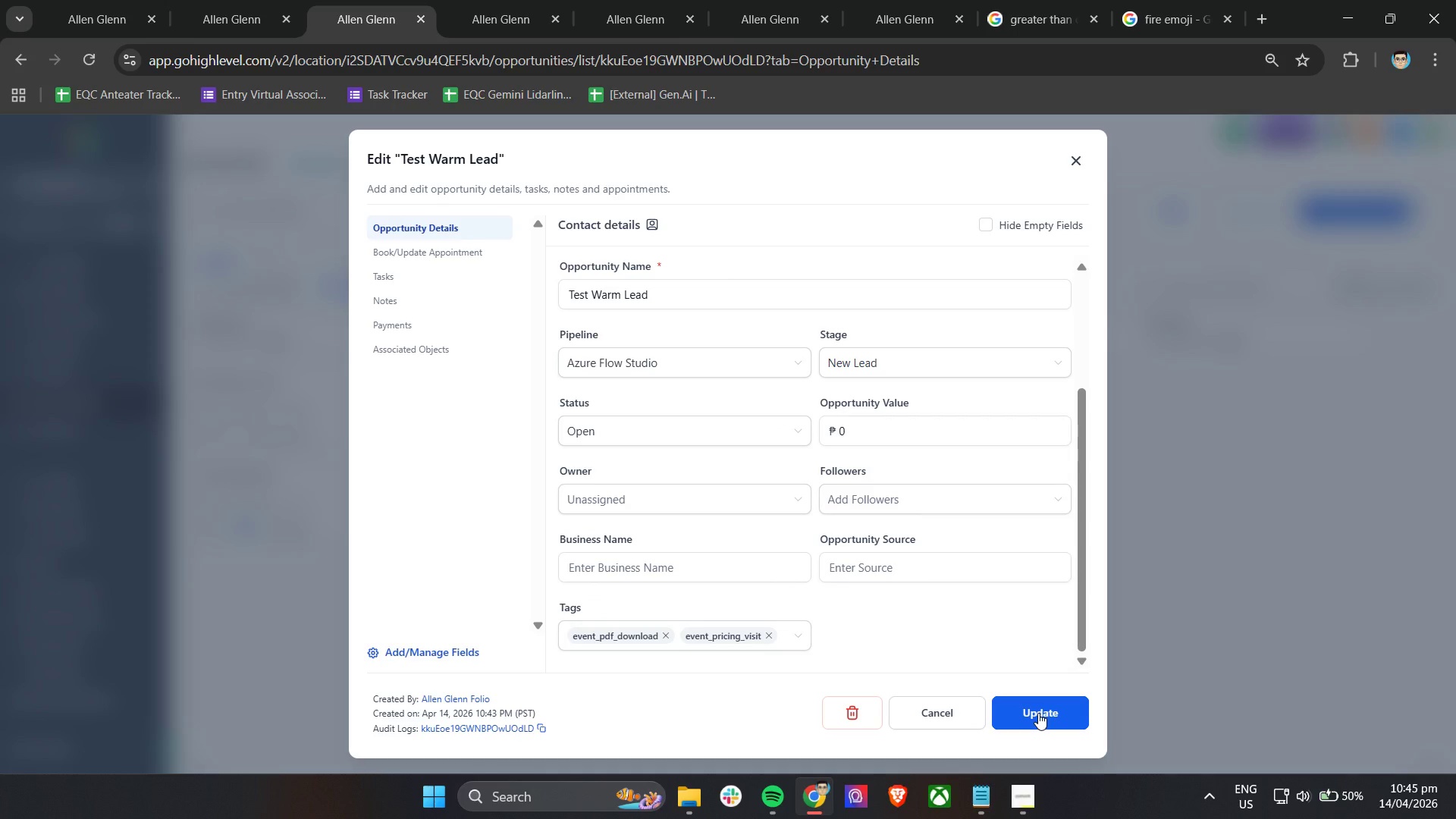 
left_click([1038, 713])
 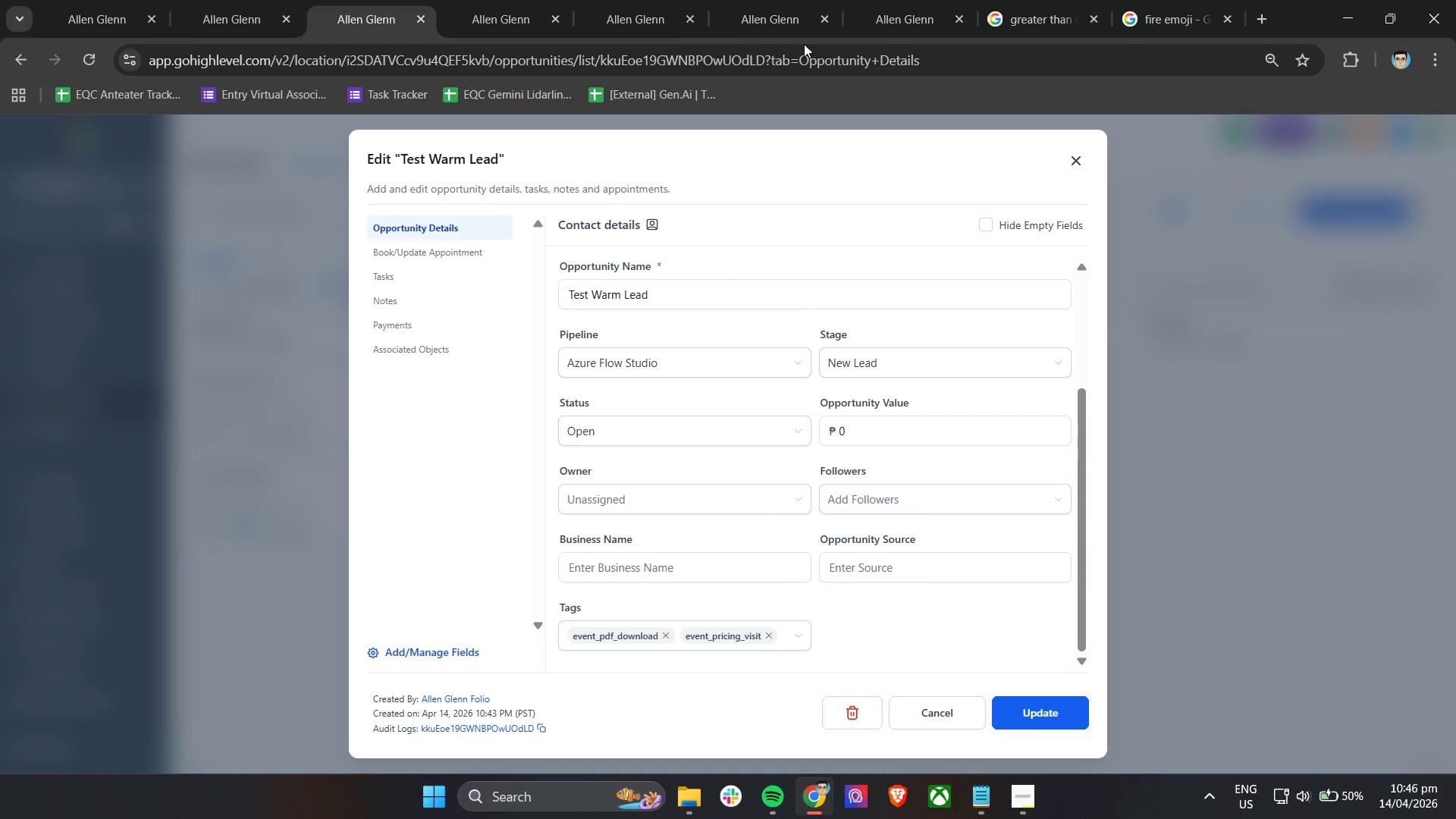 
wait(5.8)
 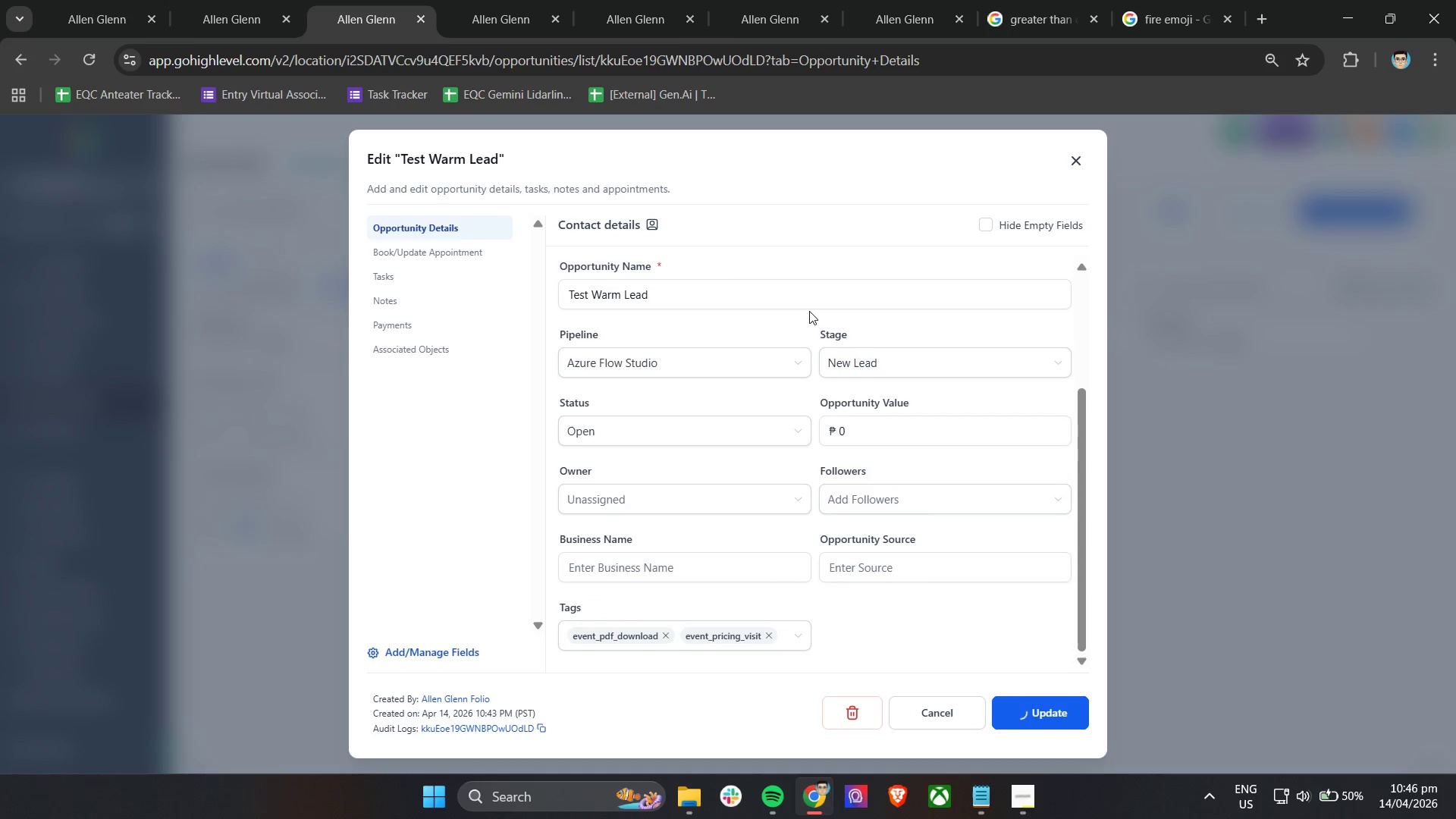 
left_click([1077, 157])
 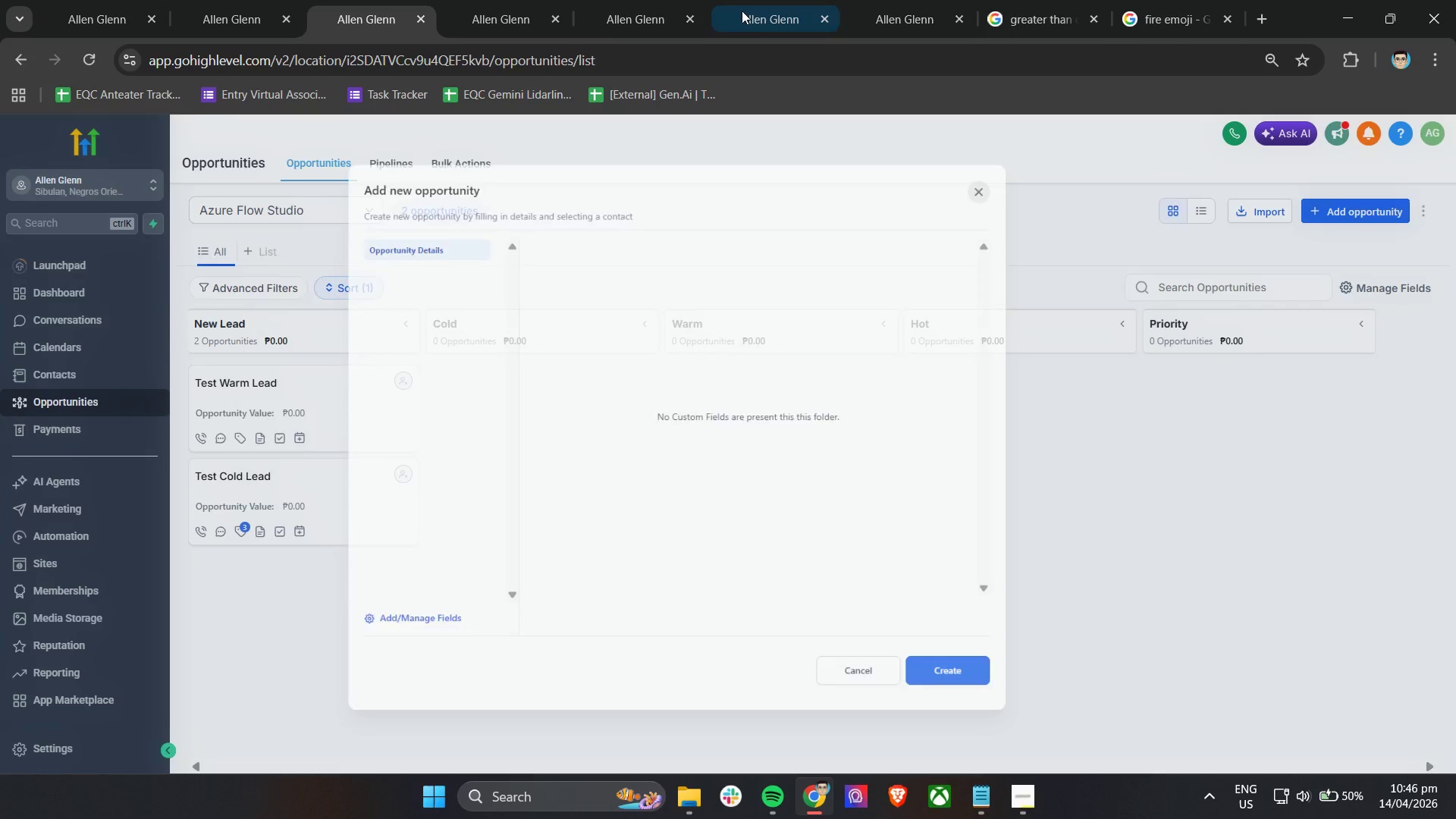 
left_click([765, 0])
 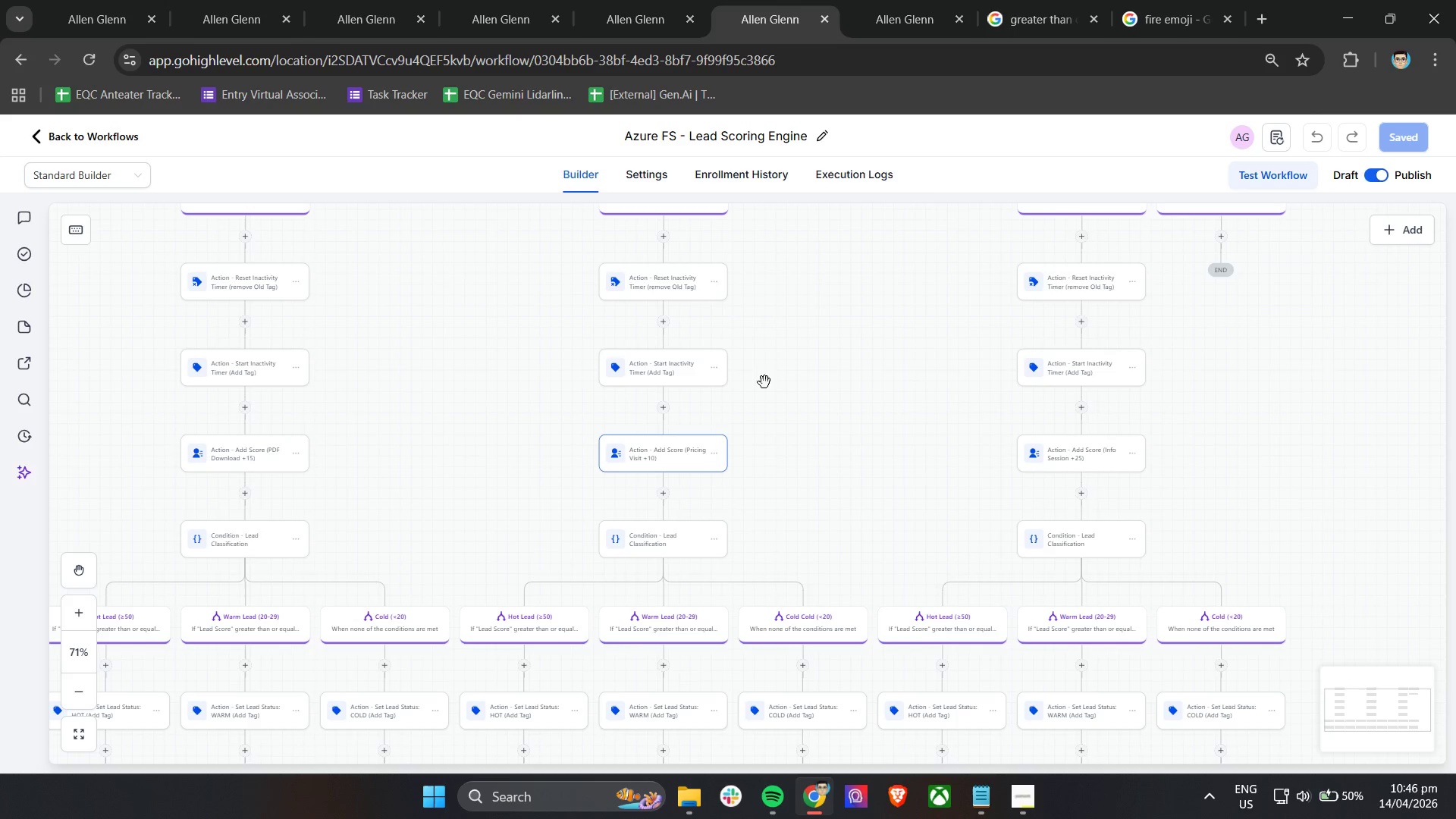 
left_click([853, 172])
 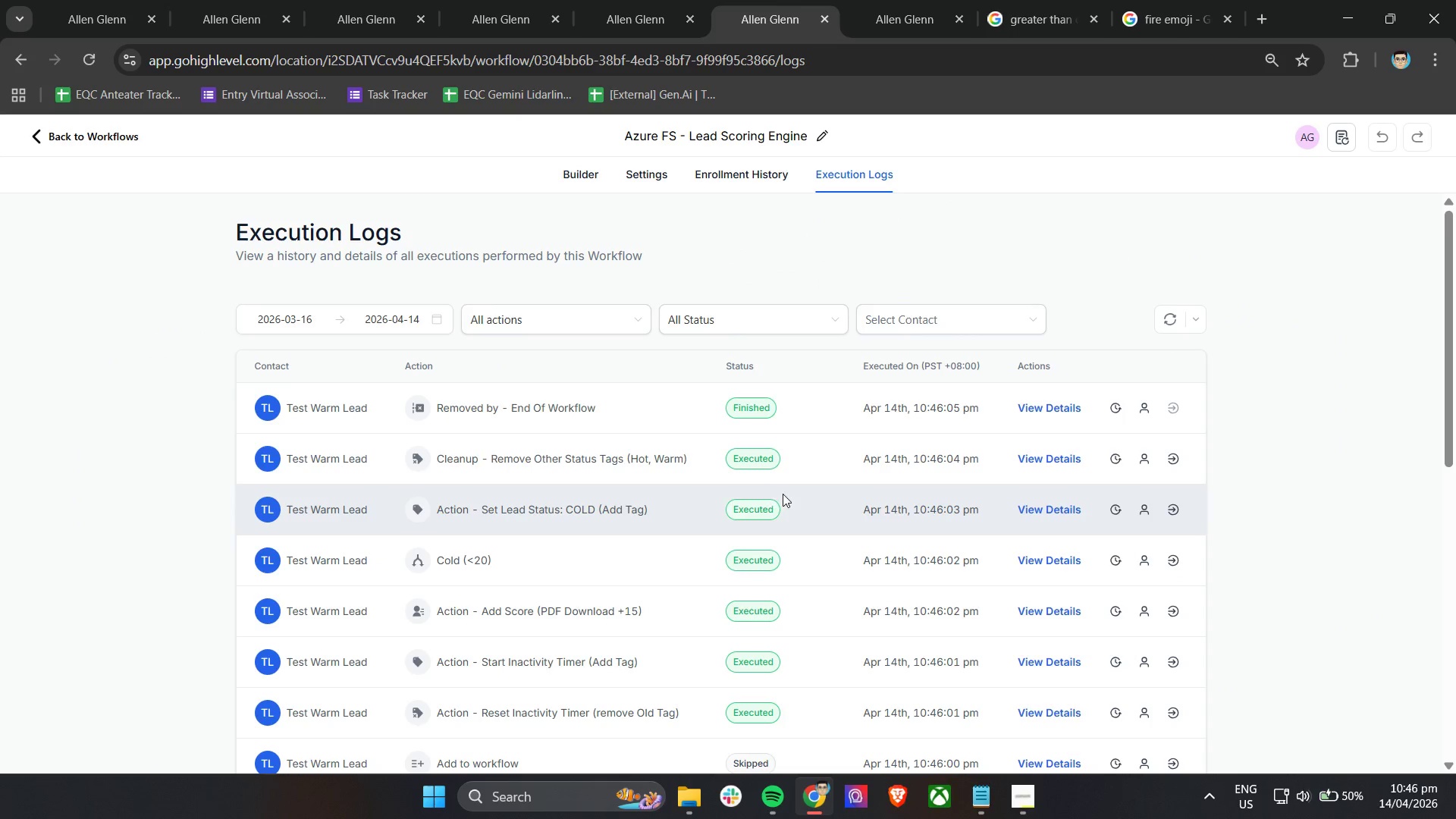 
wait(7.69)
 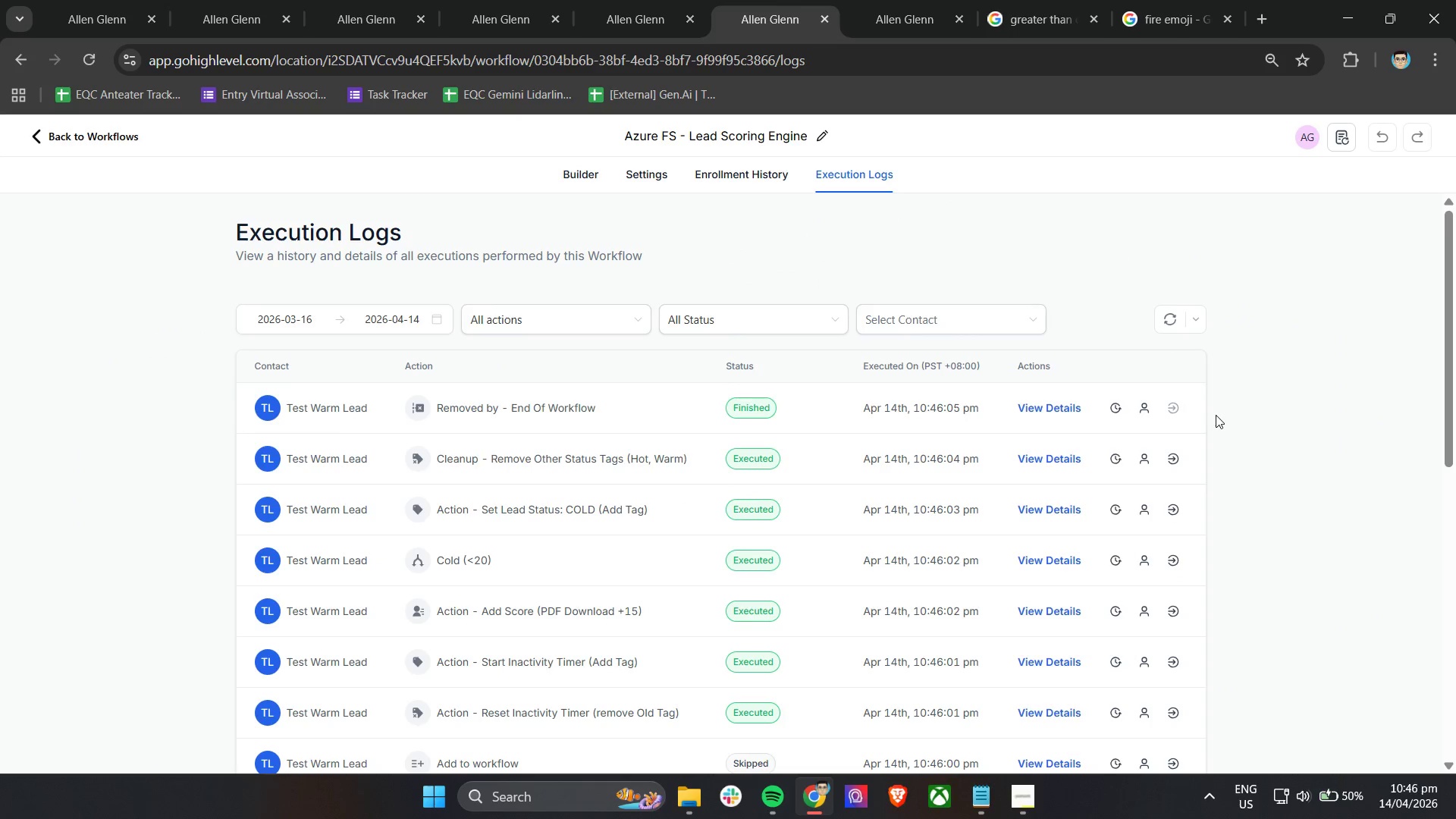 
scroll: coordinate [806, 486], scroll_direction: down, amount: 3.0
 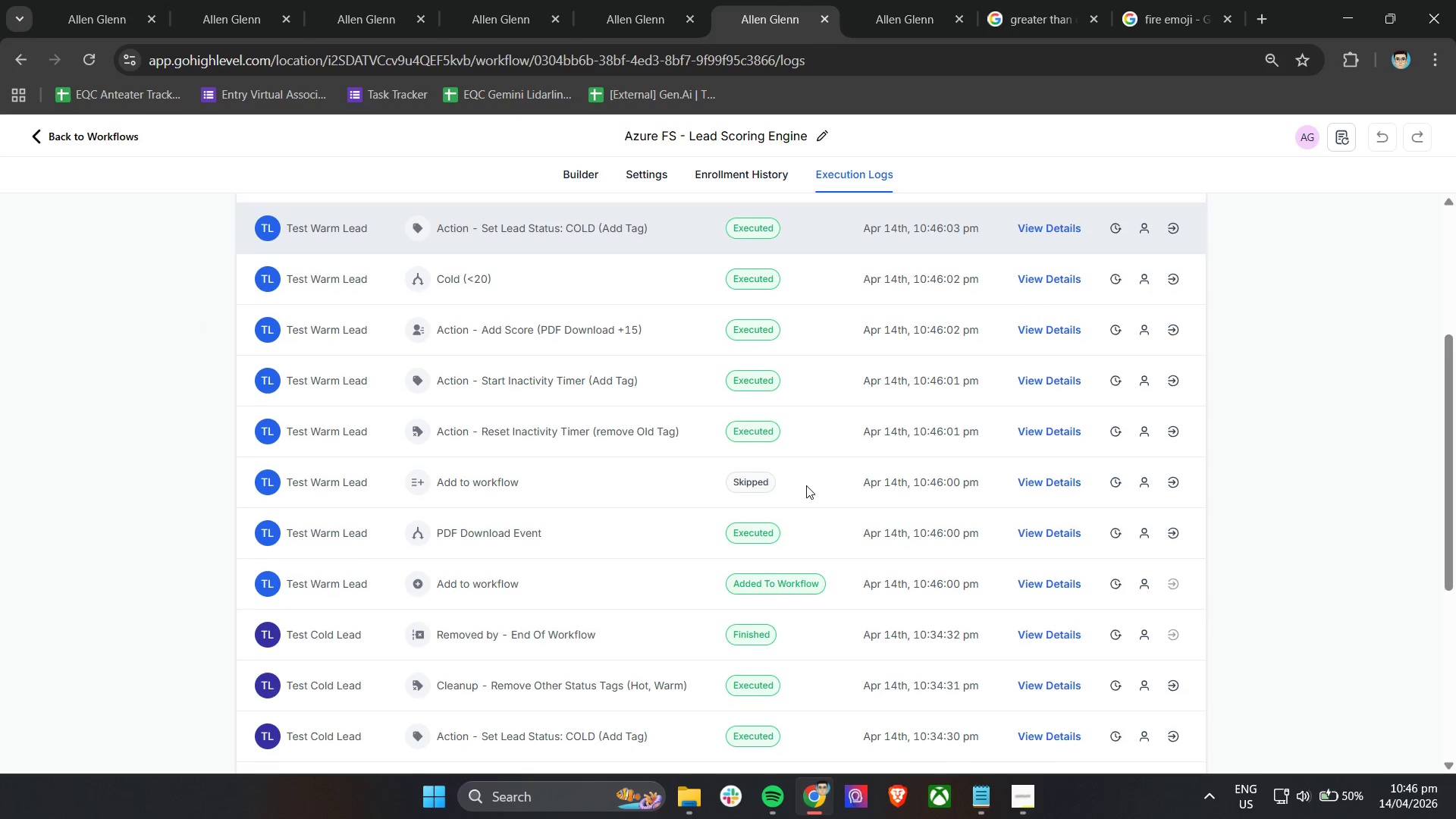 
scroll: coordinate [806, 485], scroll_direction: up, amount: 3.0
 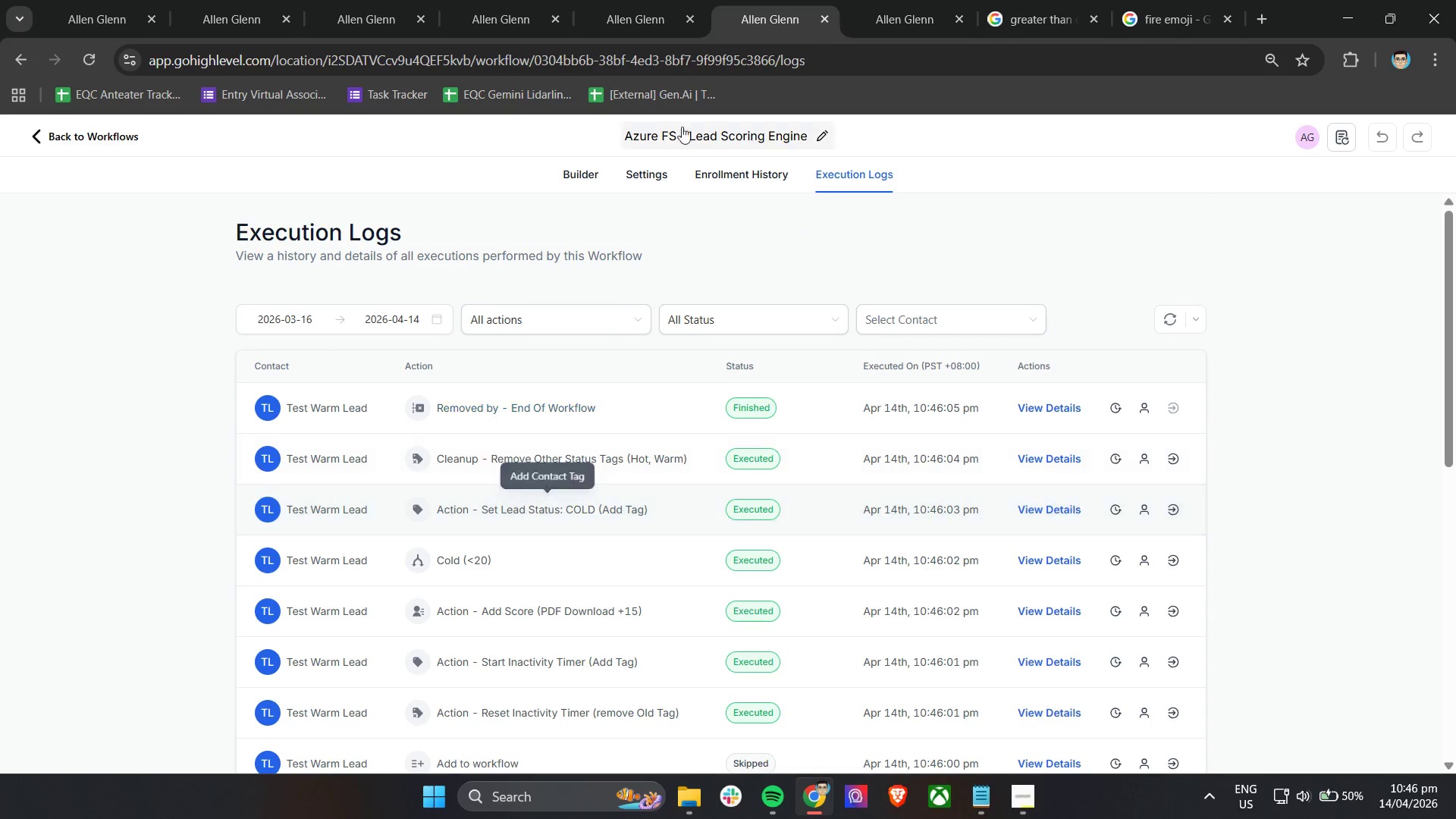 
left_click([651, 0])
 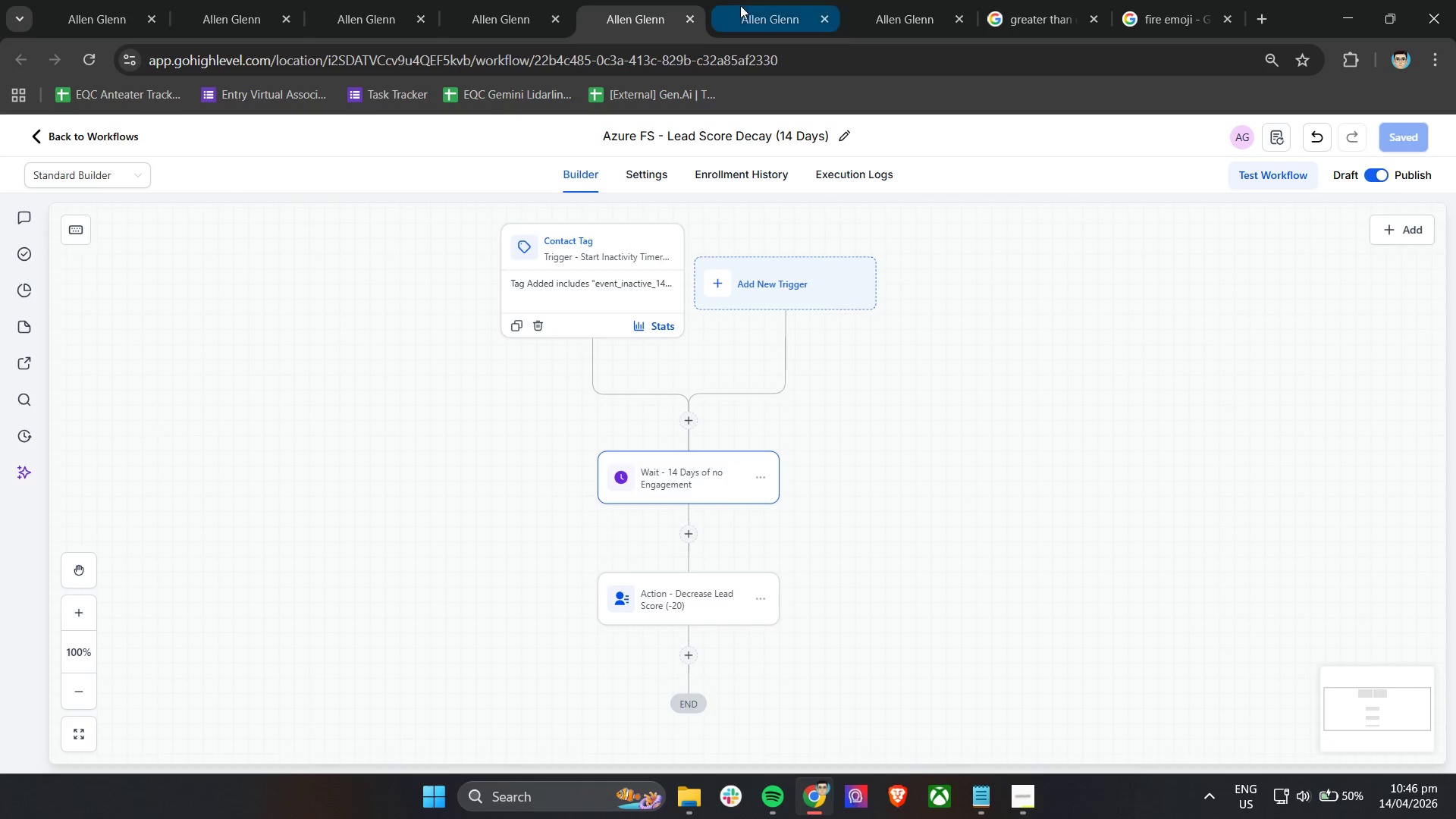 
left_click([741, 5])
 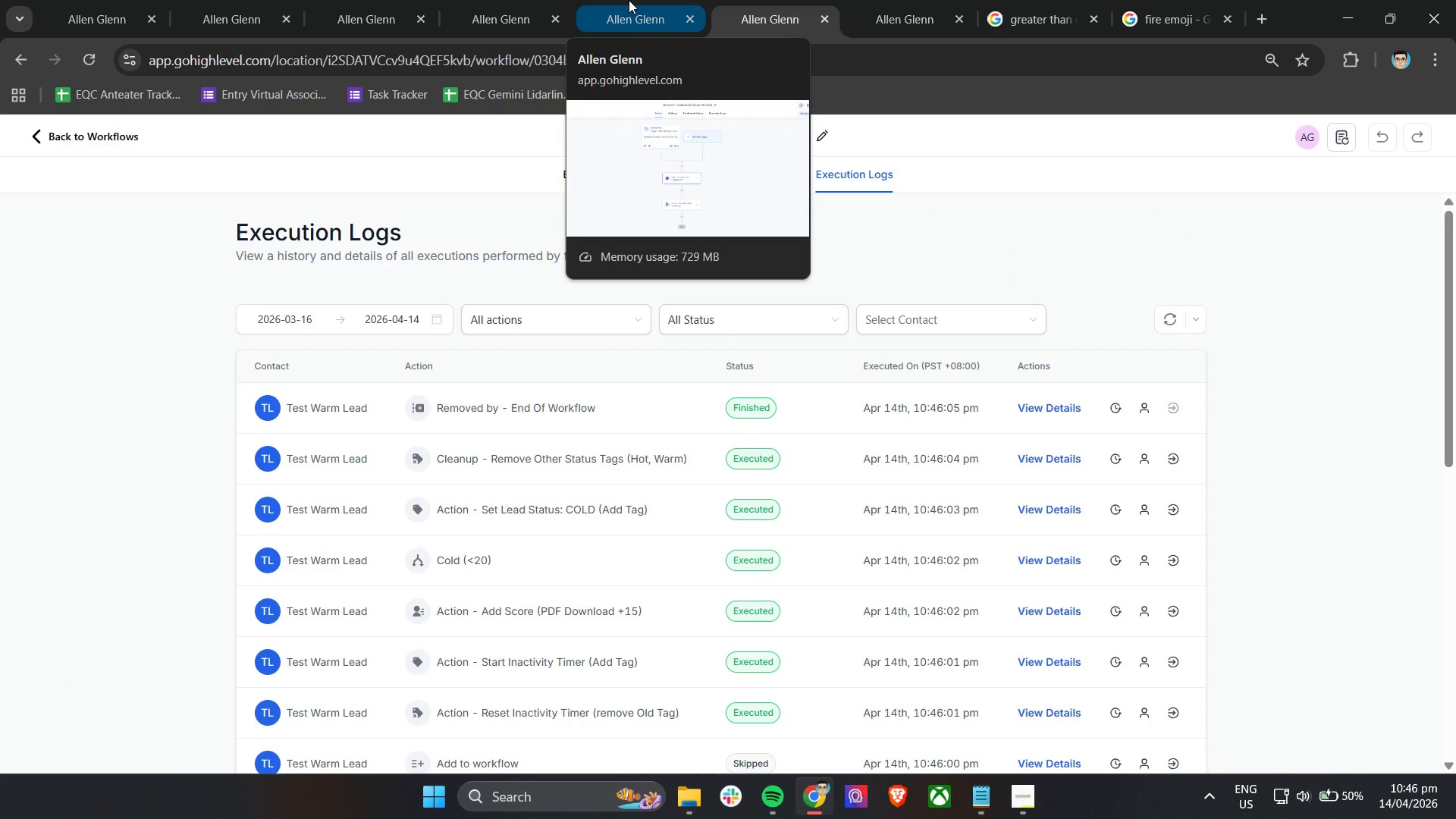 
left_click([629, 0])
 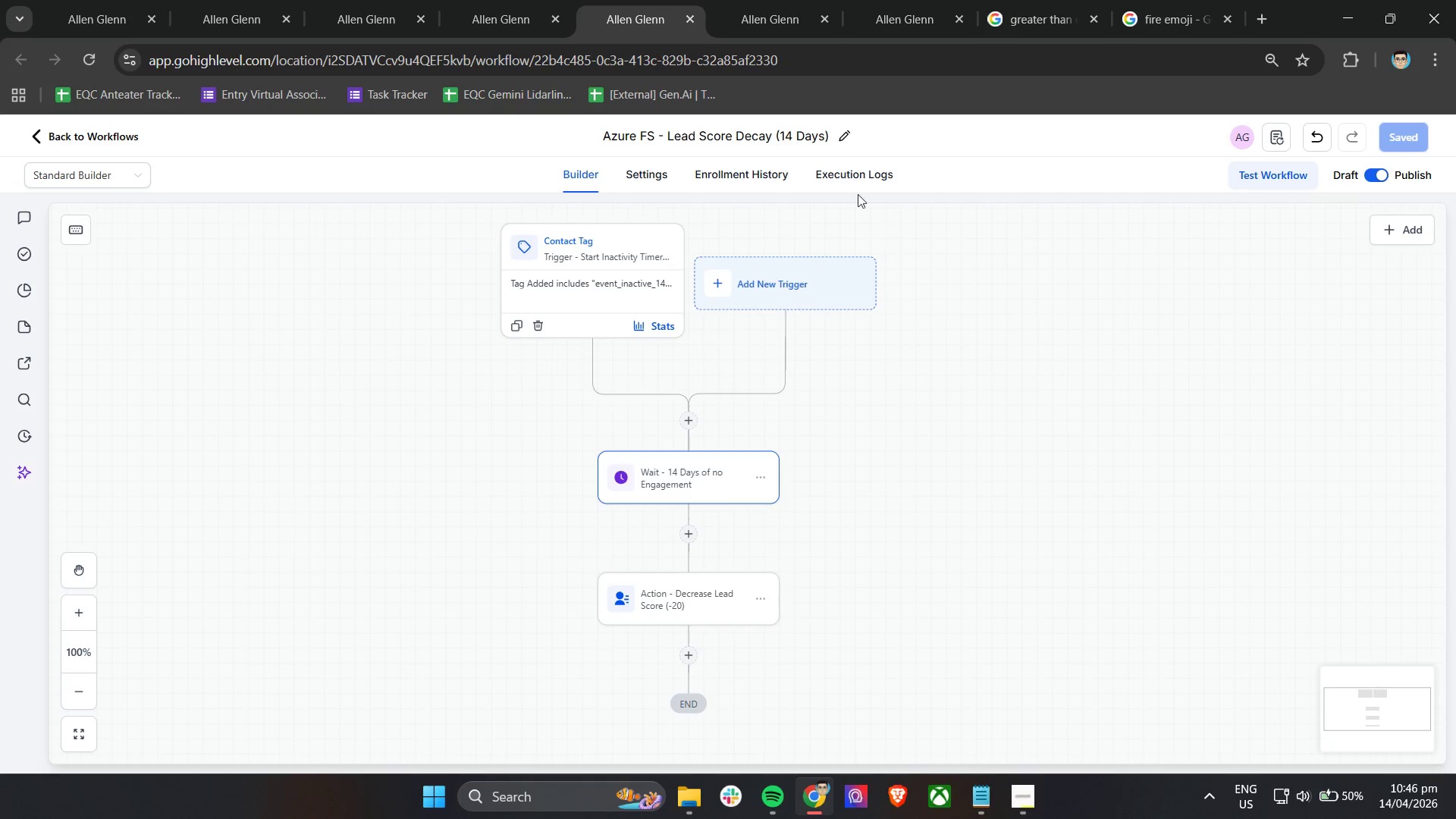 
left_click([786, 0])
 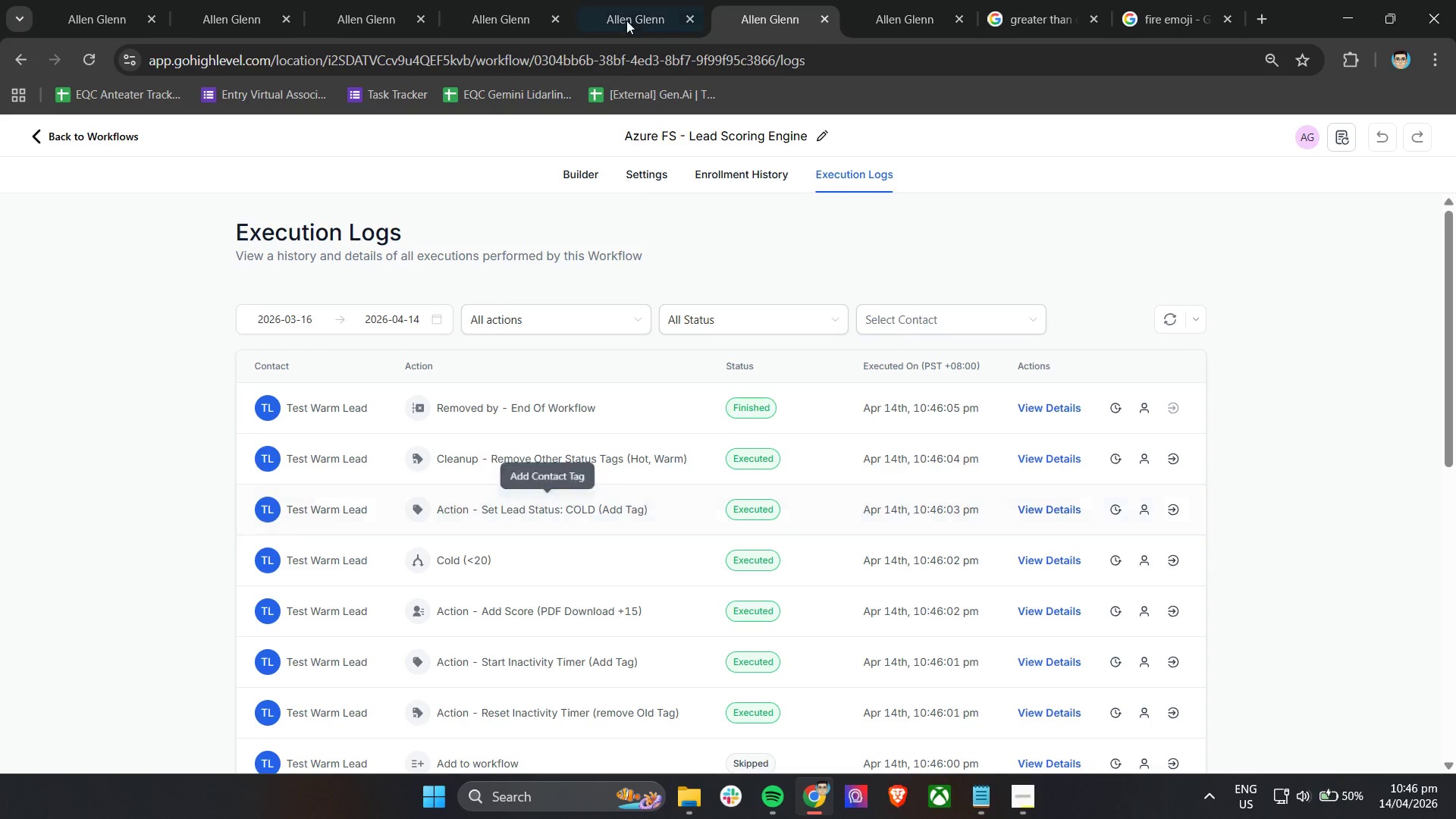 
wait(5.64)
 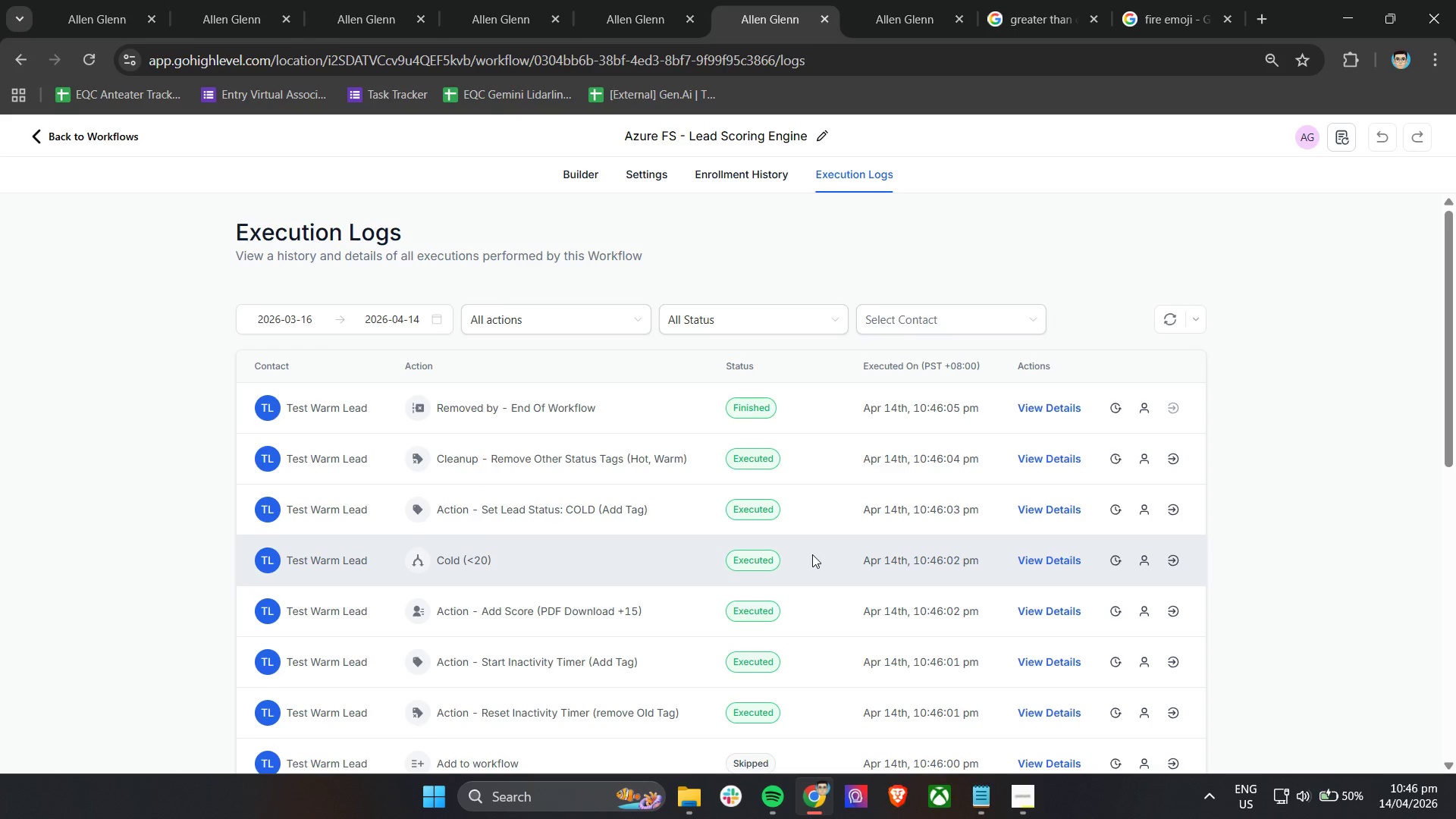 
left_click([648, 0])
 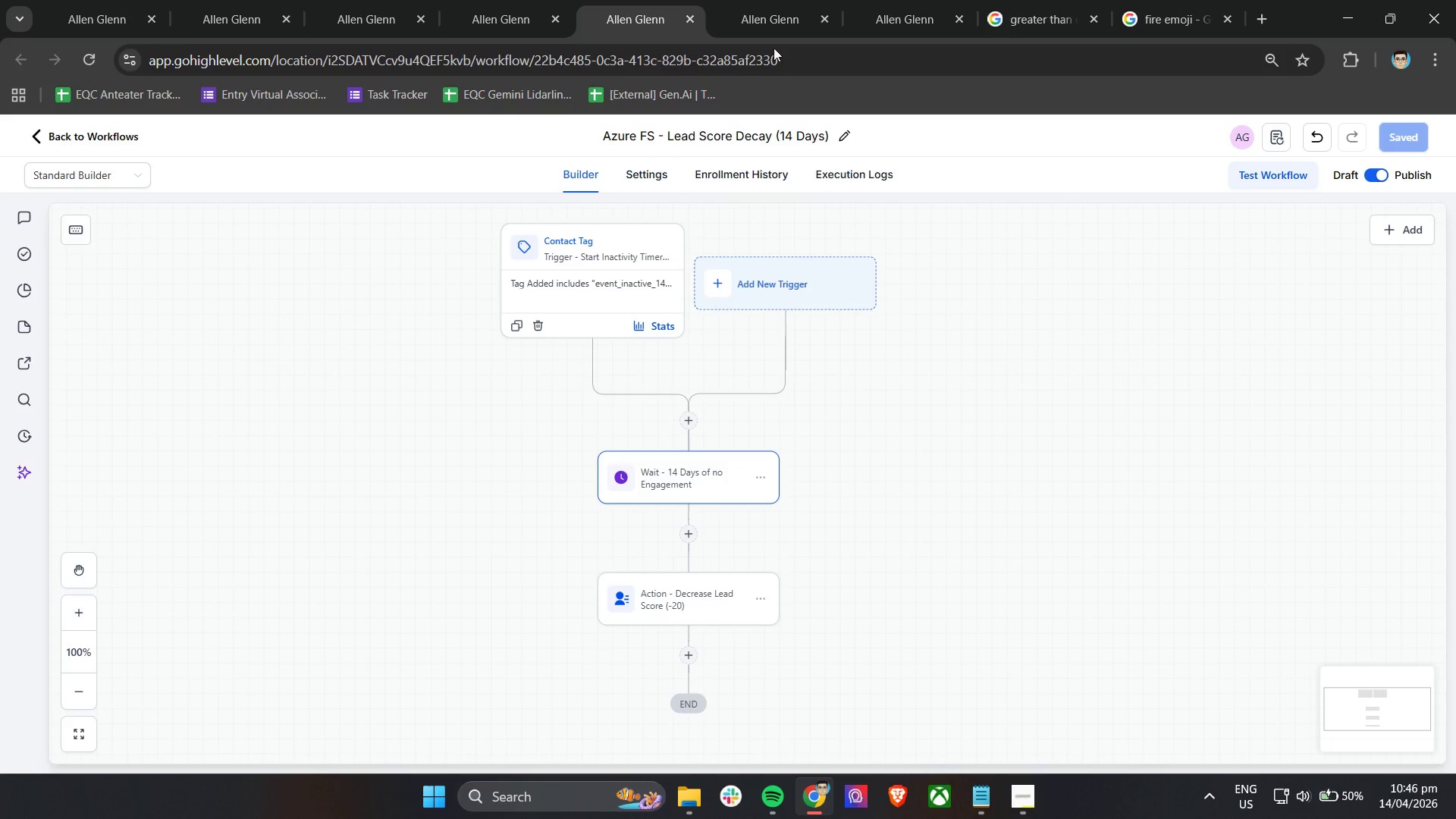 
left_click([768, 0])
 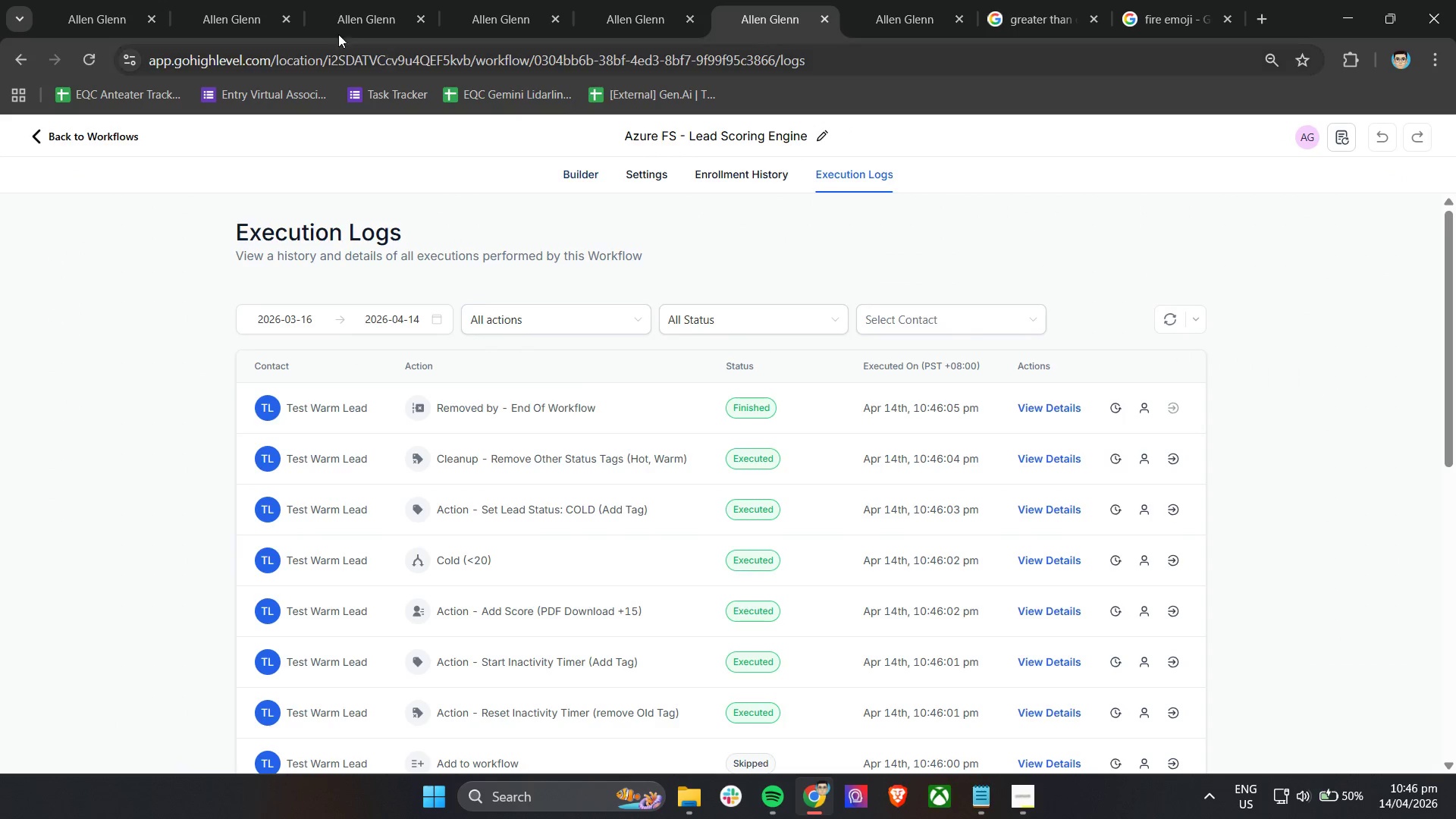 
double_click([366, 3])
 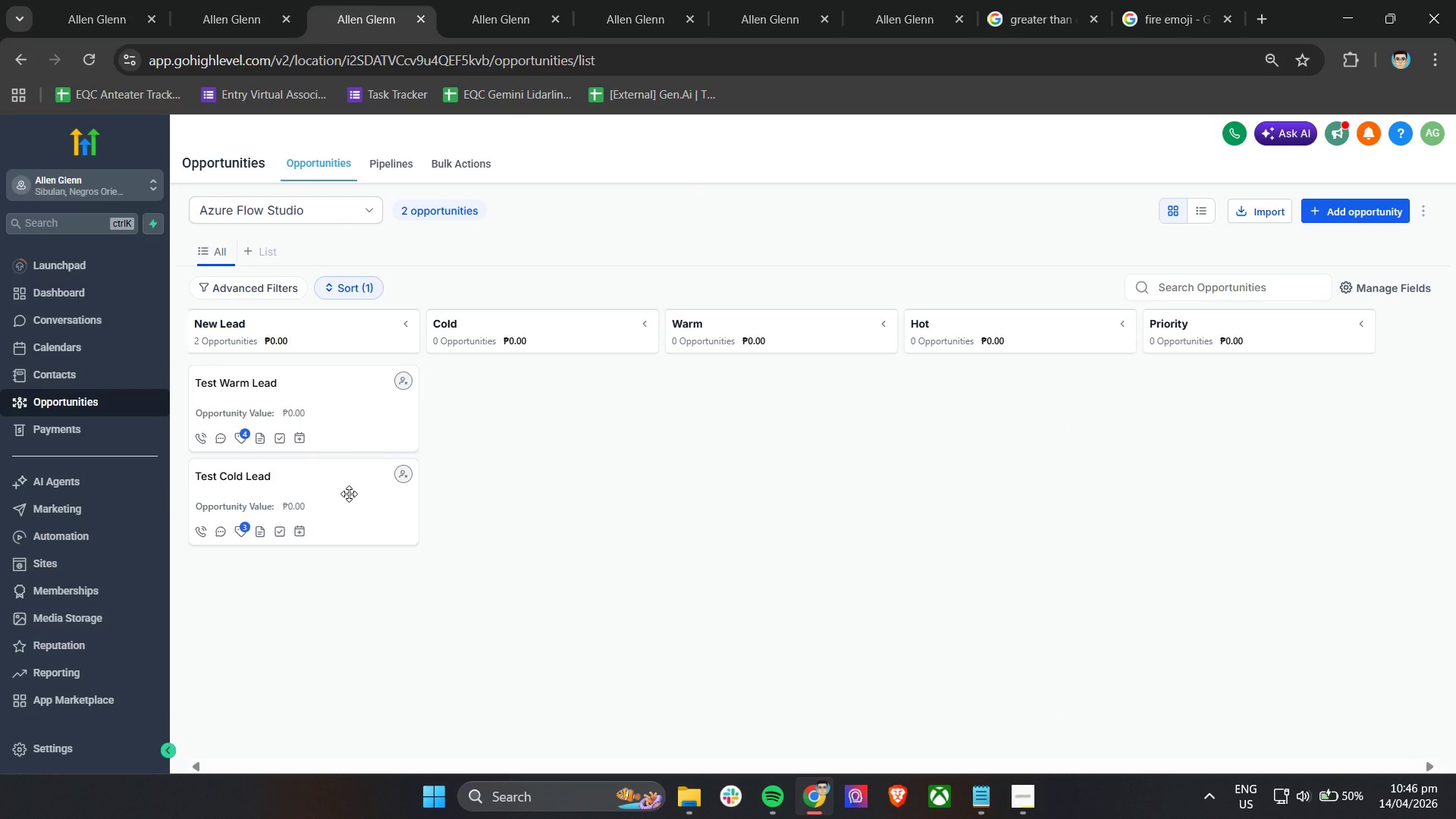 
left_click([349, 494])
 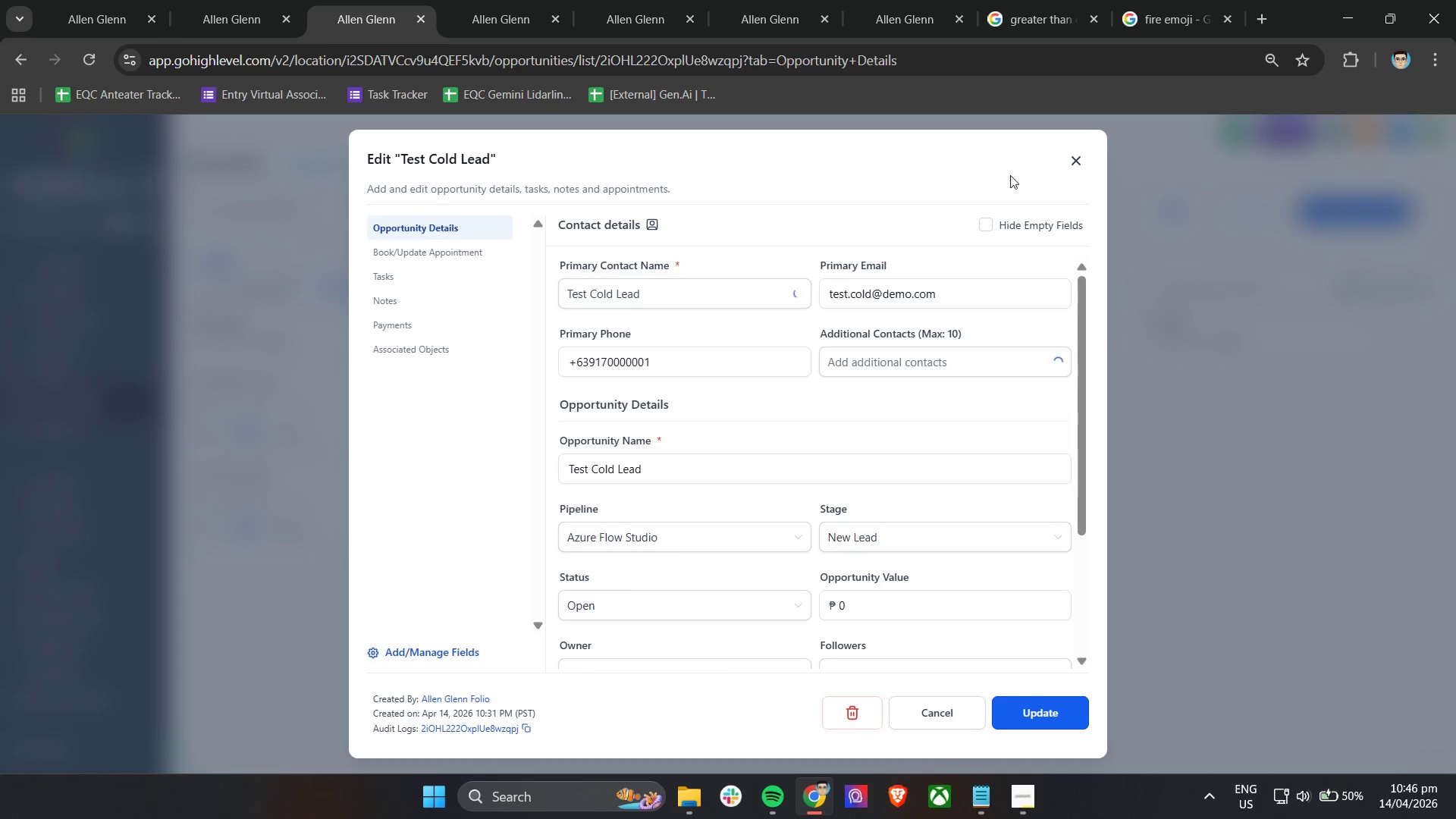 
left_click([1074, 161])
 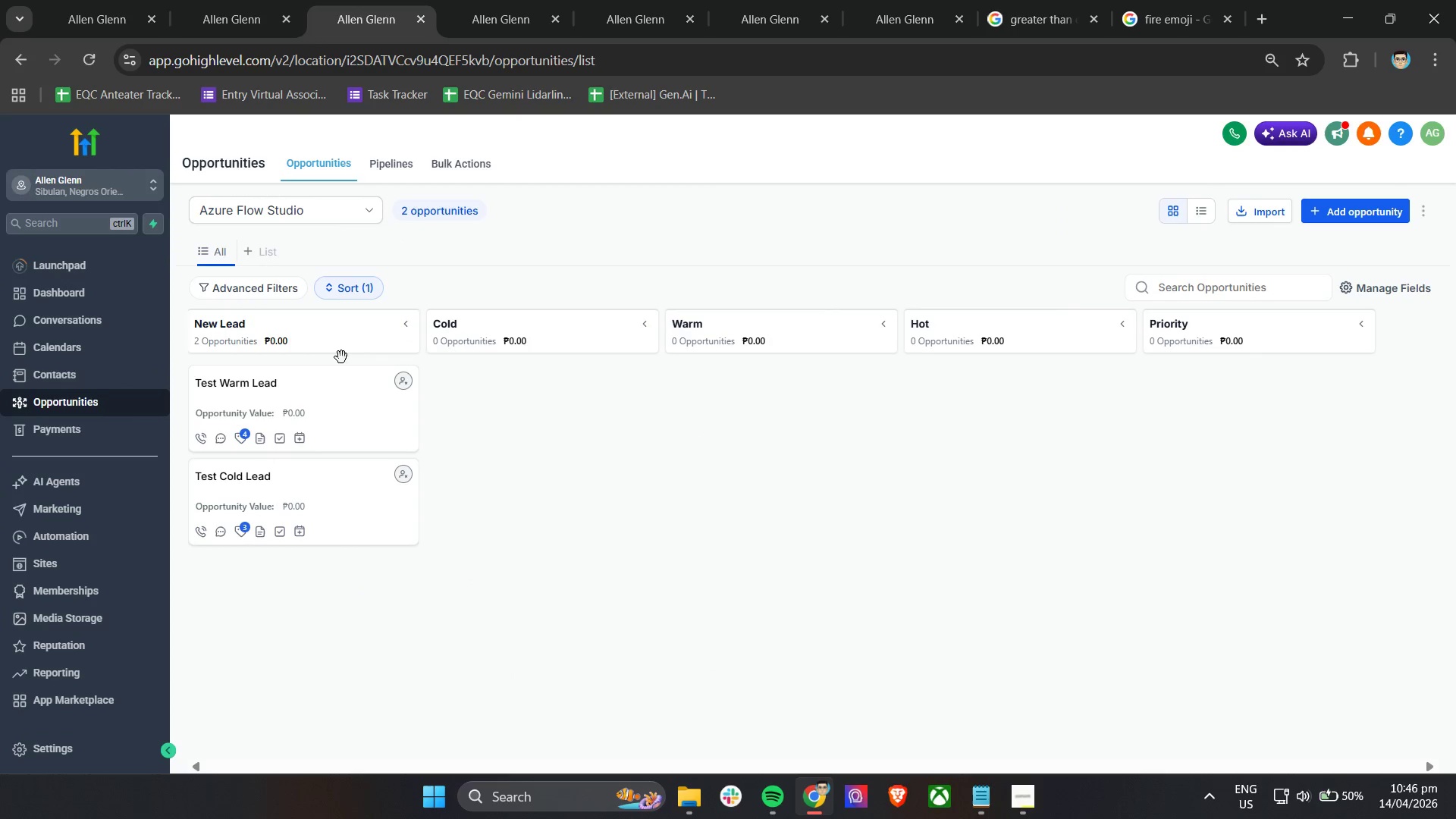 
left_click([318, 392])
 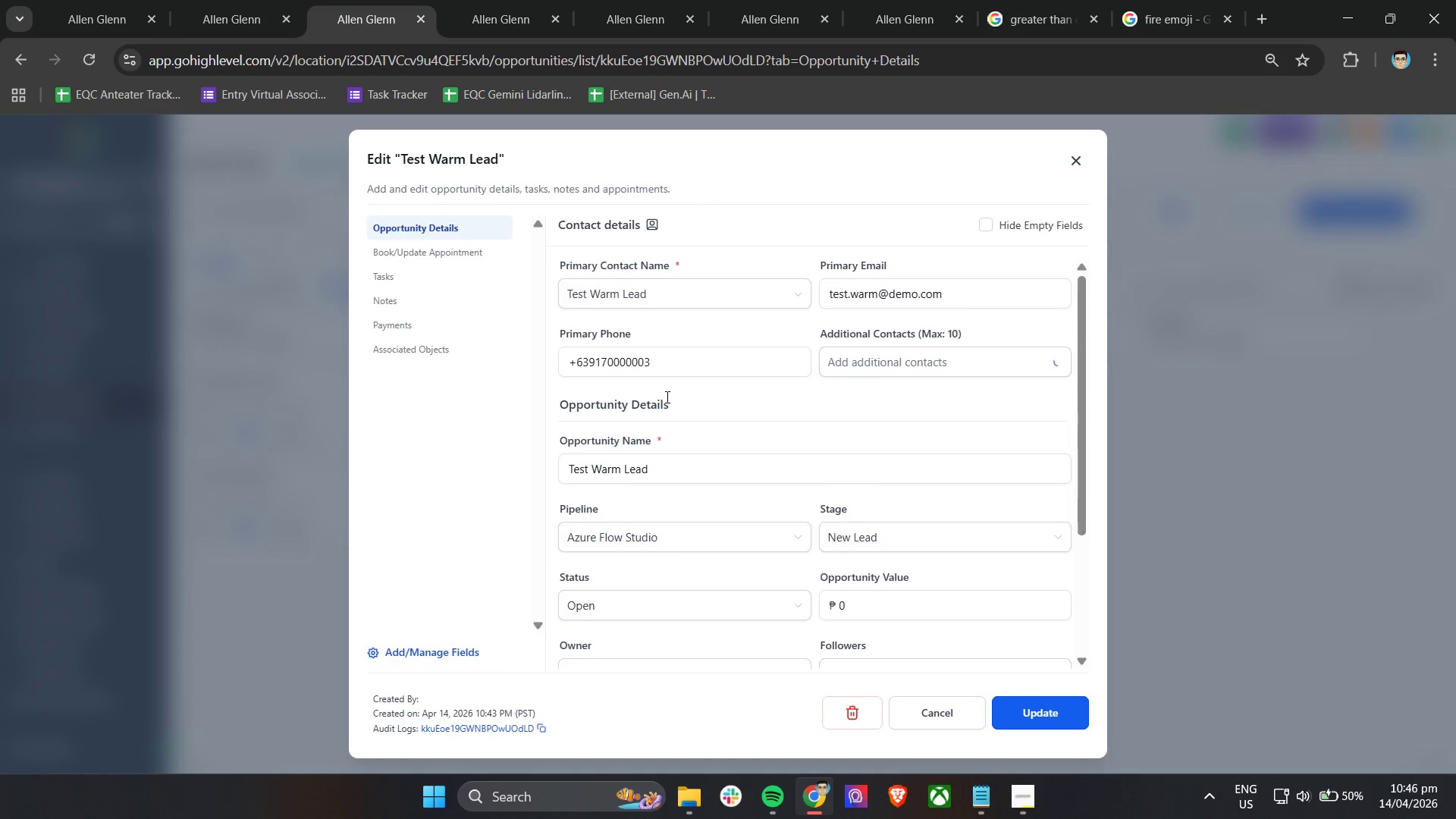 
scroll: coordinate [666, 397], scroll_direction: down, amount: 5.0
 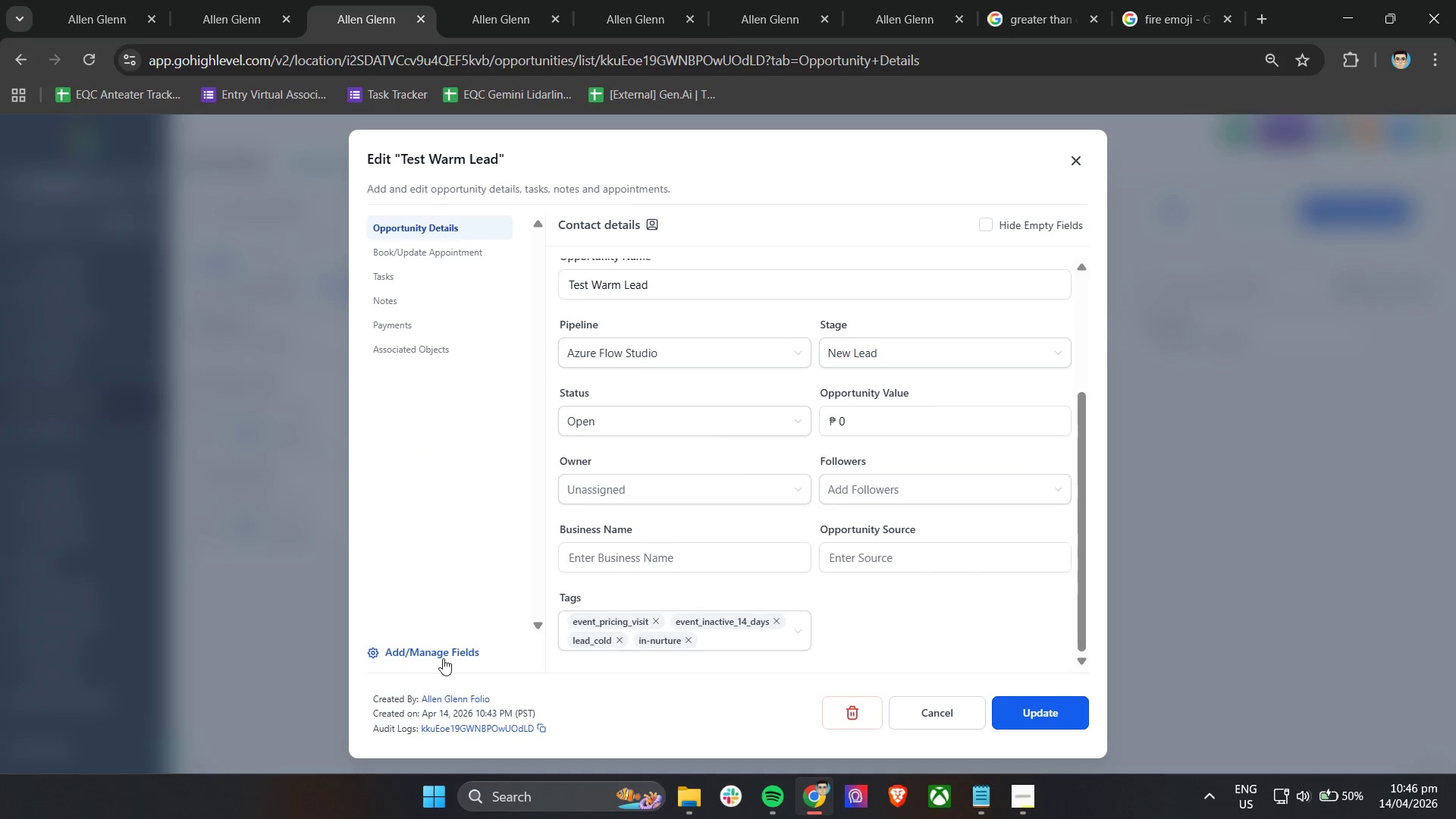 
left_click([443, 652])
 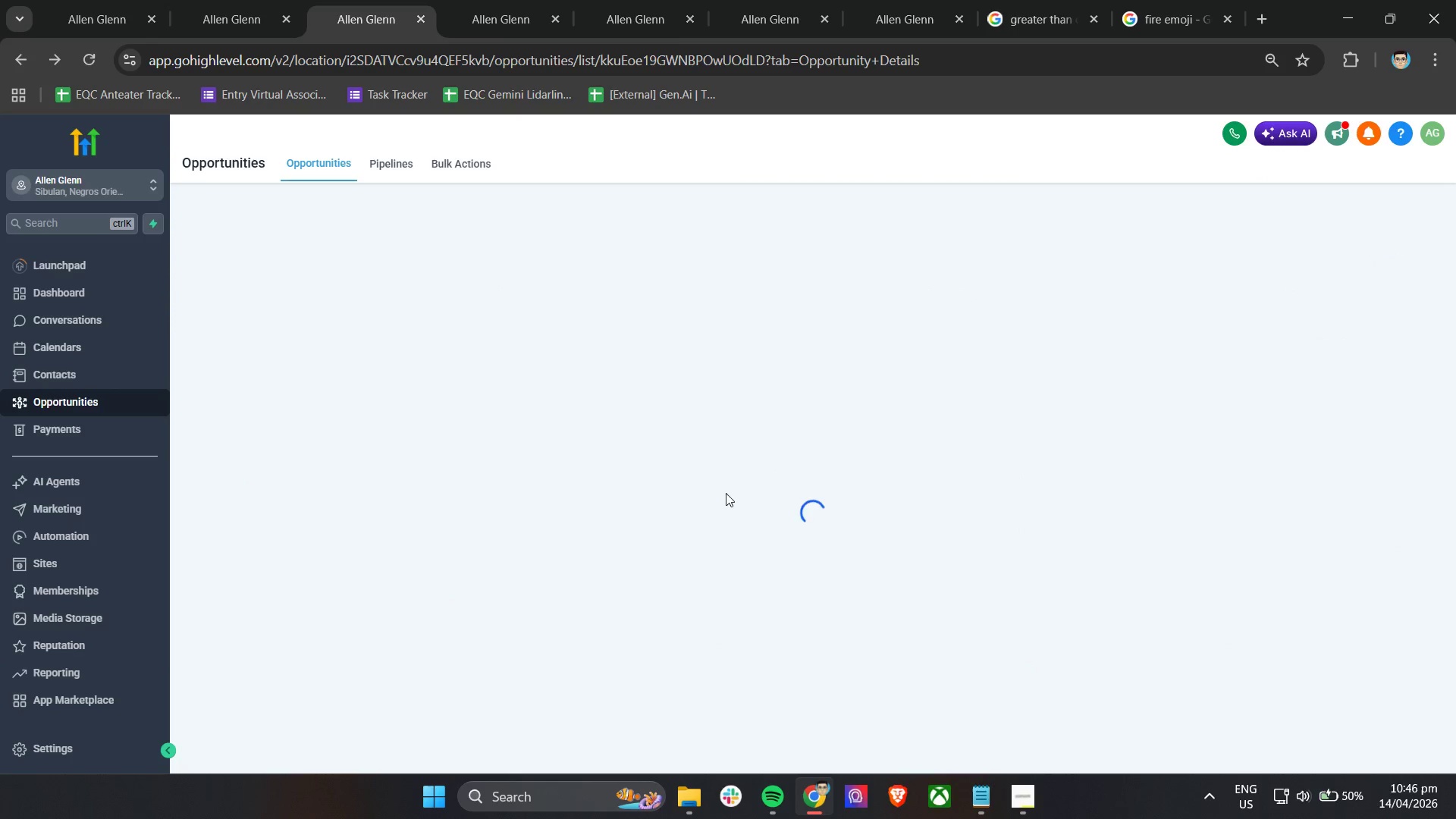 
left_click([226, 0])
 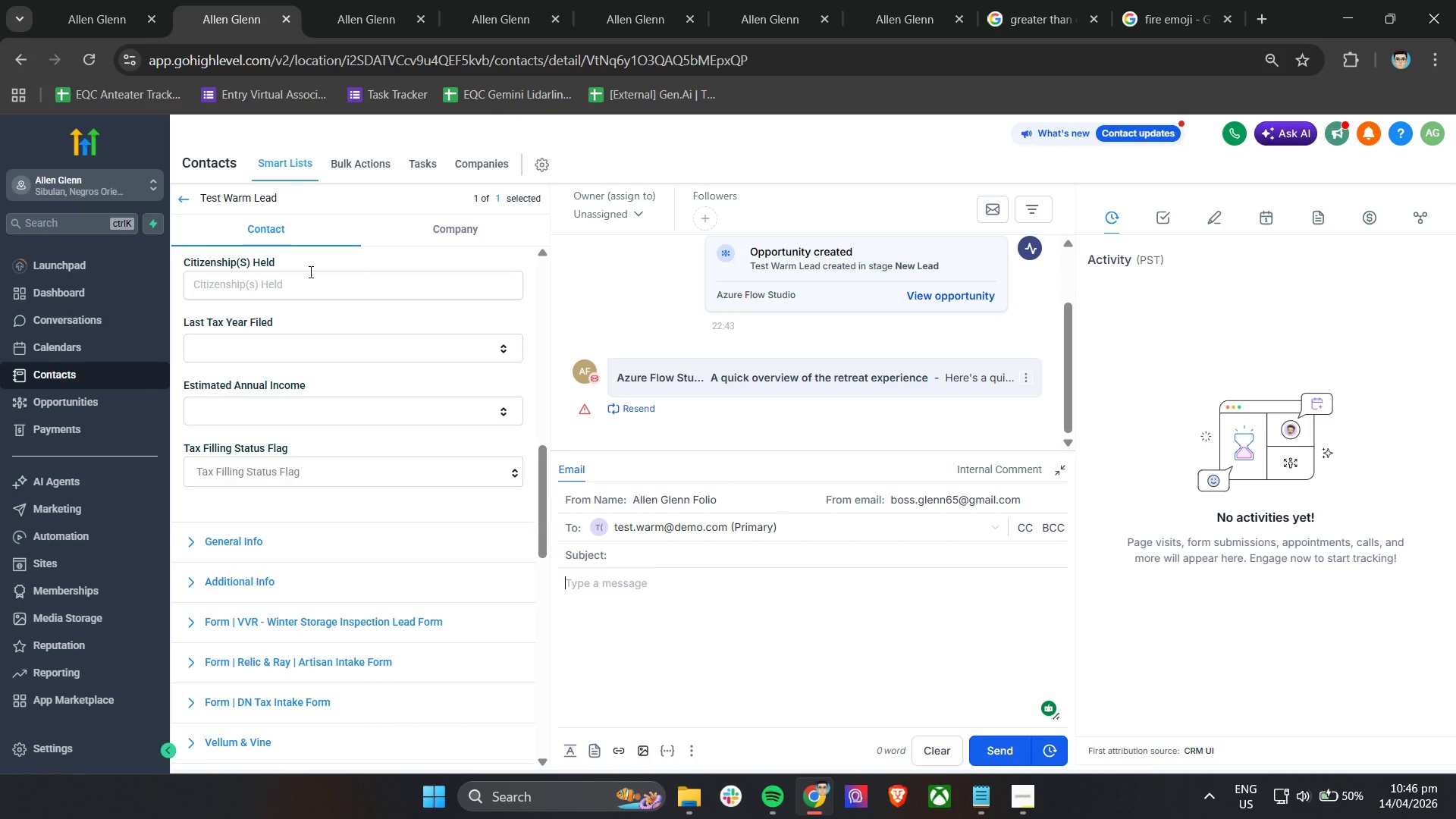 
scroll: coordinate [332, 444], scroll_direction: down, amount: 5.0
 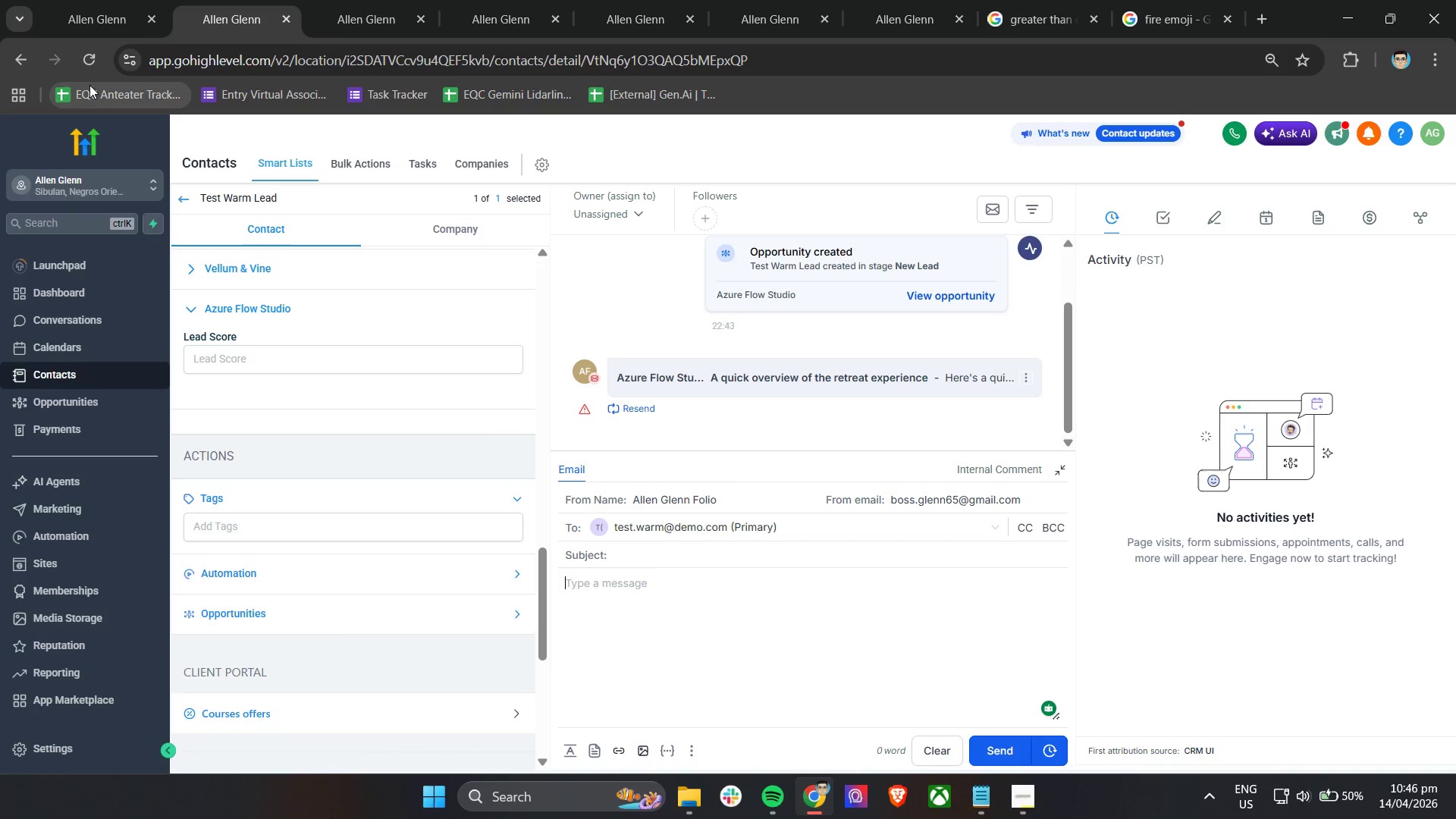 
left_click([88, 64])
 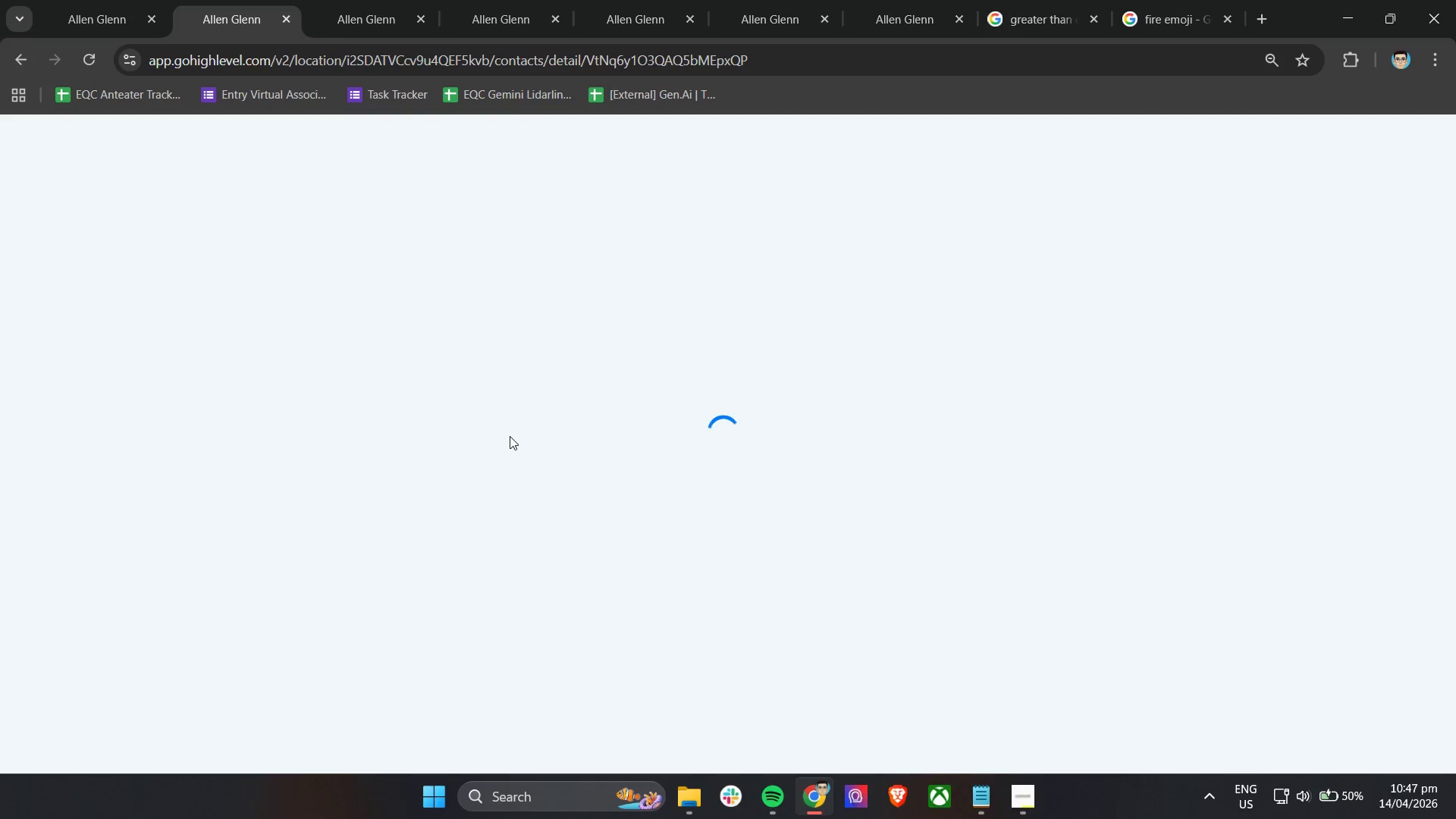 
wait(11.98)
 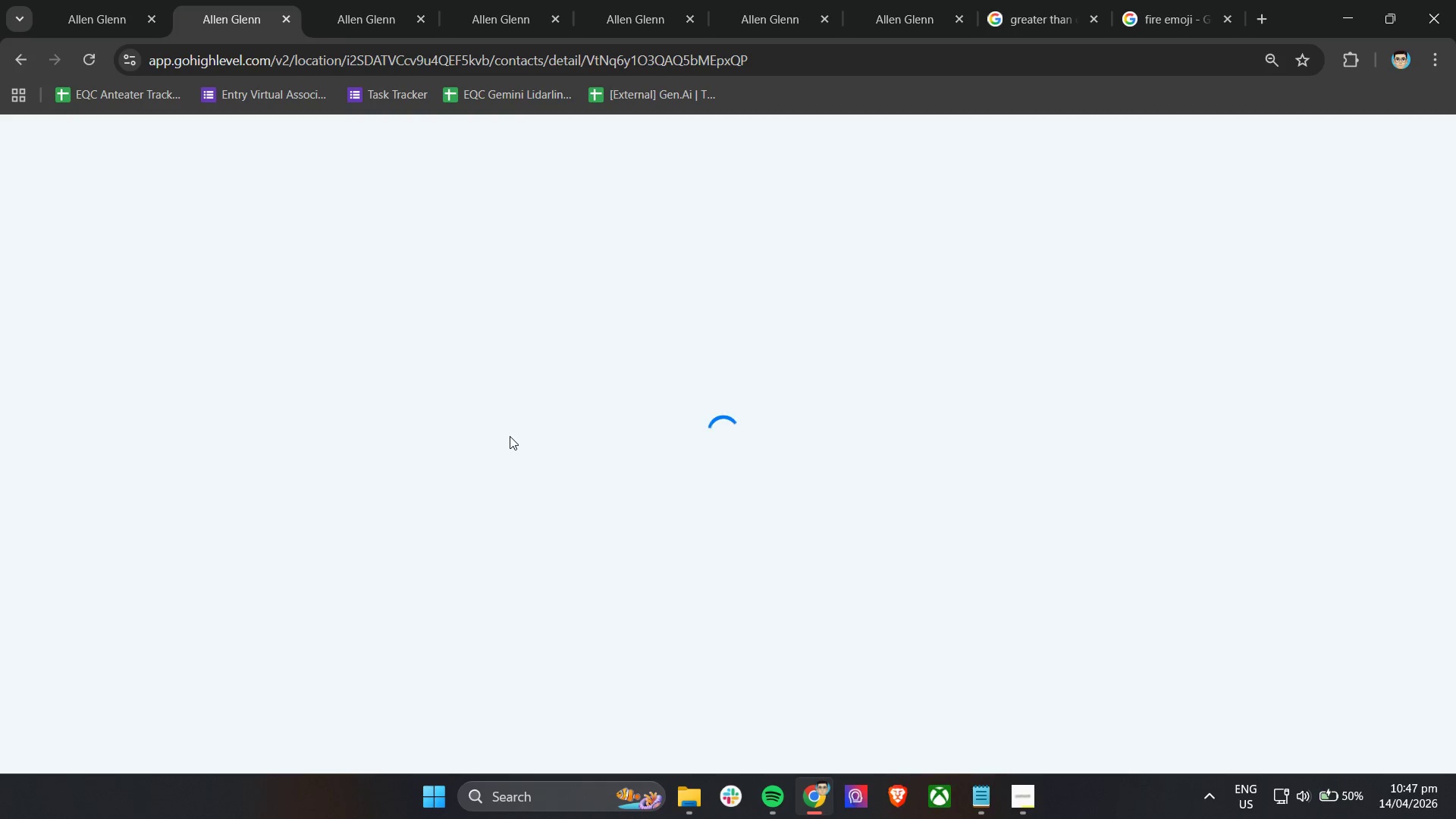 
scroll: coordinate [403, 472], scroll_direction: down, amount: 10.0
 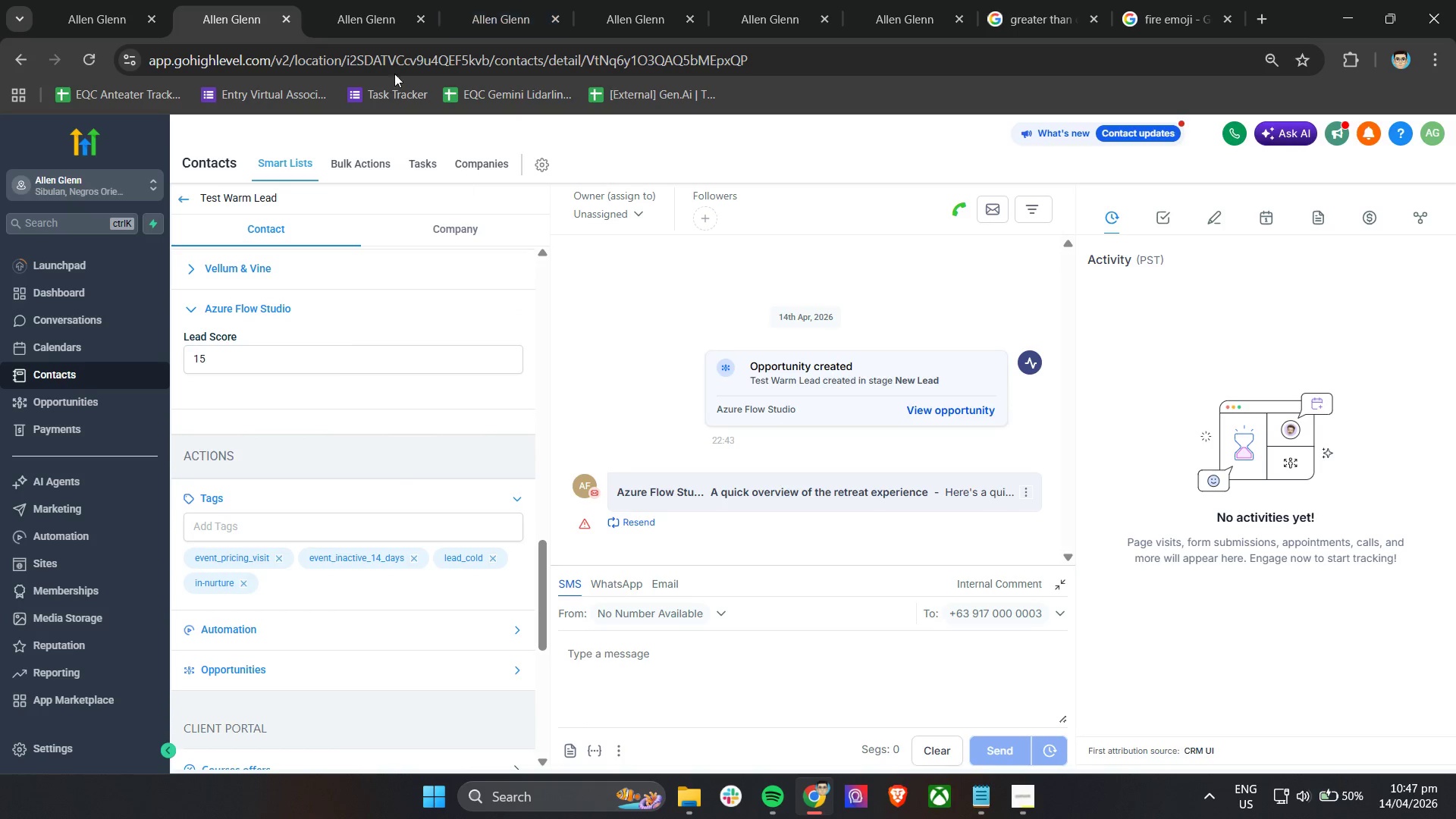 
left_click([356, 0])
 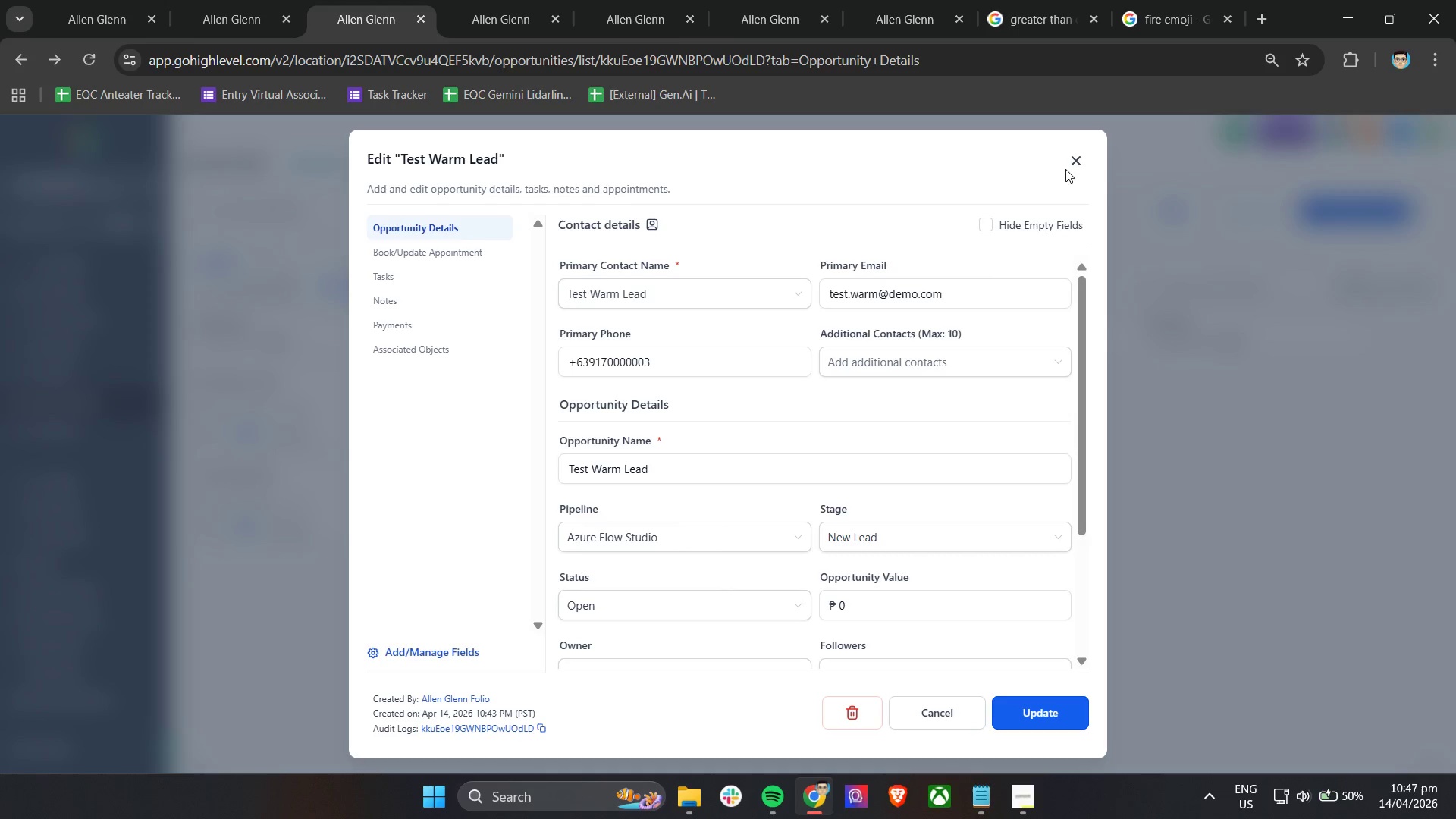 
scroll: coordinate [564, 566], scroll_direction: down, amount: 4.0
 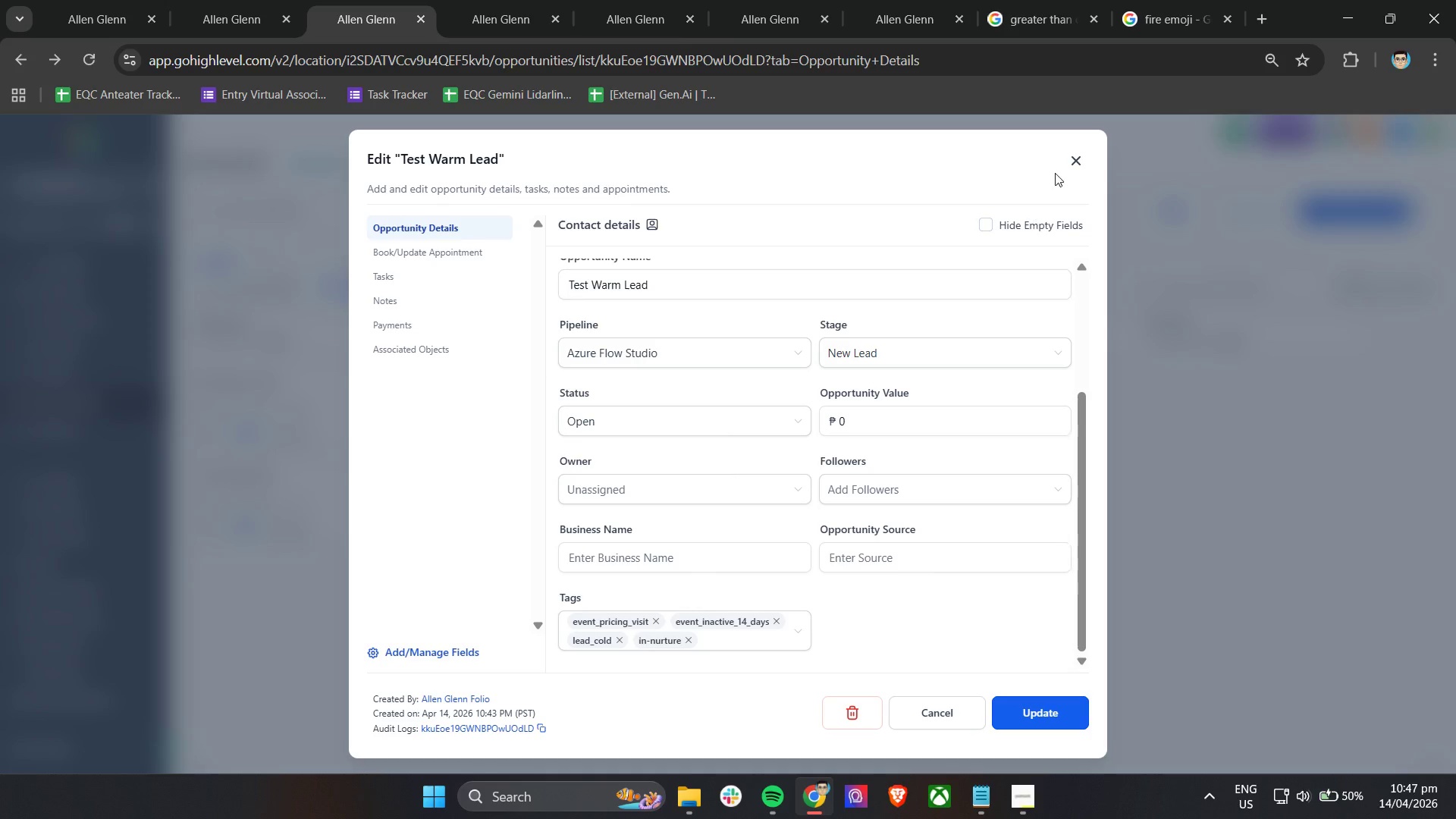 
left_click([259, 0])
 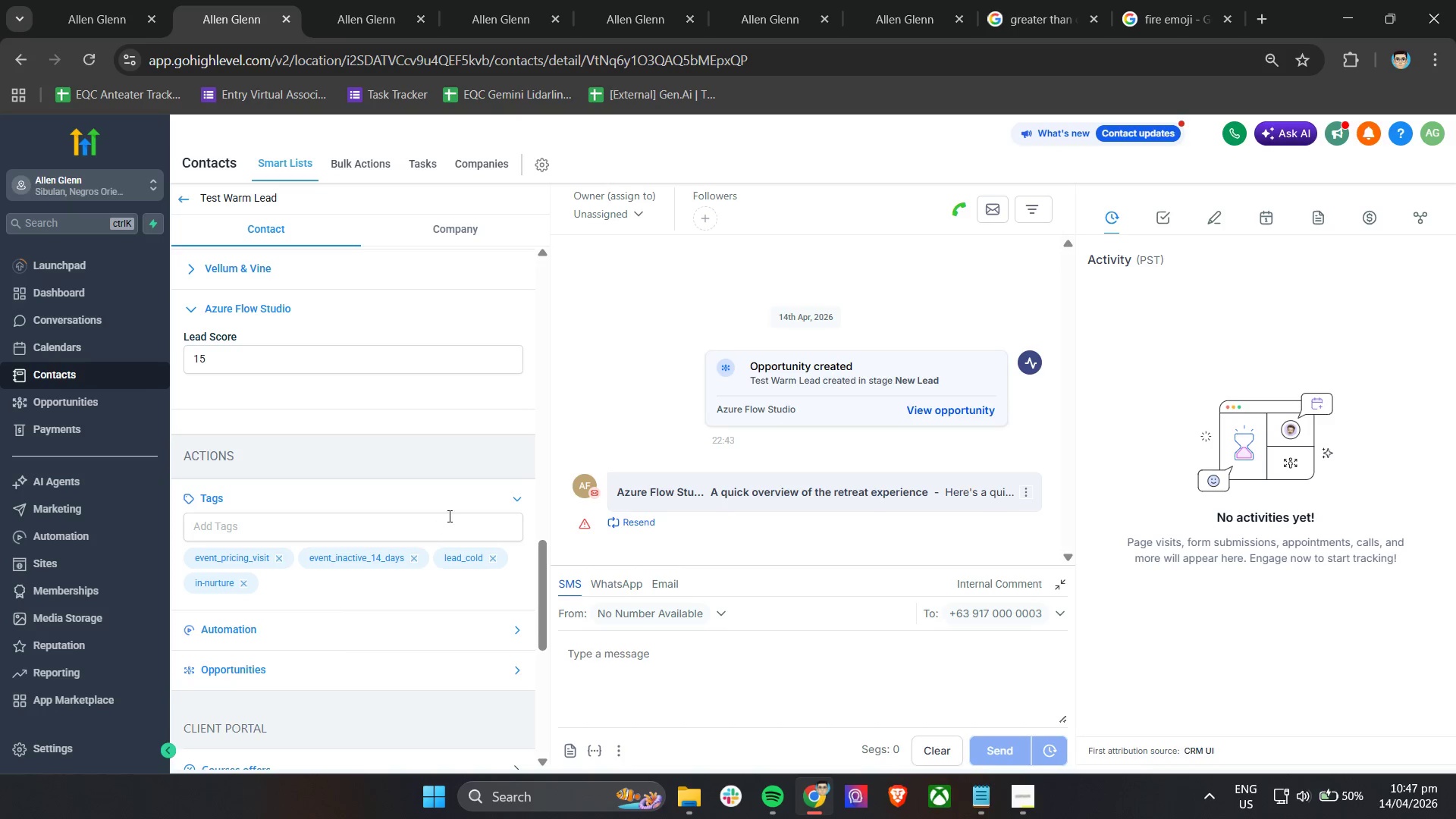 
scroll: coordinate [312, 576], scroll_direction: down, amount: 2.0
 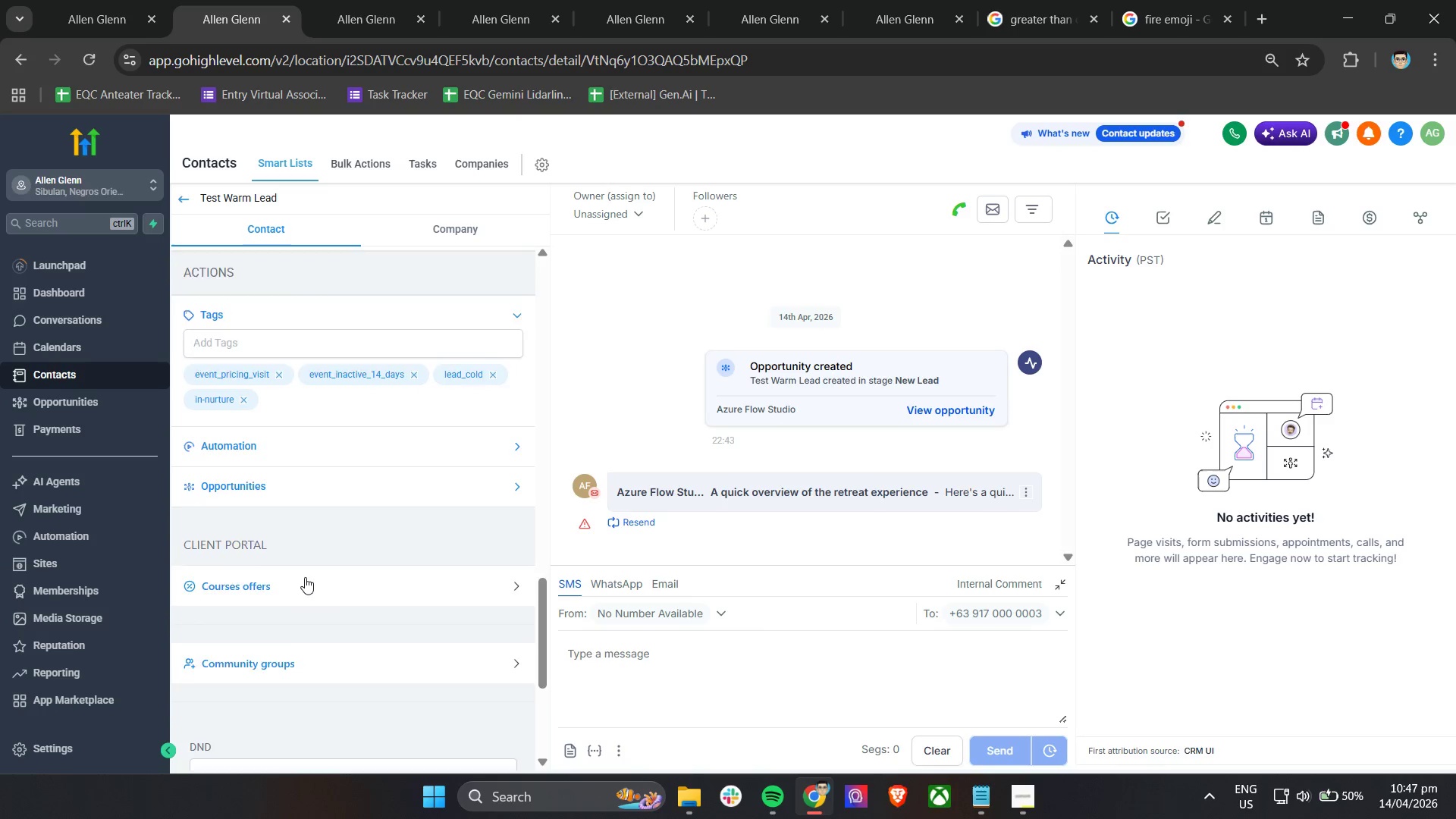 
scroll: coordinate [305, 577], scroll_direction: up, amount: 2.0
 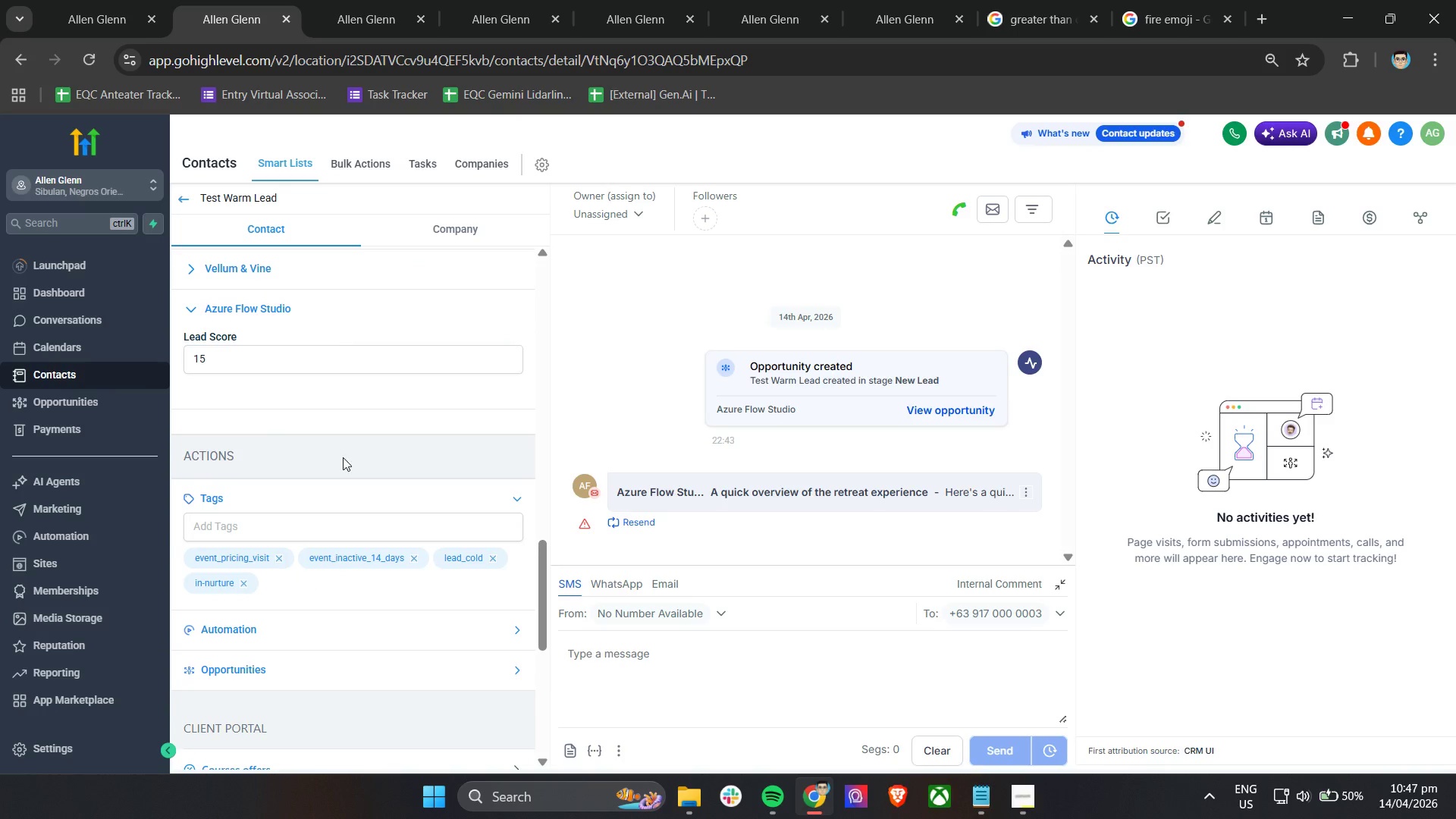 
left_click([605, 0])
 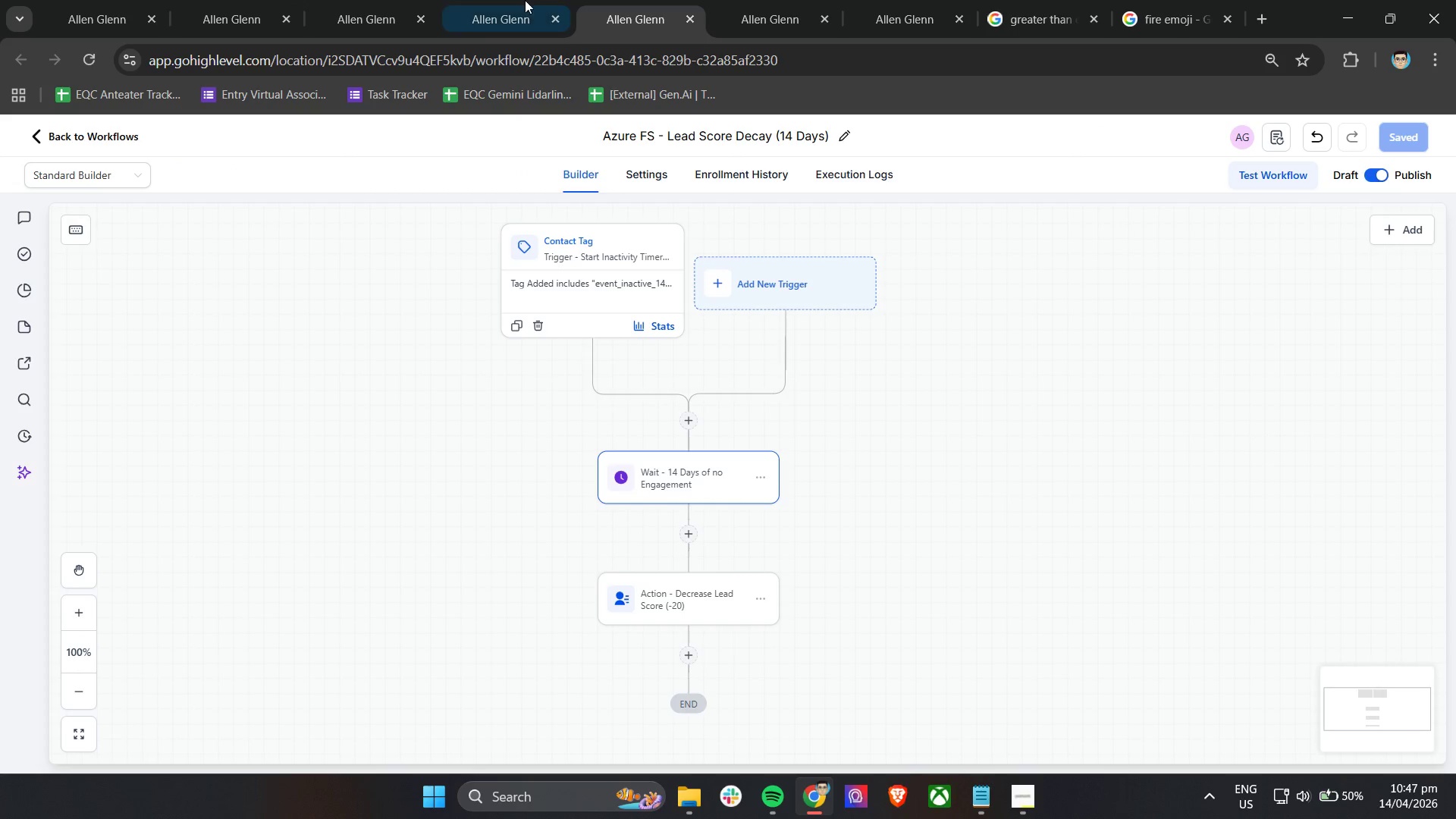 
left_click([522, 0])
 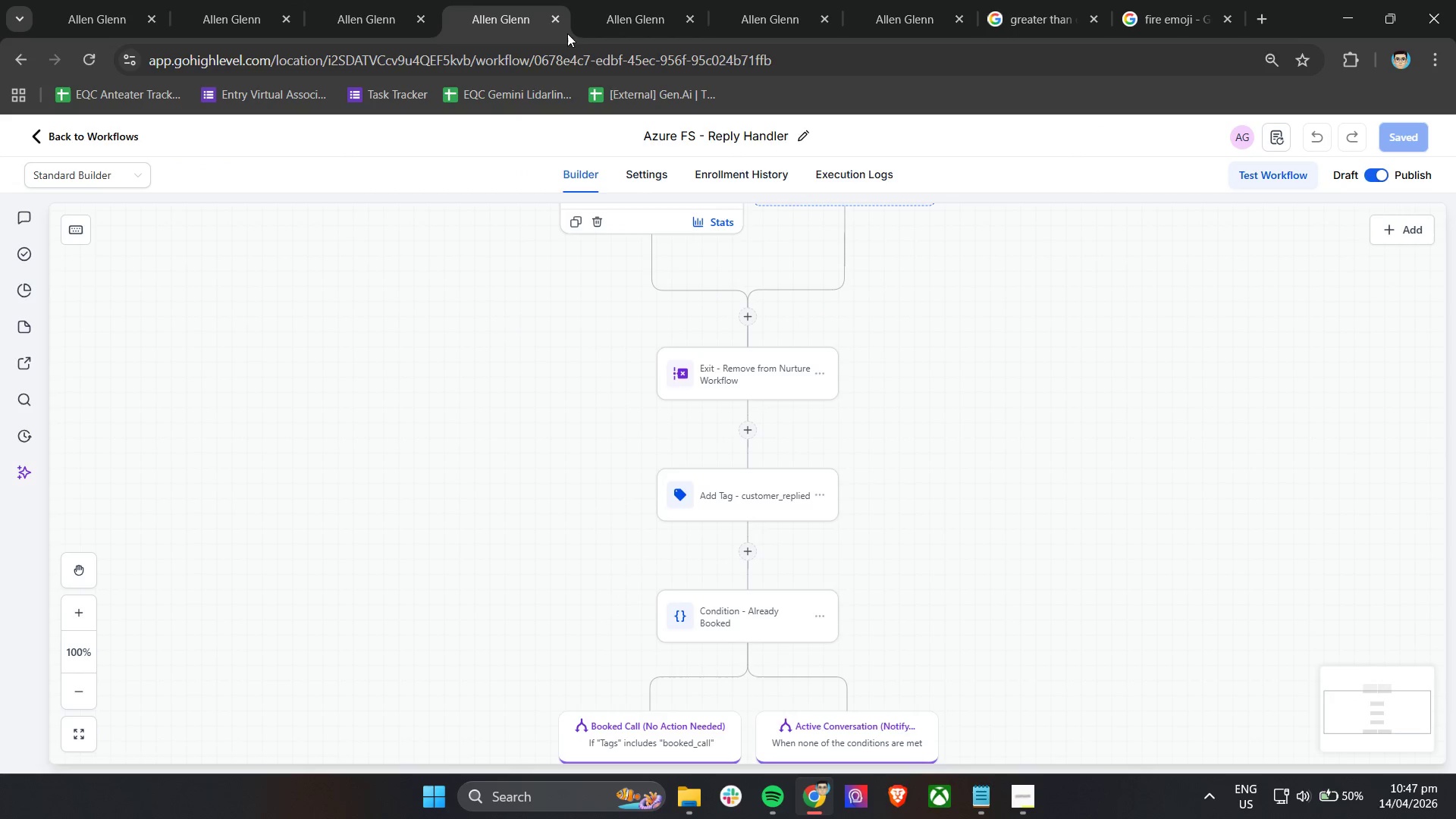 
double_click([767, 0])
 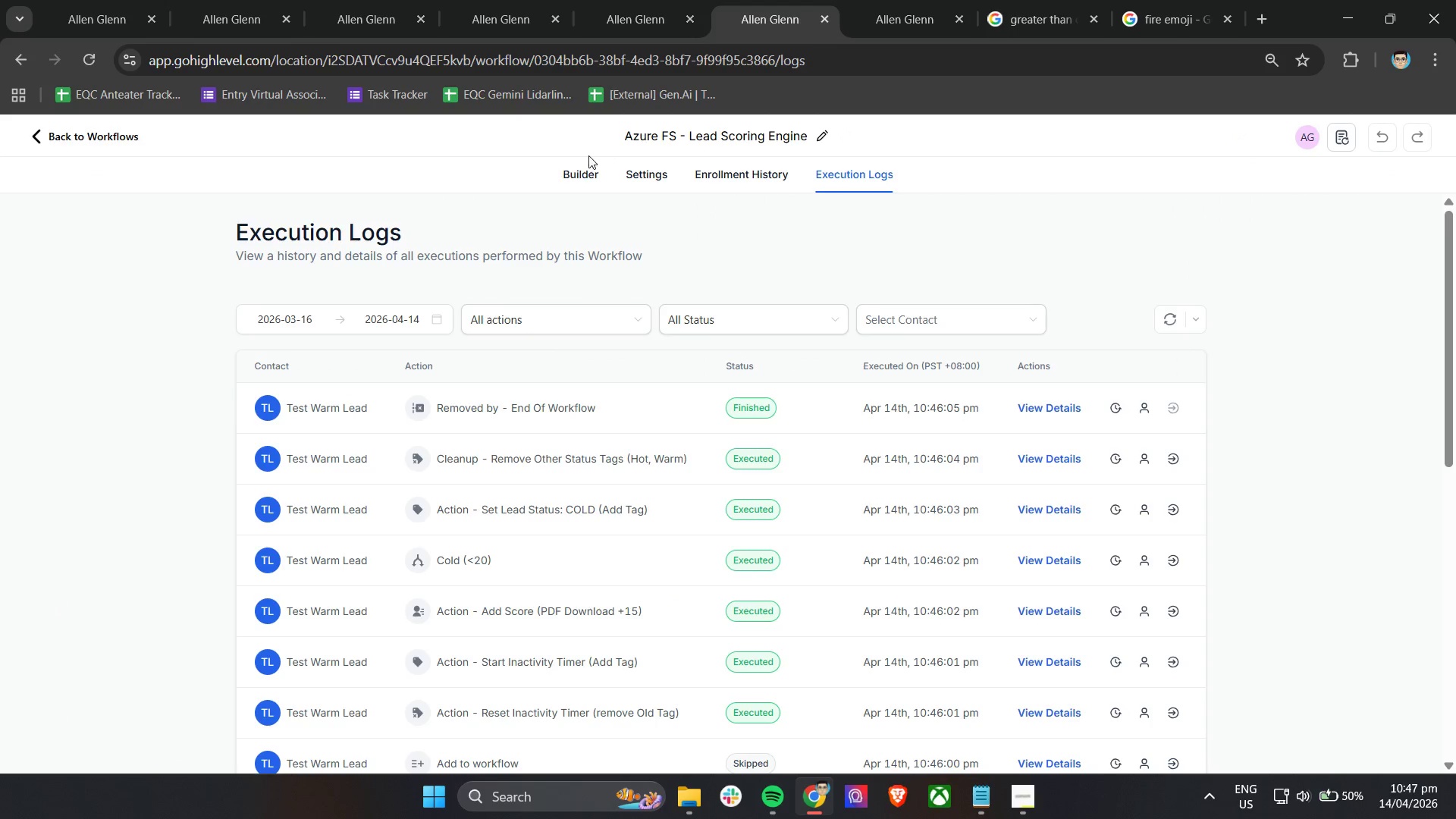 
left_click([584, 171])
 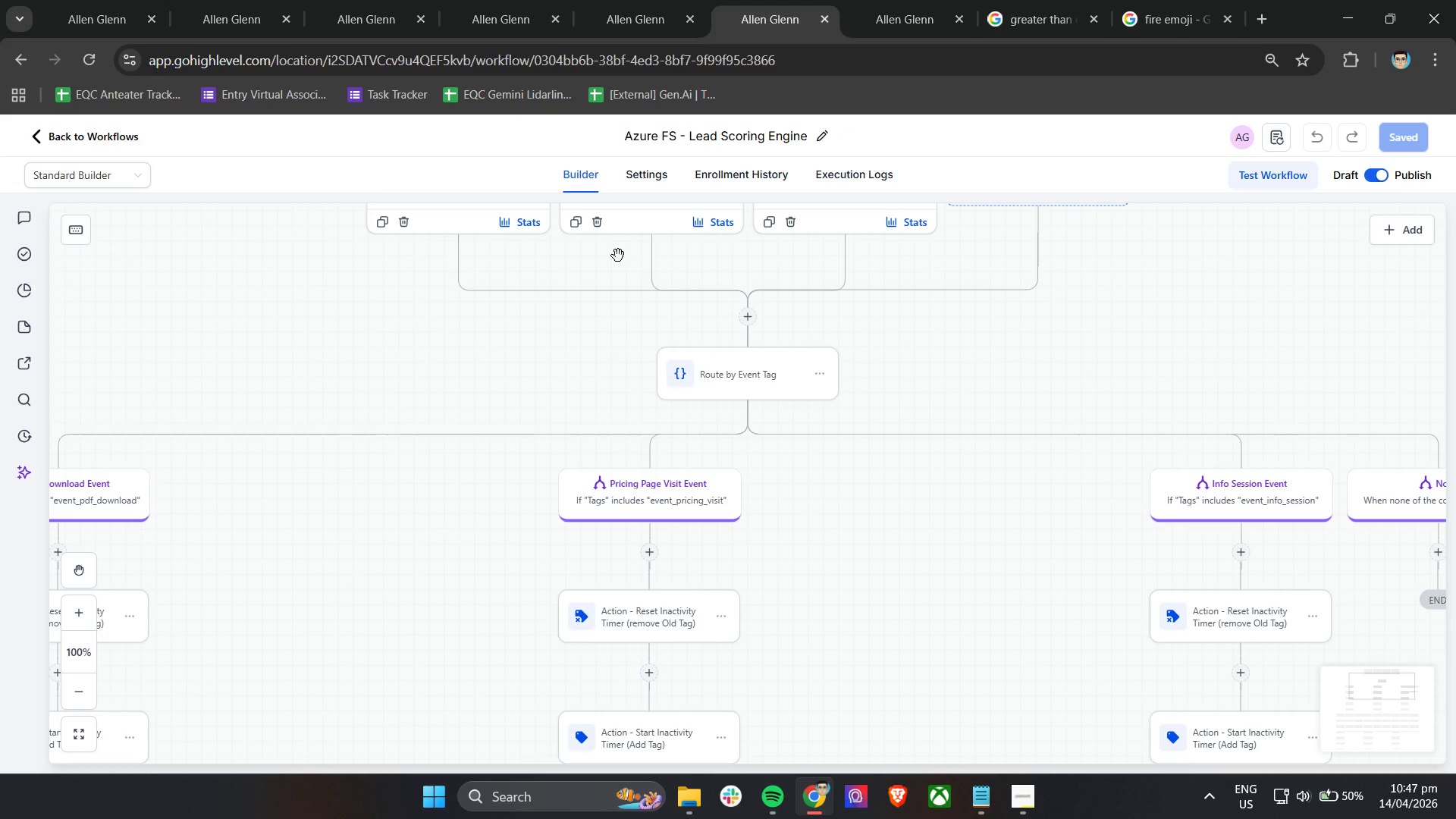 
wait(5.38)
 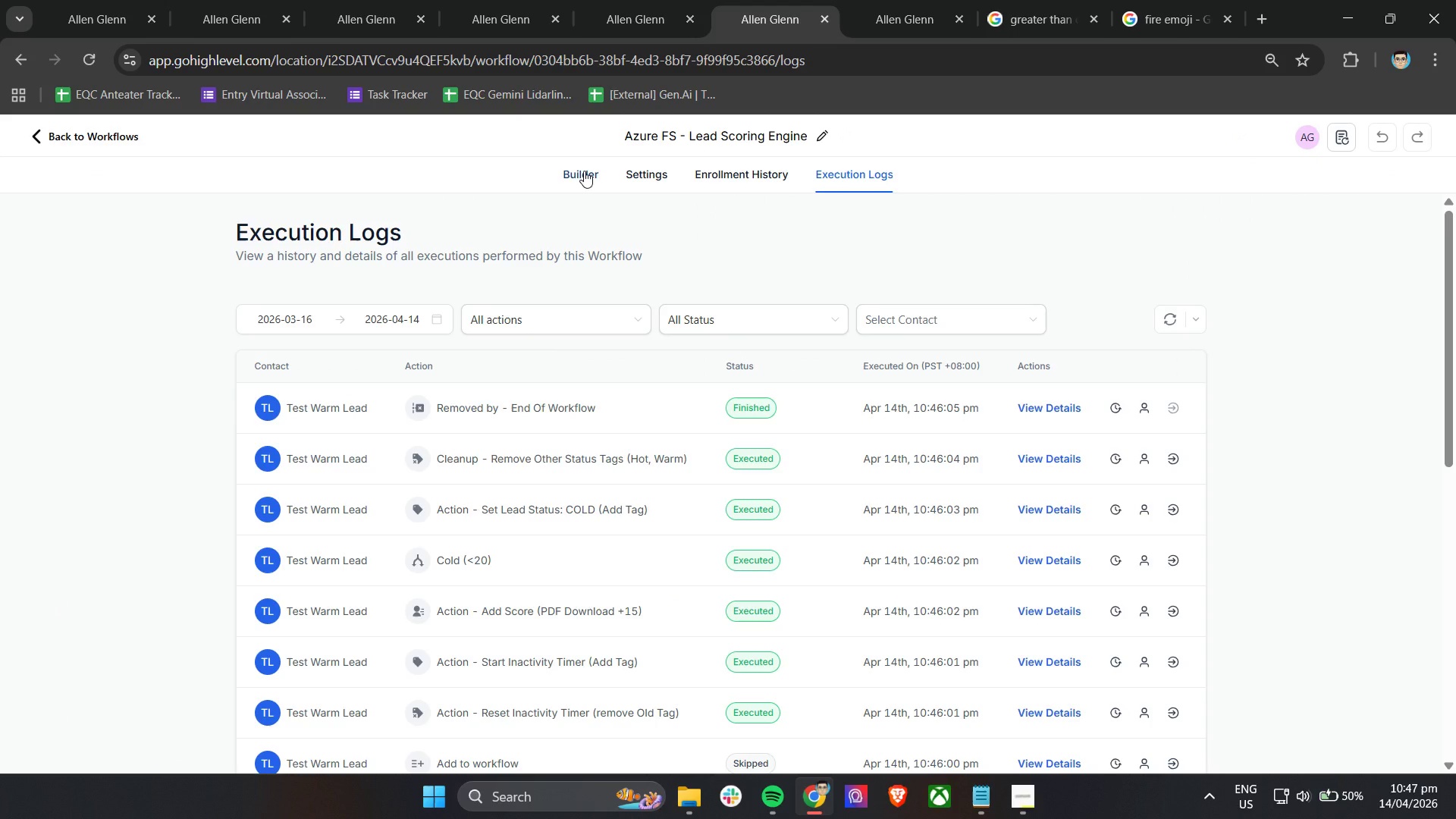 
left_click([203, 0])
 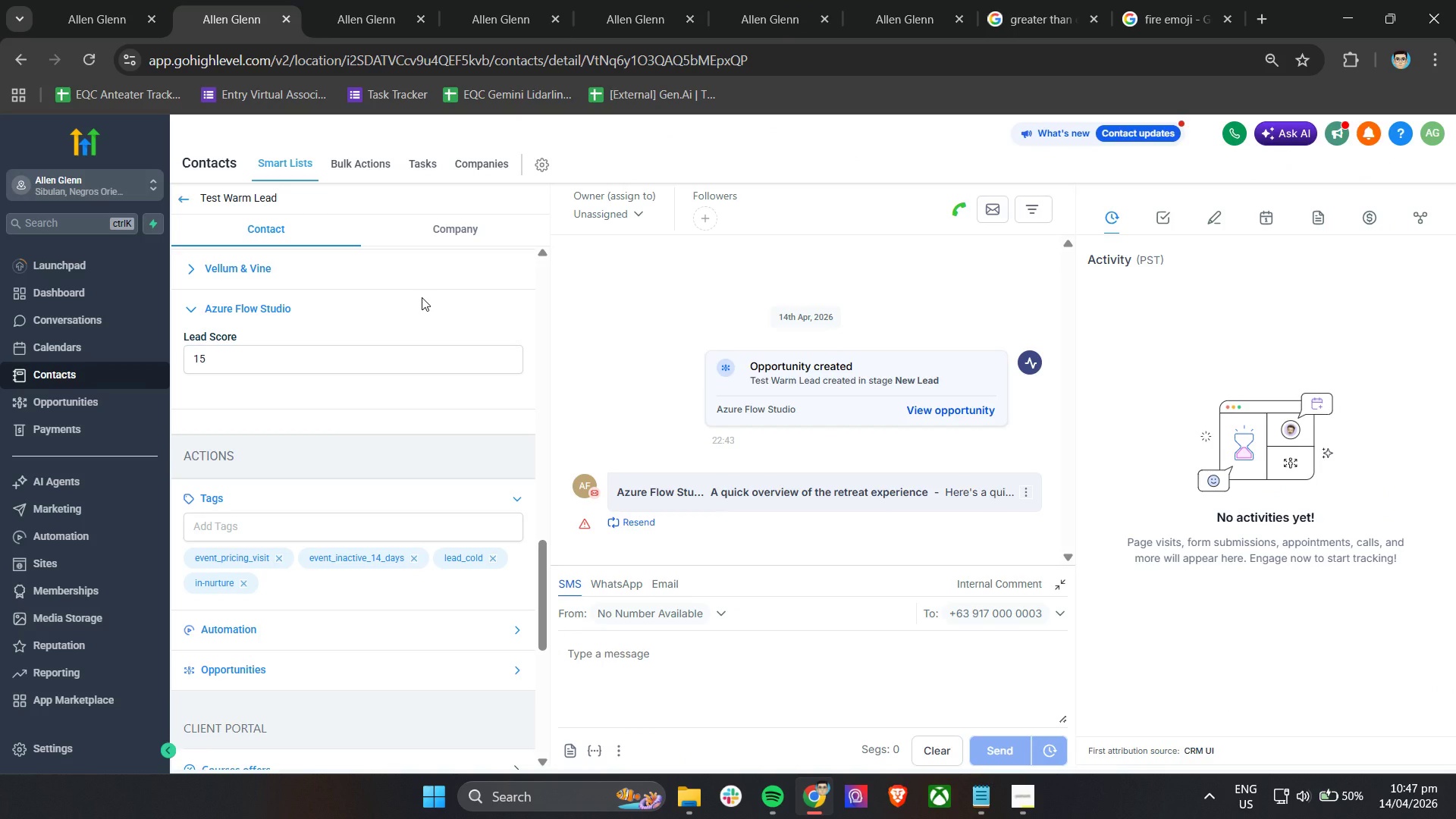 
scroll: coordinate [347, 568], scroll_direction: down, amount: 13.0
 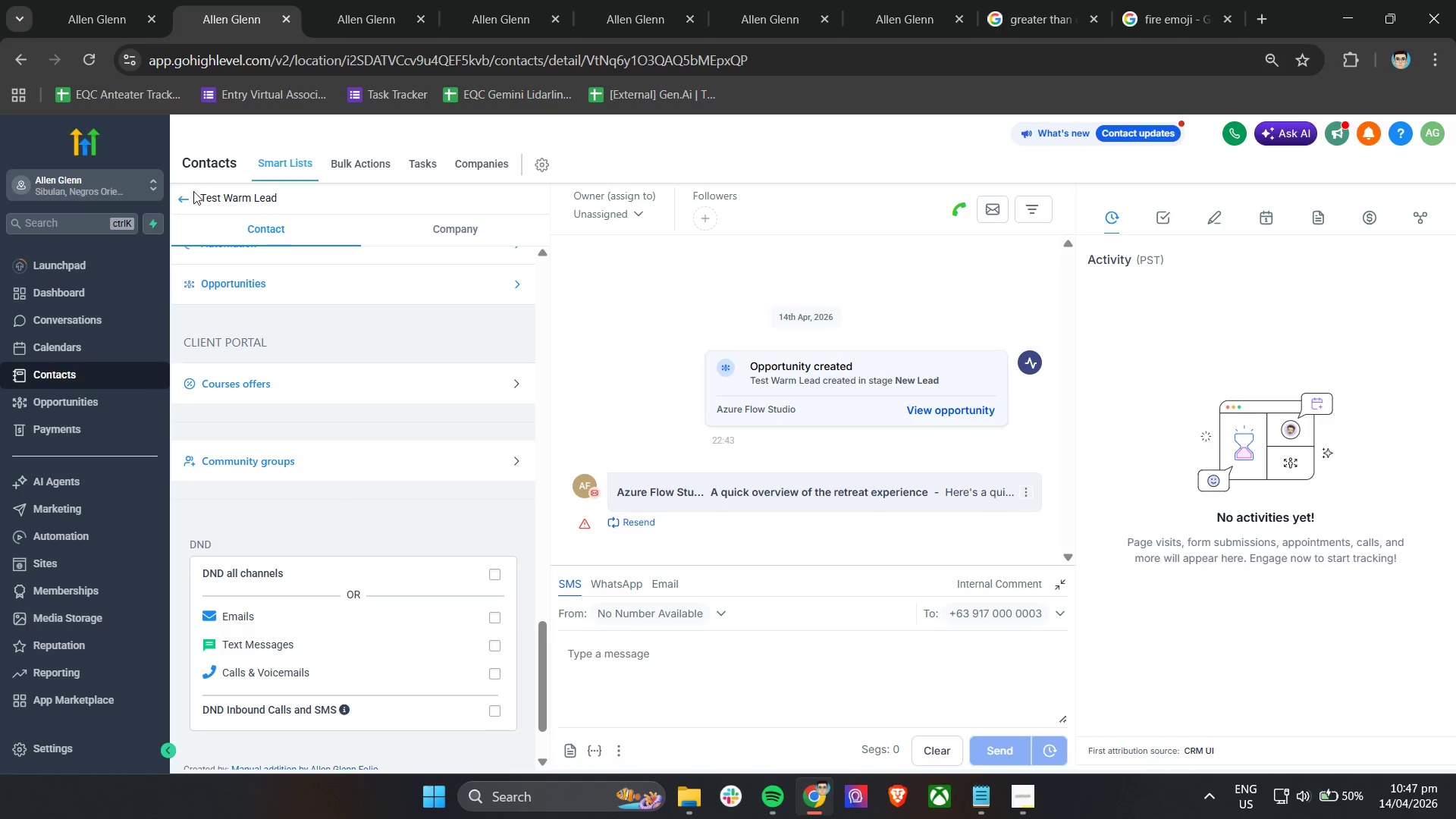 
left_click([184, 196])
 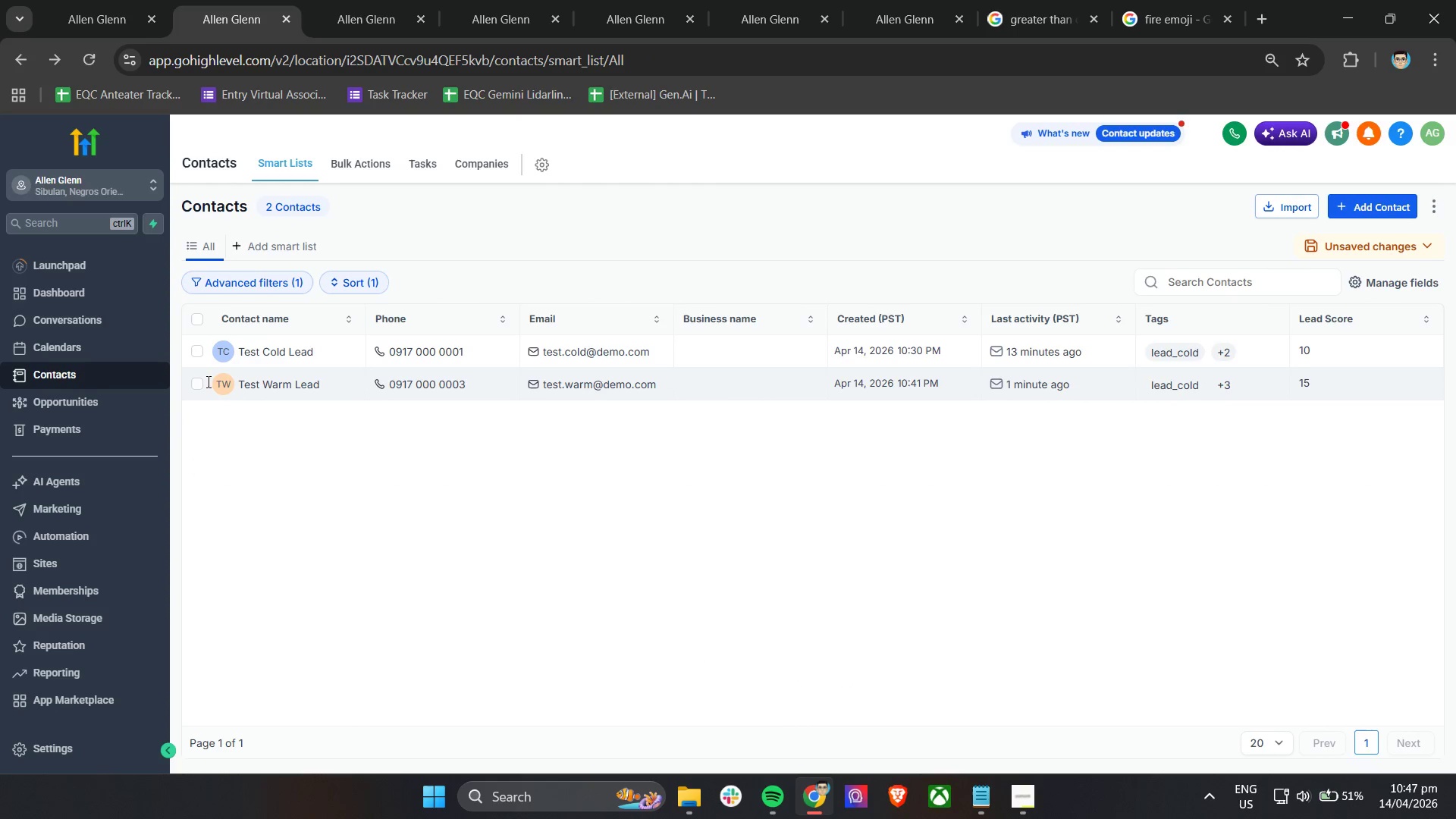 
wait(12.66)
 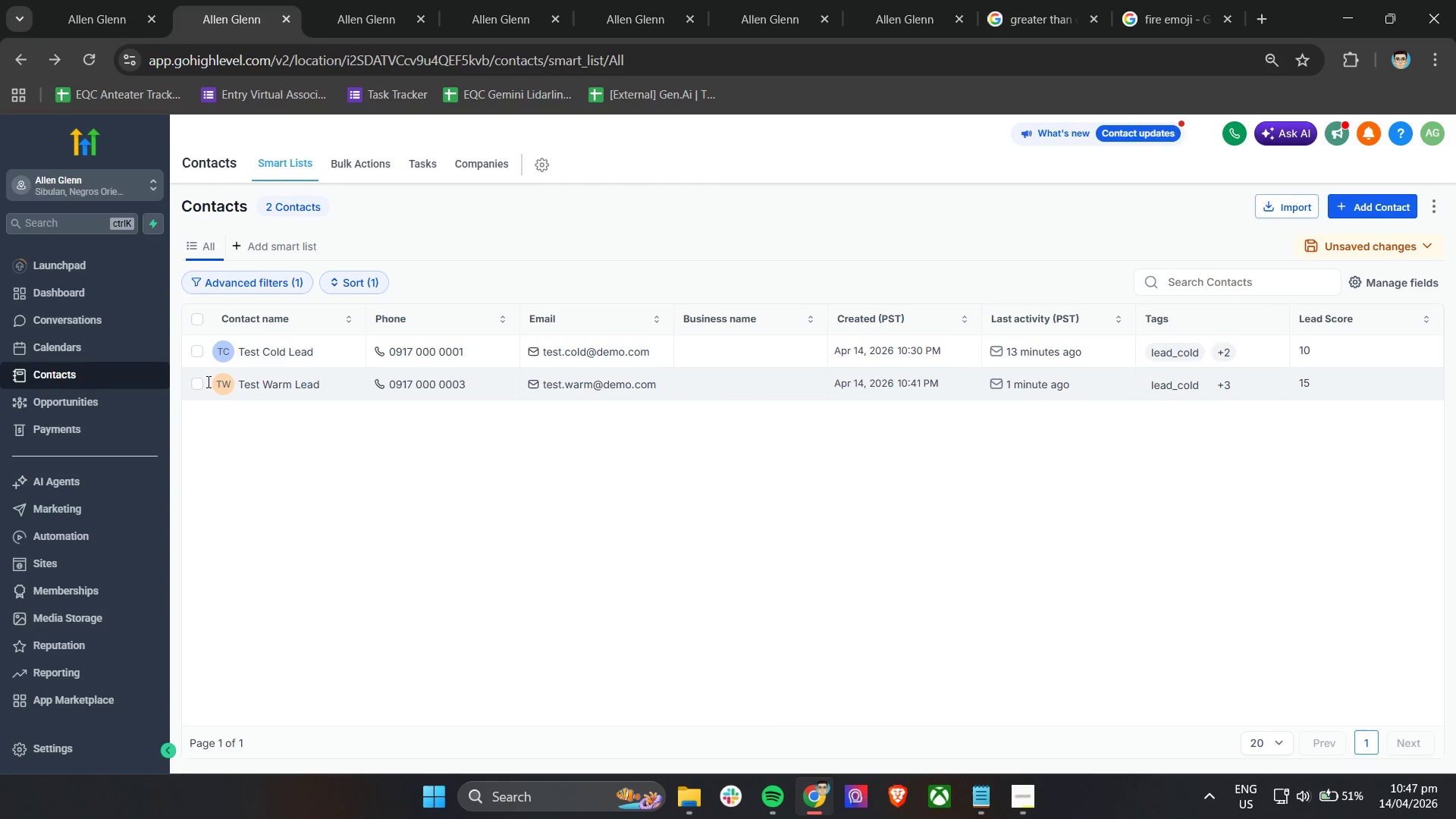 
left_click([287, 381])
 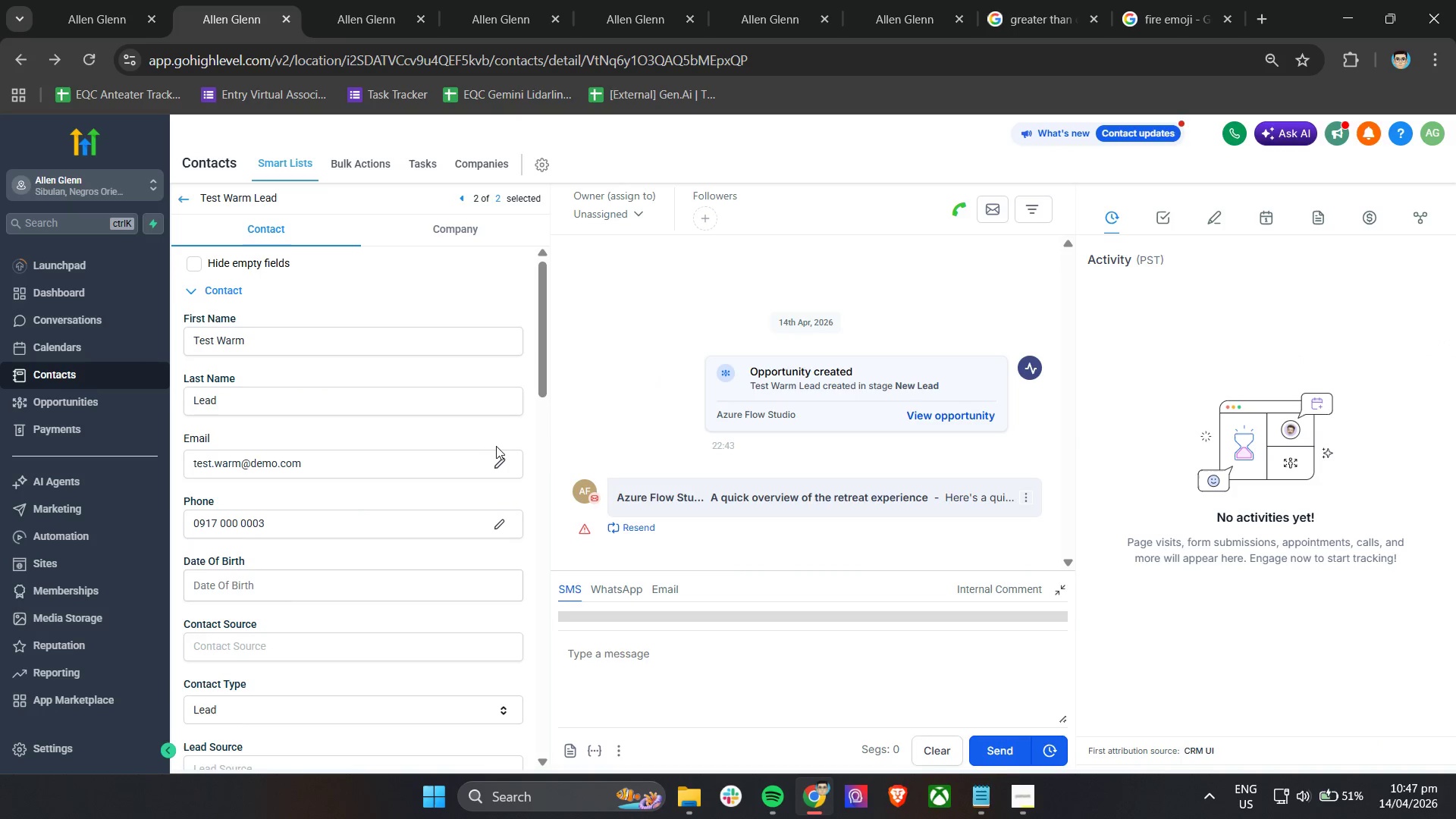 
scroll: coordinate [380, 472], scroll_direction: down, amount: 15.0
 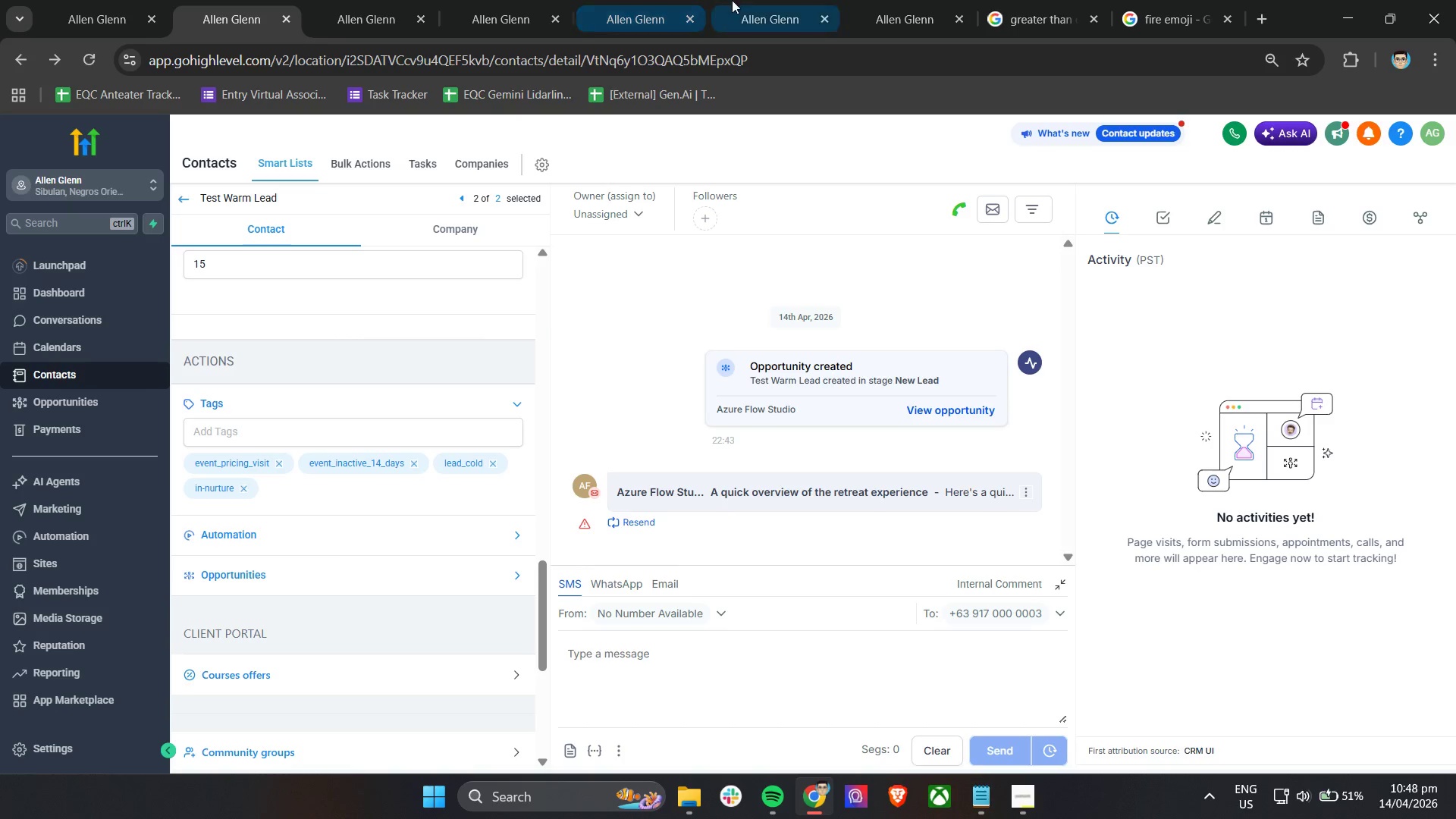 
left_click([770, 0])
 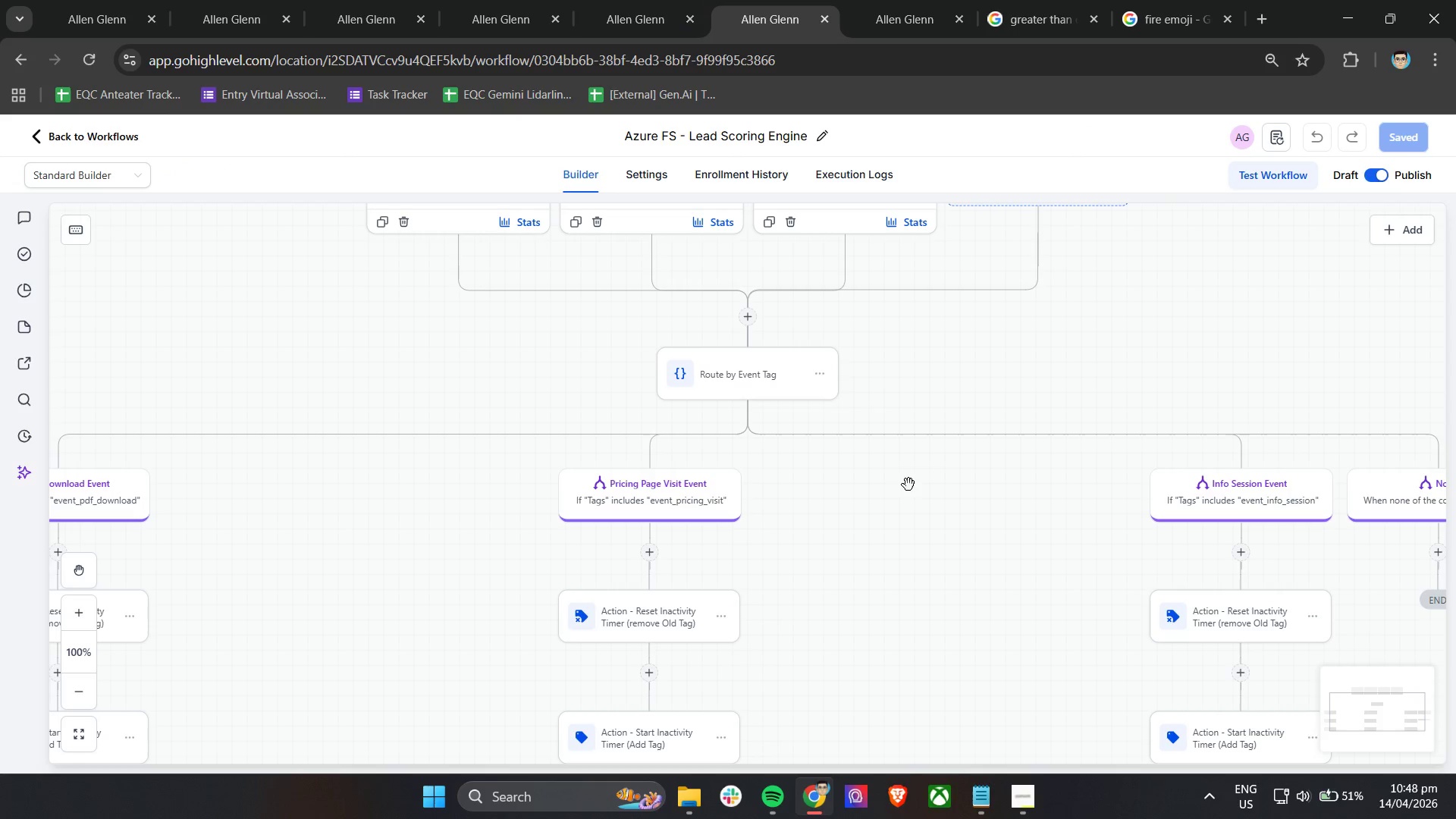 
left_click_drag(start_coordinate=[888, 508], to_coordinate=[617, 448])
 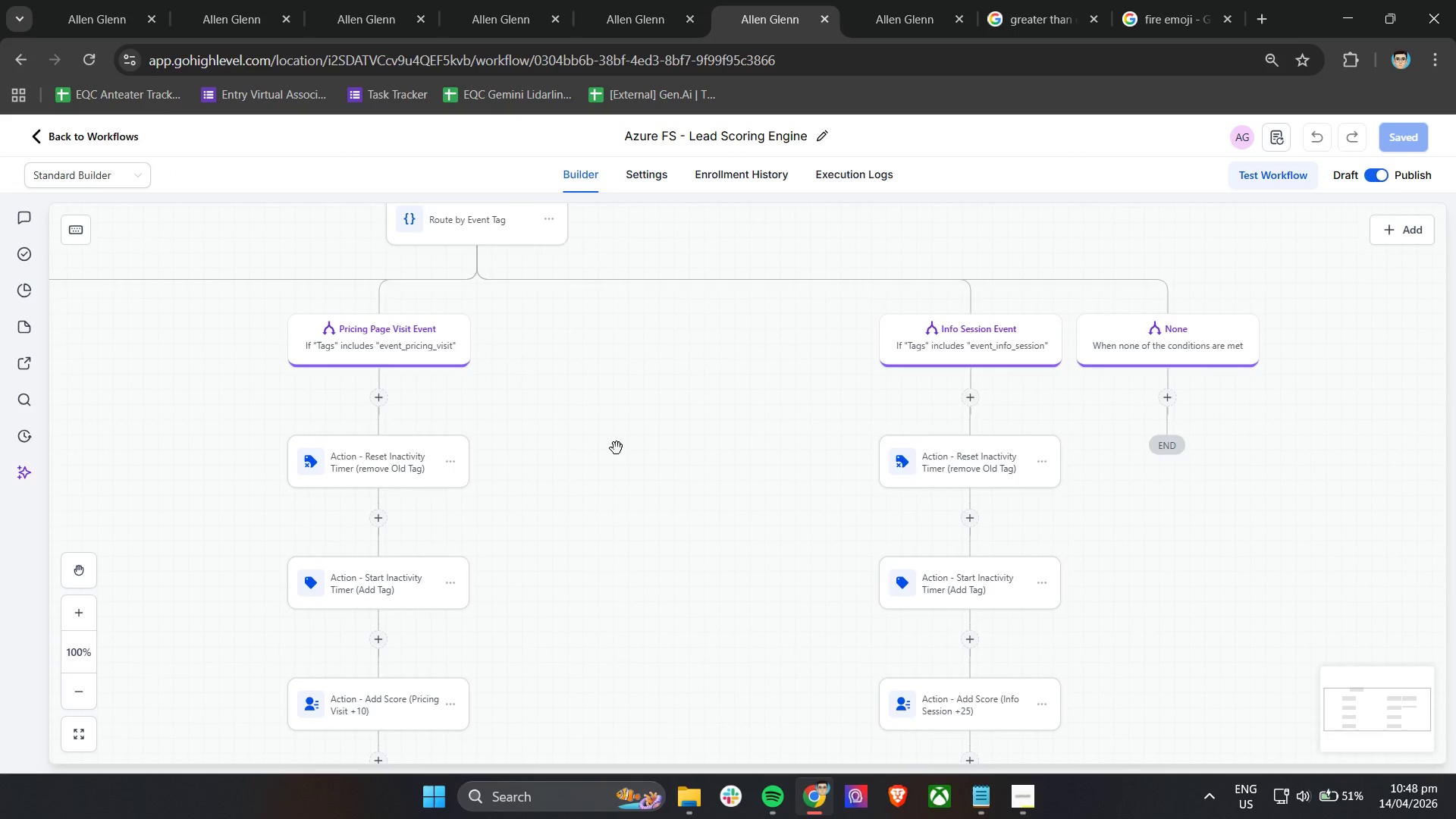 
scroll: coordinate [617, 448], scroll_direction: down, amount: 4.0
 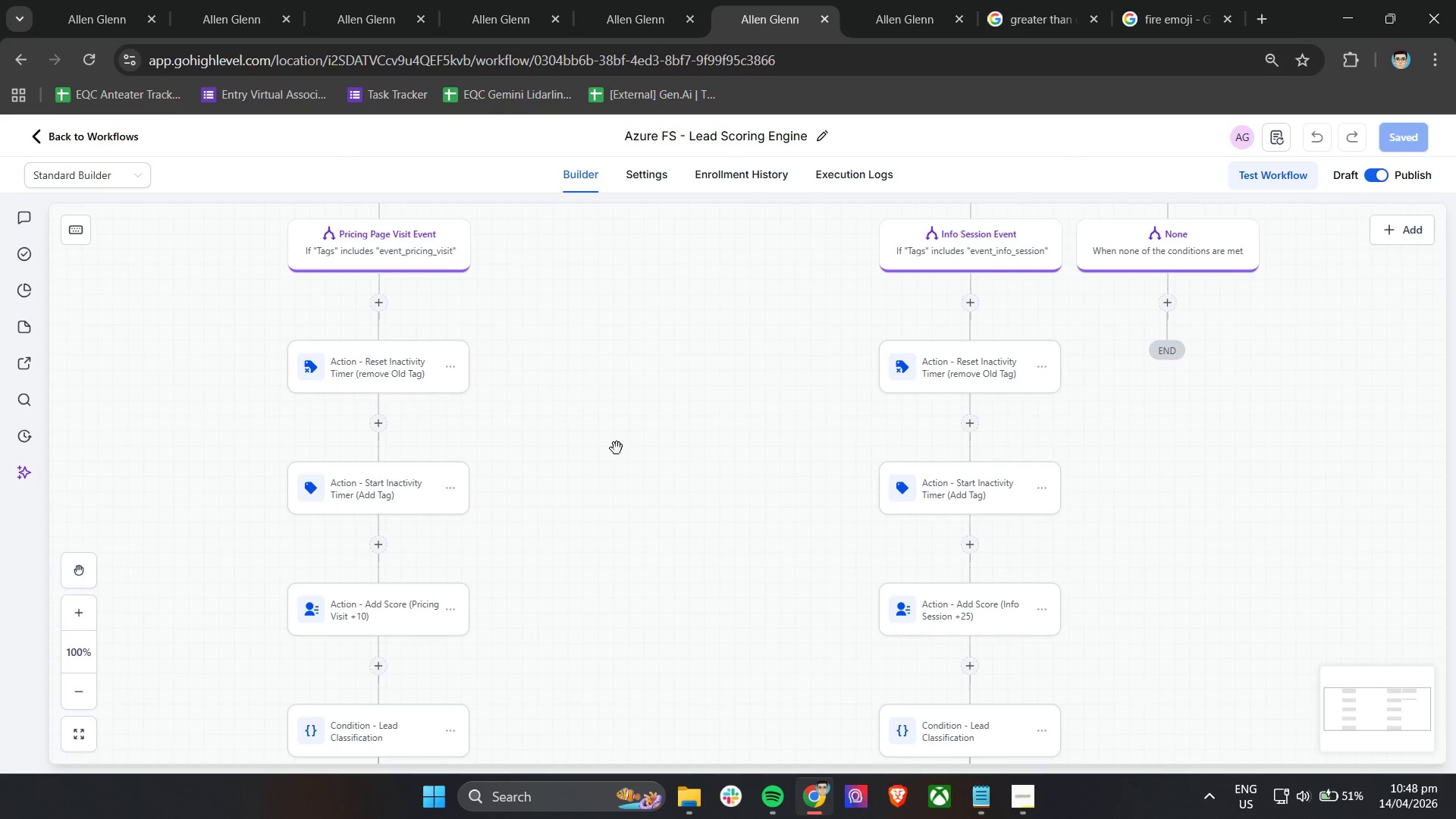 
left_click_drag(start_coordinate=[617, 448], to_coordinate=[645, 466])
 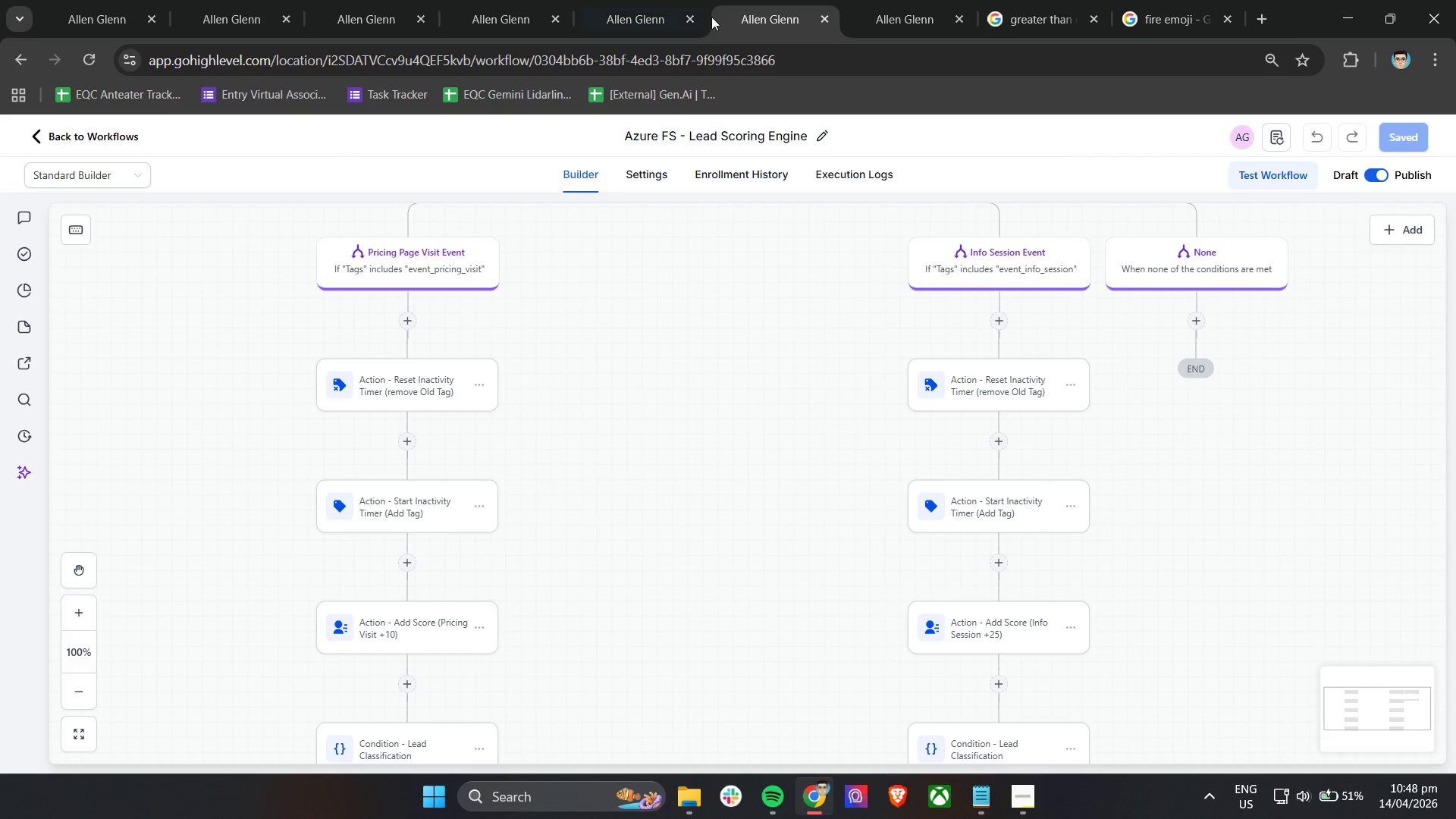 
left_click([862, 0])
 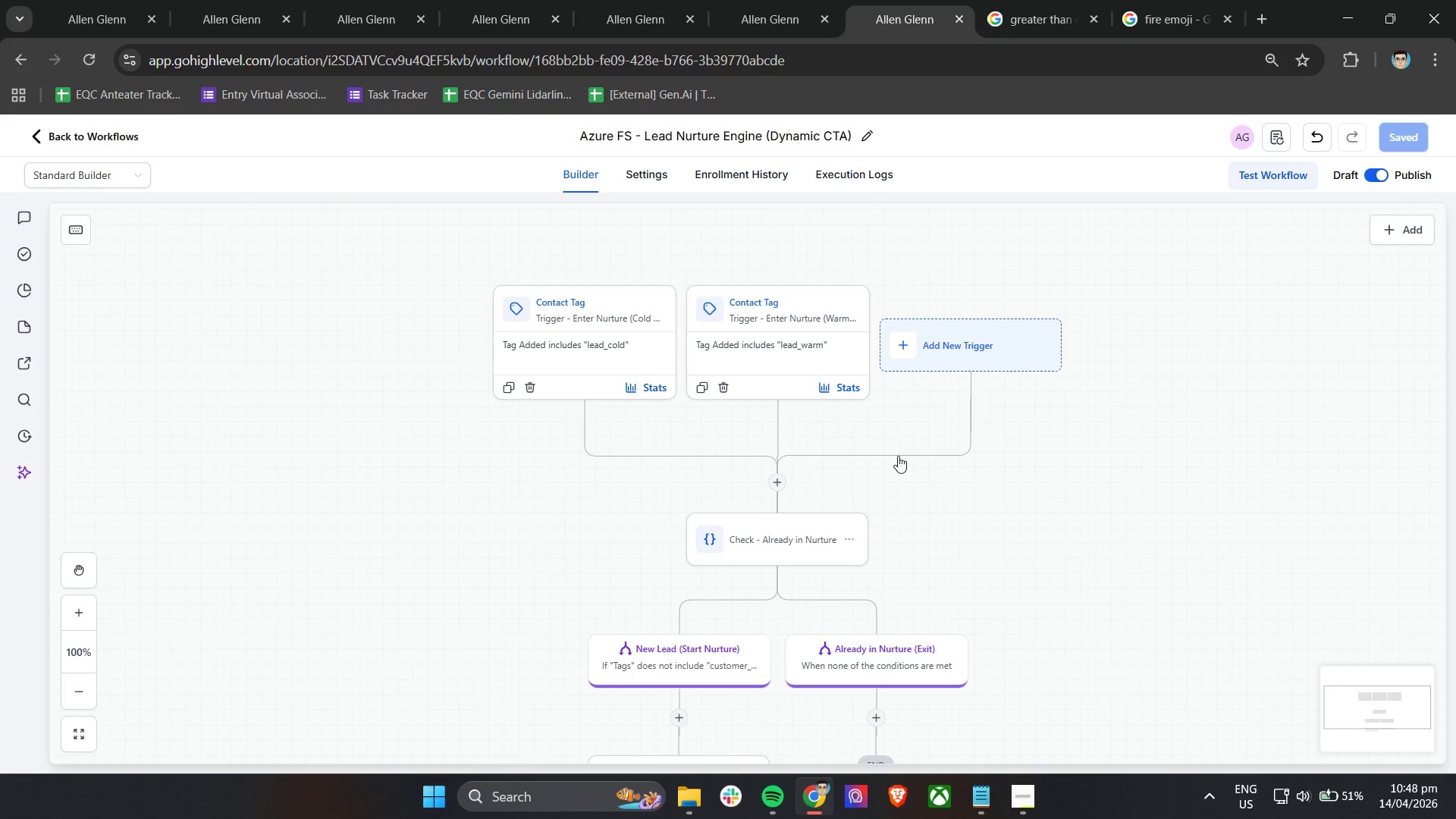 
scroll: coordinate [912, 478], scroll_direction: down, amount: 5.0
 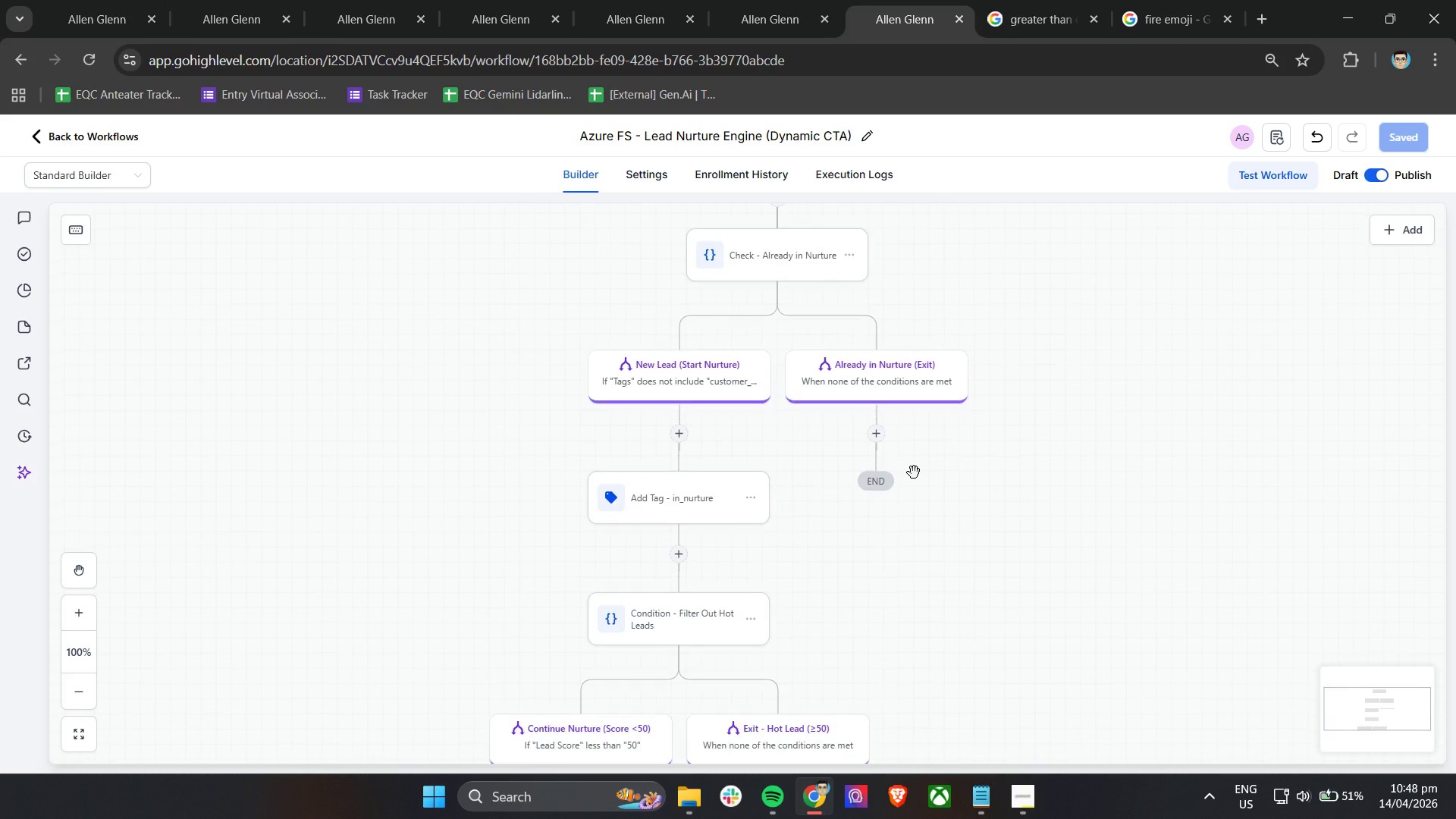 
hold_key(key=ControlLeft, duration=0.45)
scroll: coordinate [914, 472], scroll_direction: down, amount: 7.0
 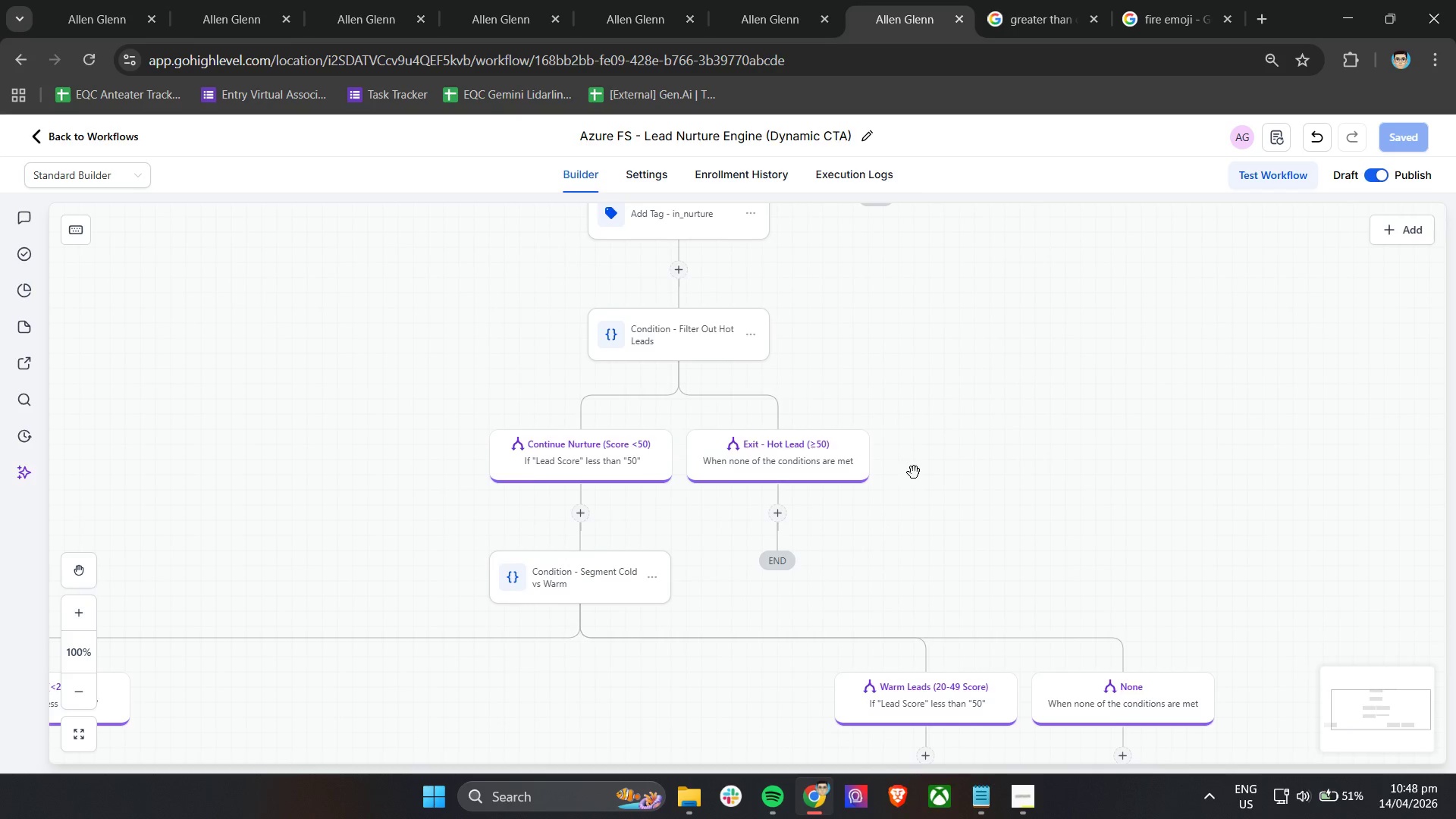 
key(Control+ControlLeft)
 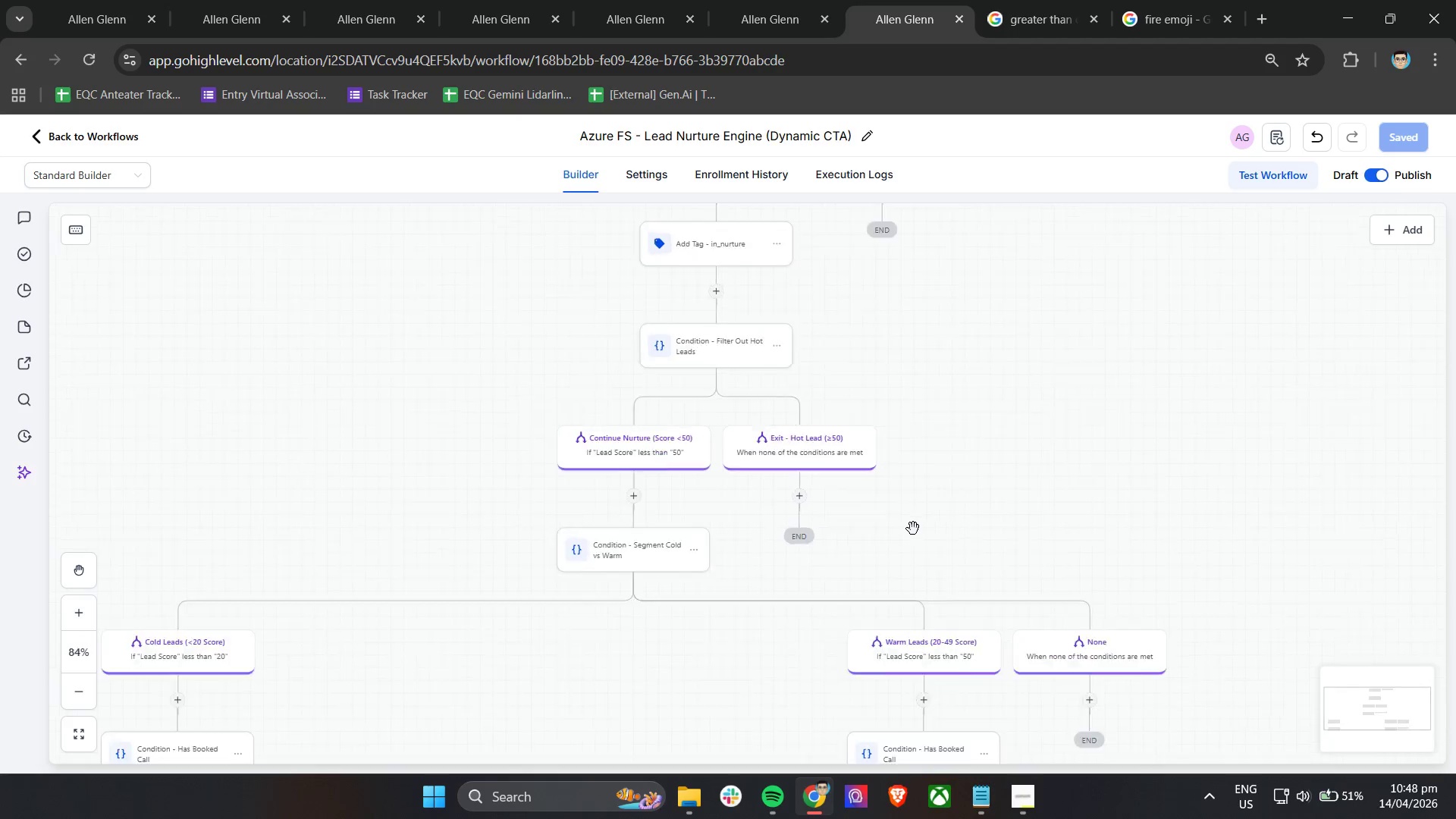 
scroll: coordinate [913, 529], scroll_direction: up, amount: 2.0
 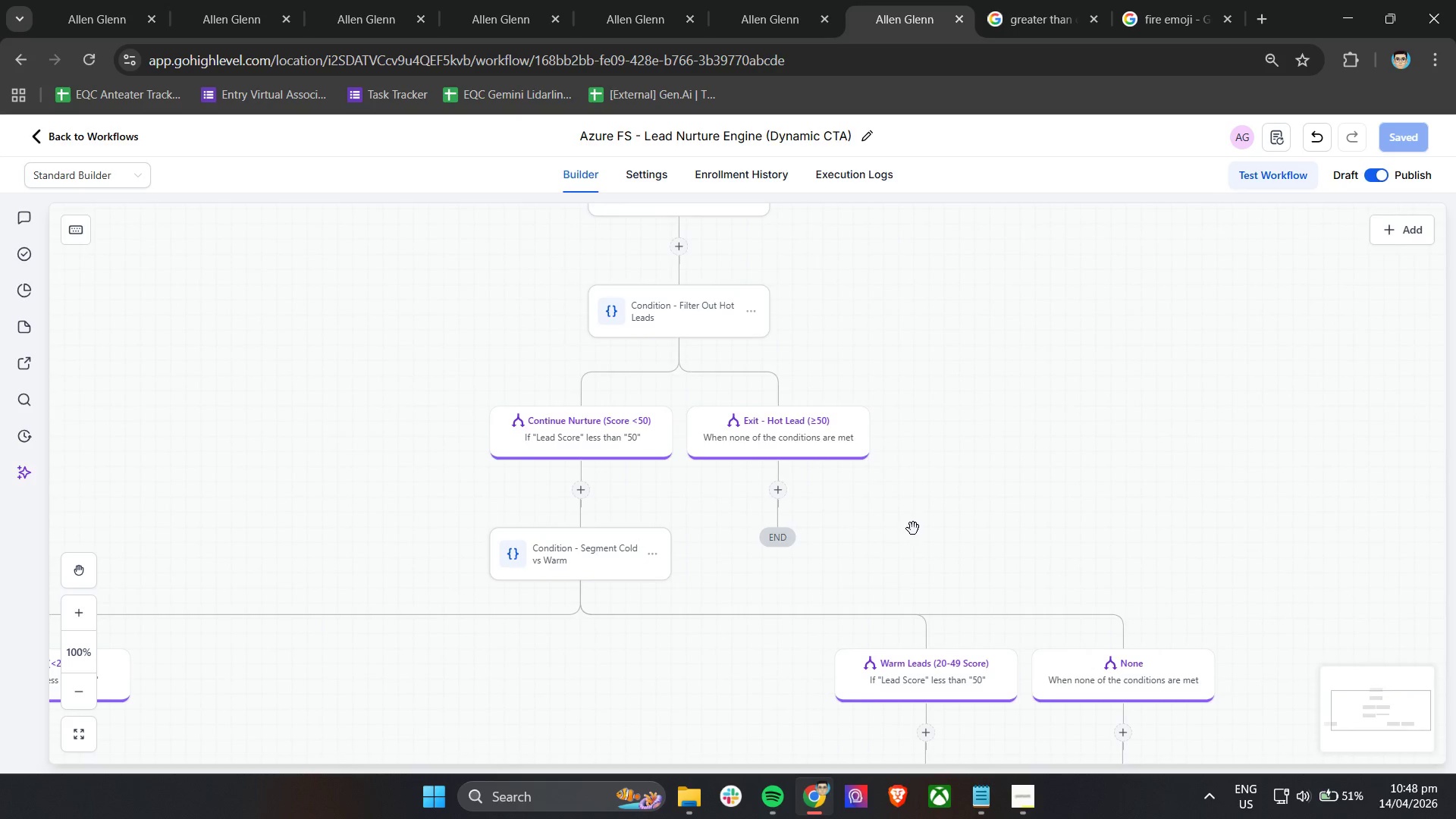 
left_click_drag(start_coordinate=[913, 528], to_coordinate=[962, 347])
 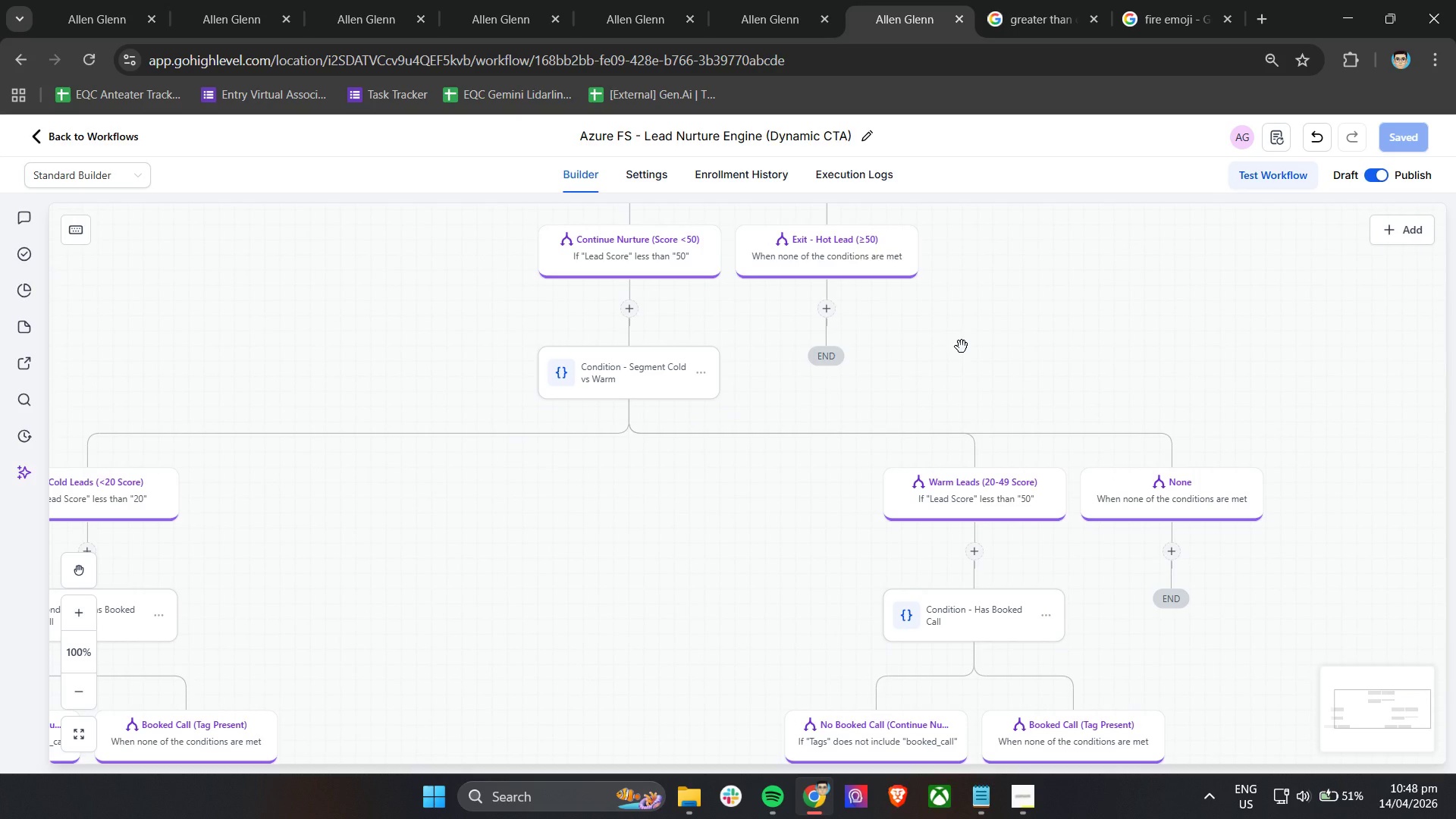 
hold_key(key=ControlLeft, duration=0.34)
scroll: coordinate [962, 347], scroll_direction: down, amount: 1.0
 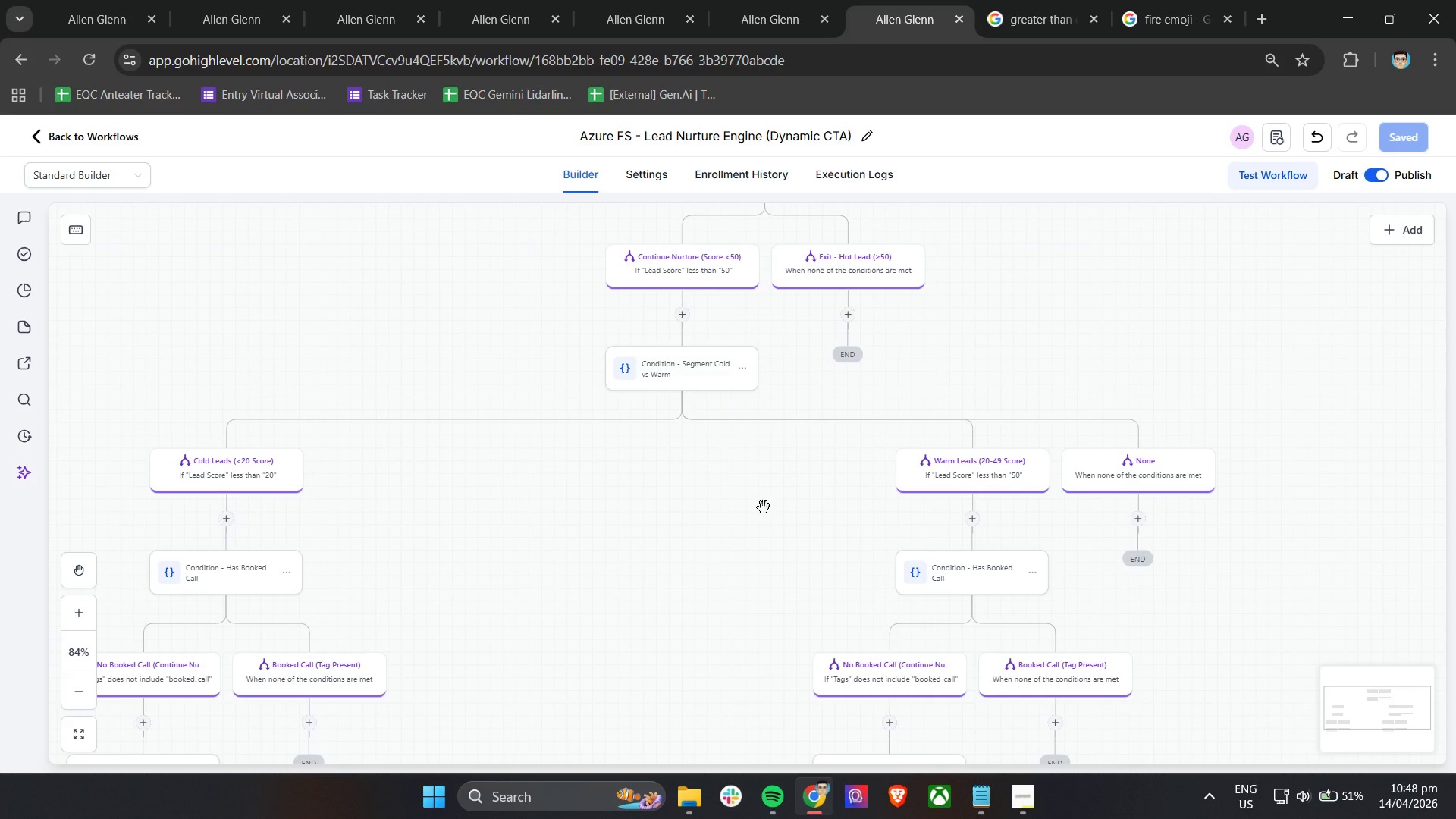 
hold_key(key=ControlLeft, duration=0.84)
 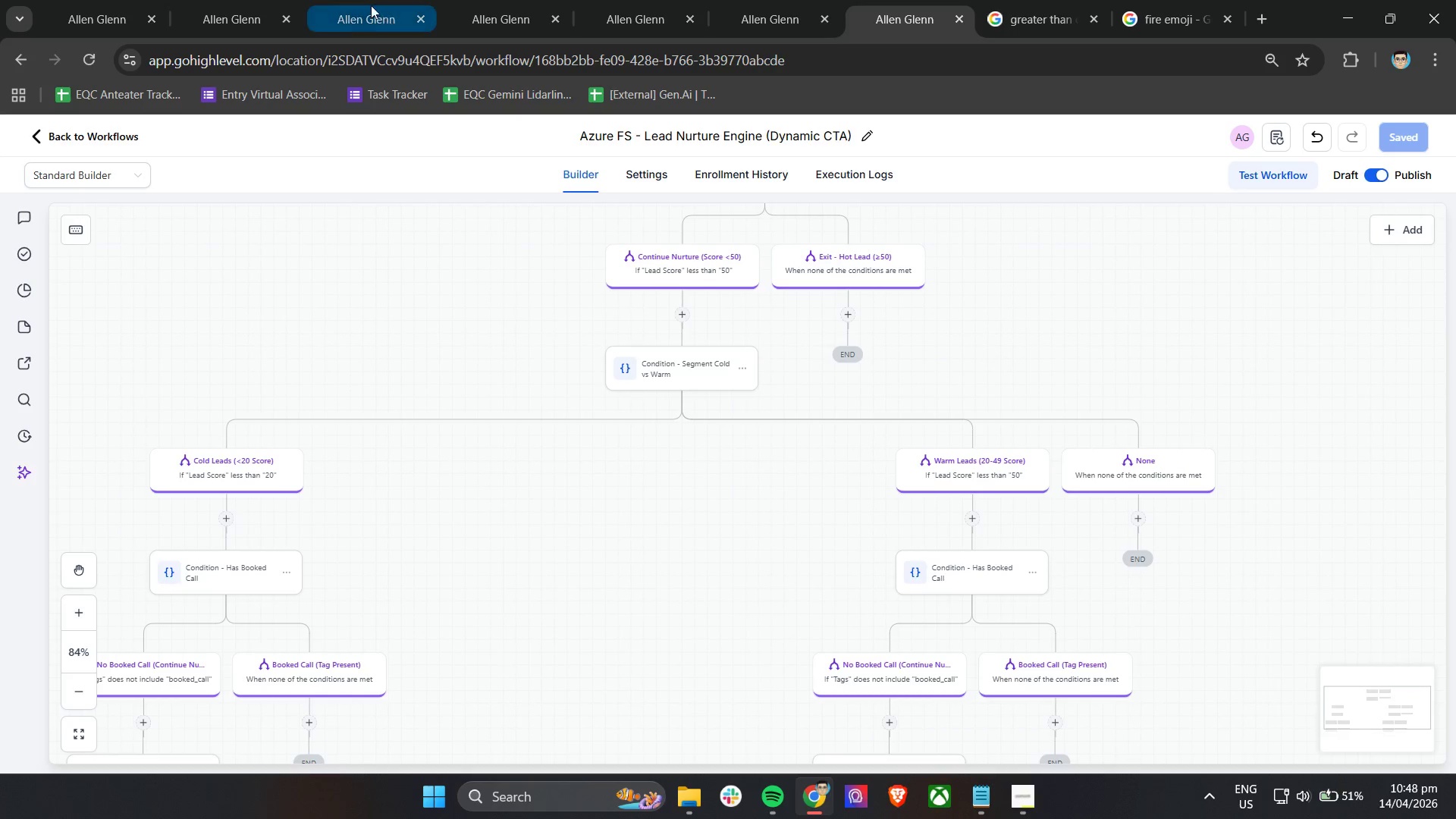 
left_click([219, 0])
 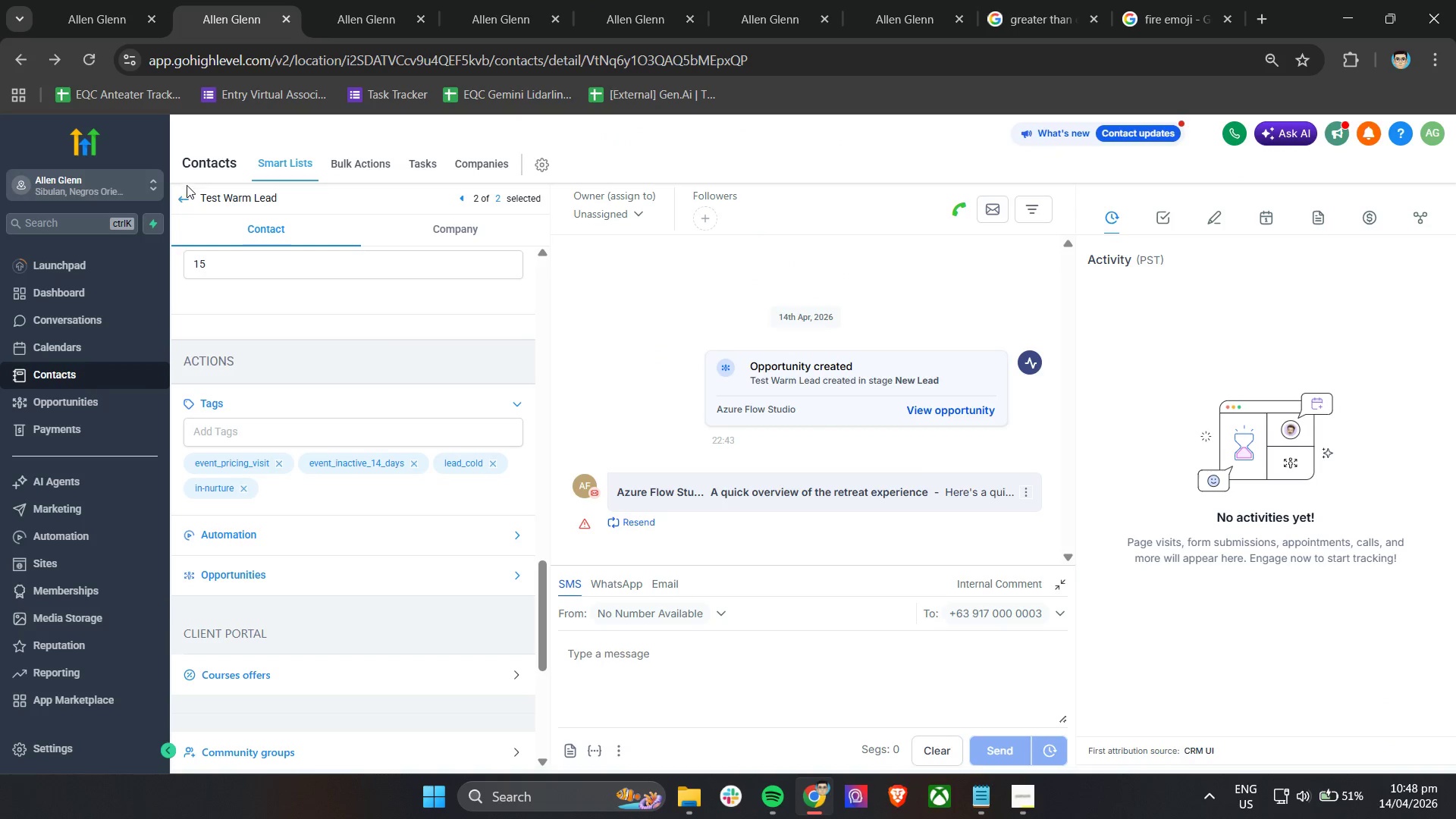 
left_click([180, 197])
 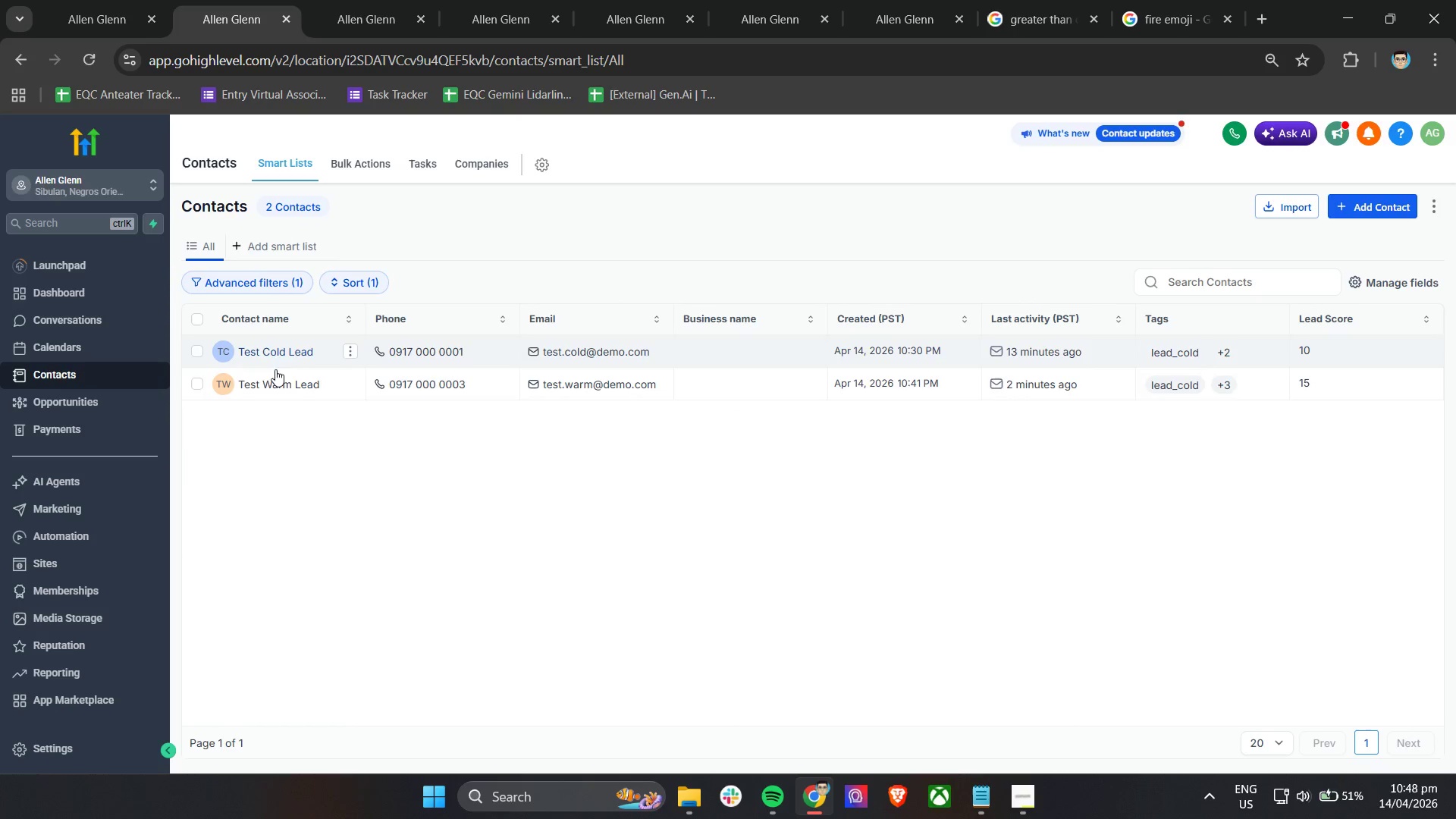 
left_click([200, 382])
 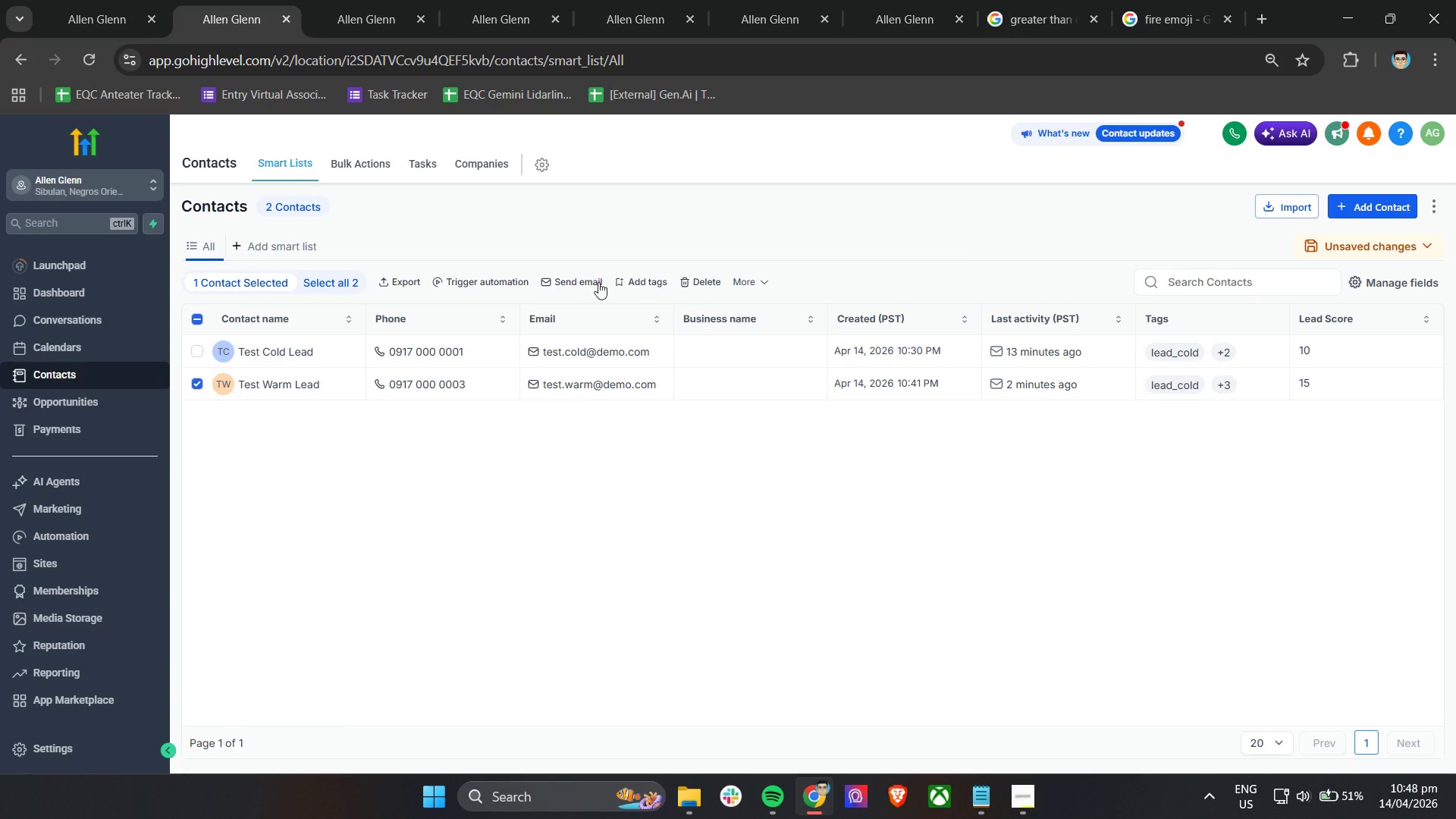 
left_click([695, 282])
 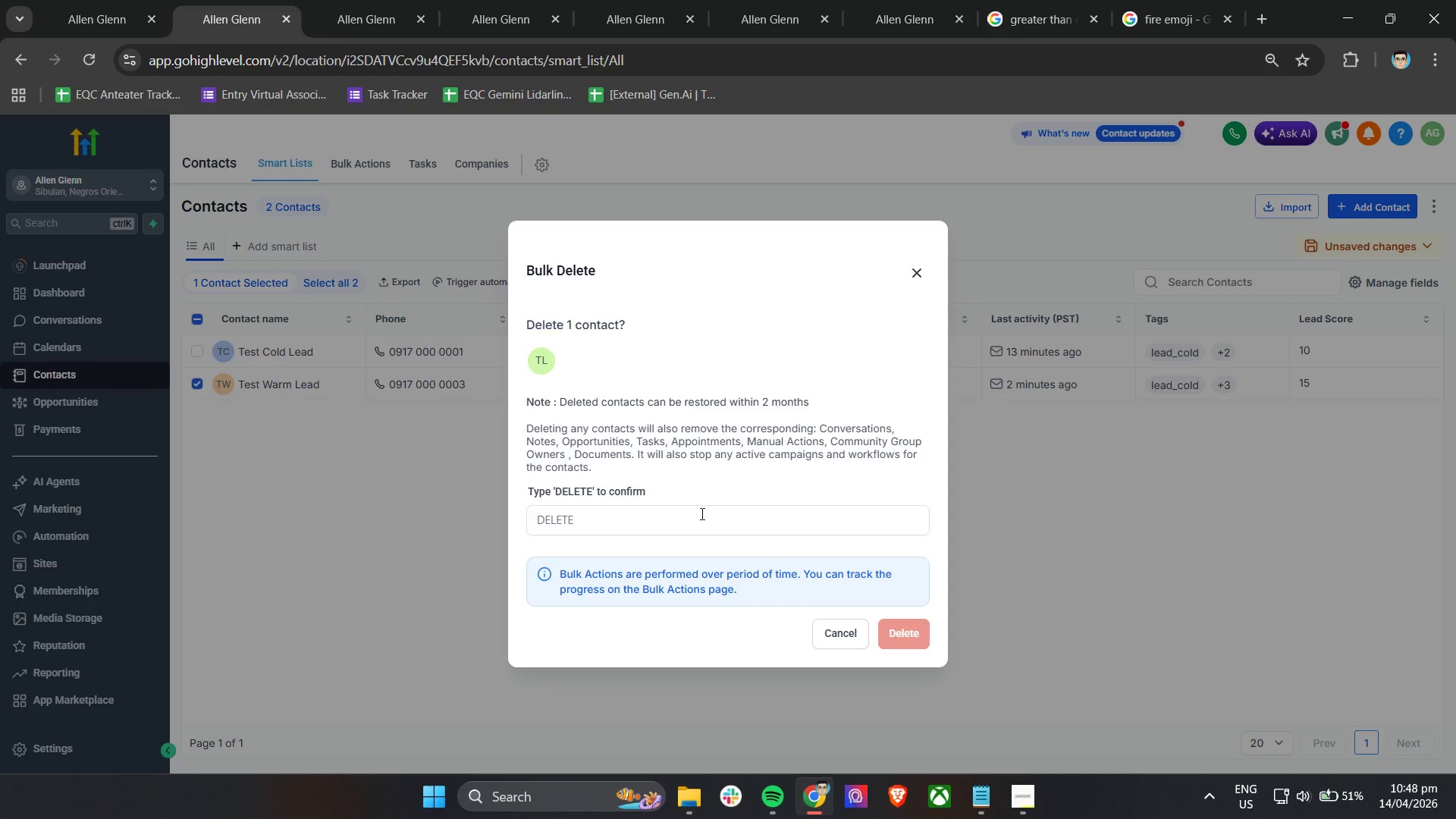 
left_click([657, 516])
 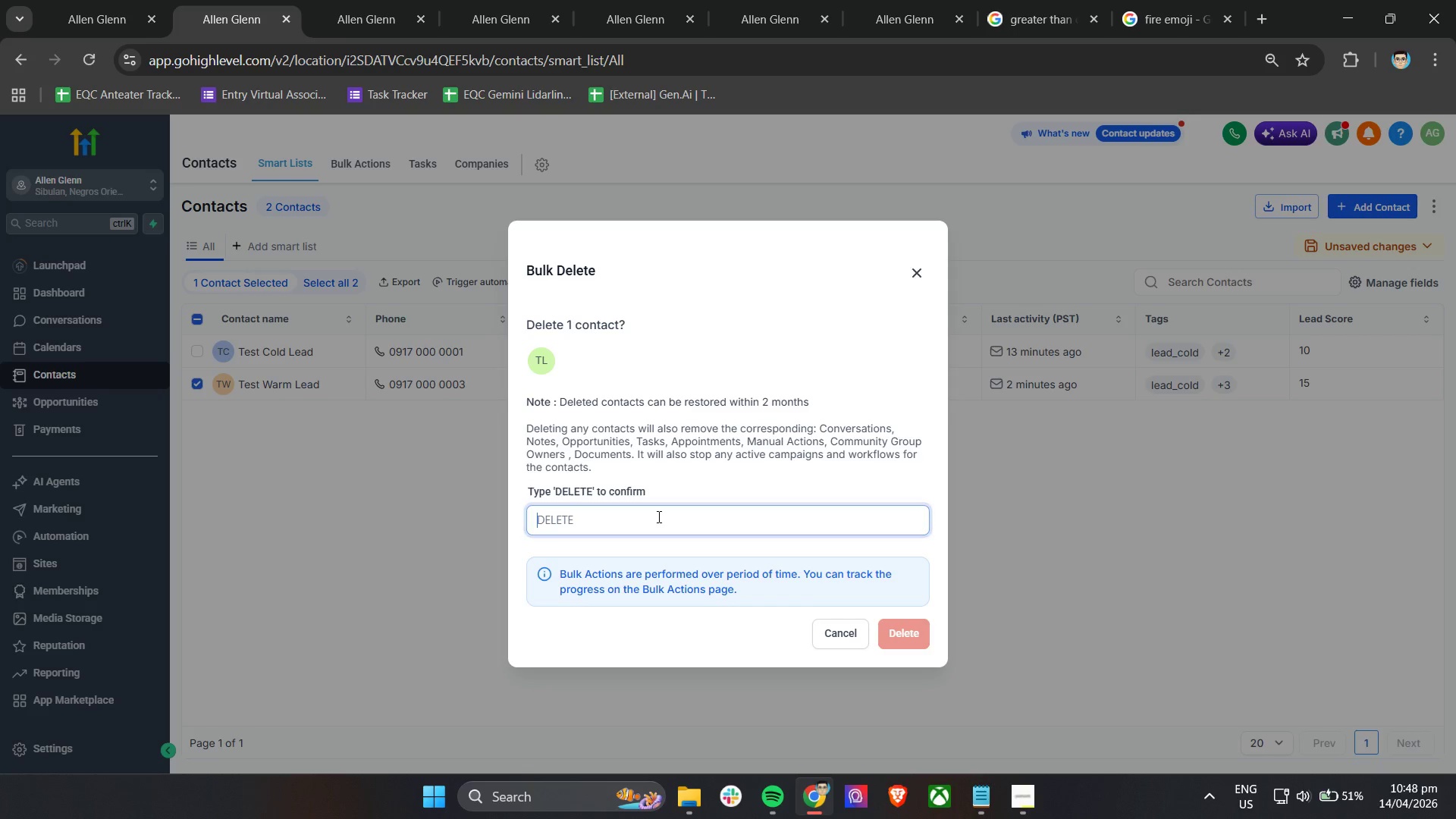 
type(DELETE)
 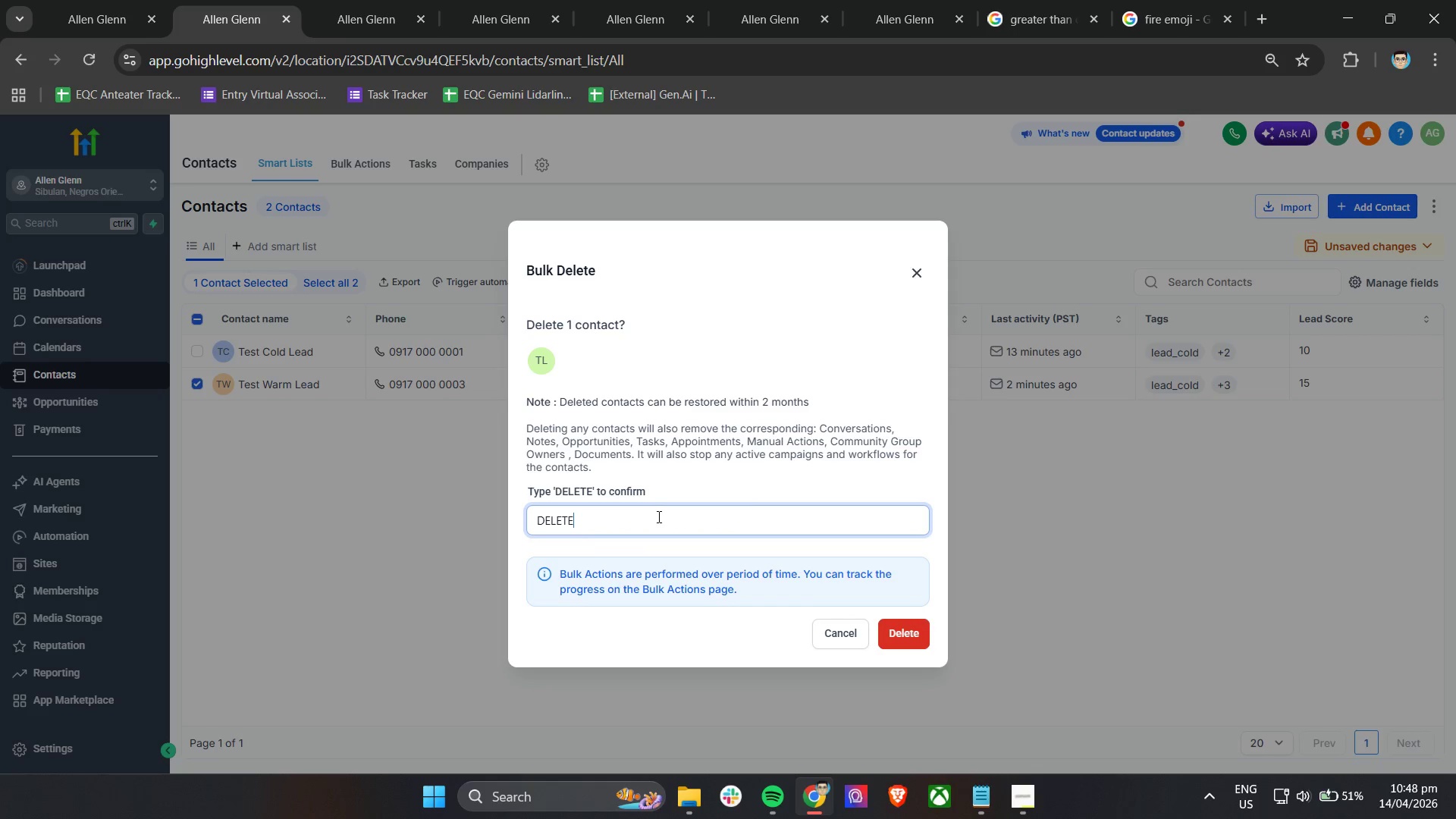 
key(Enter)
 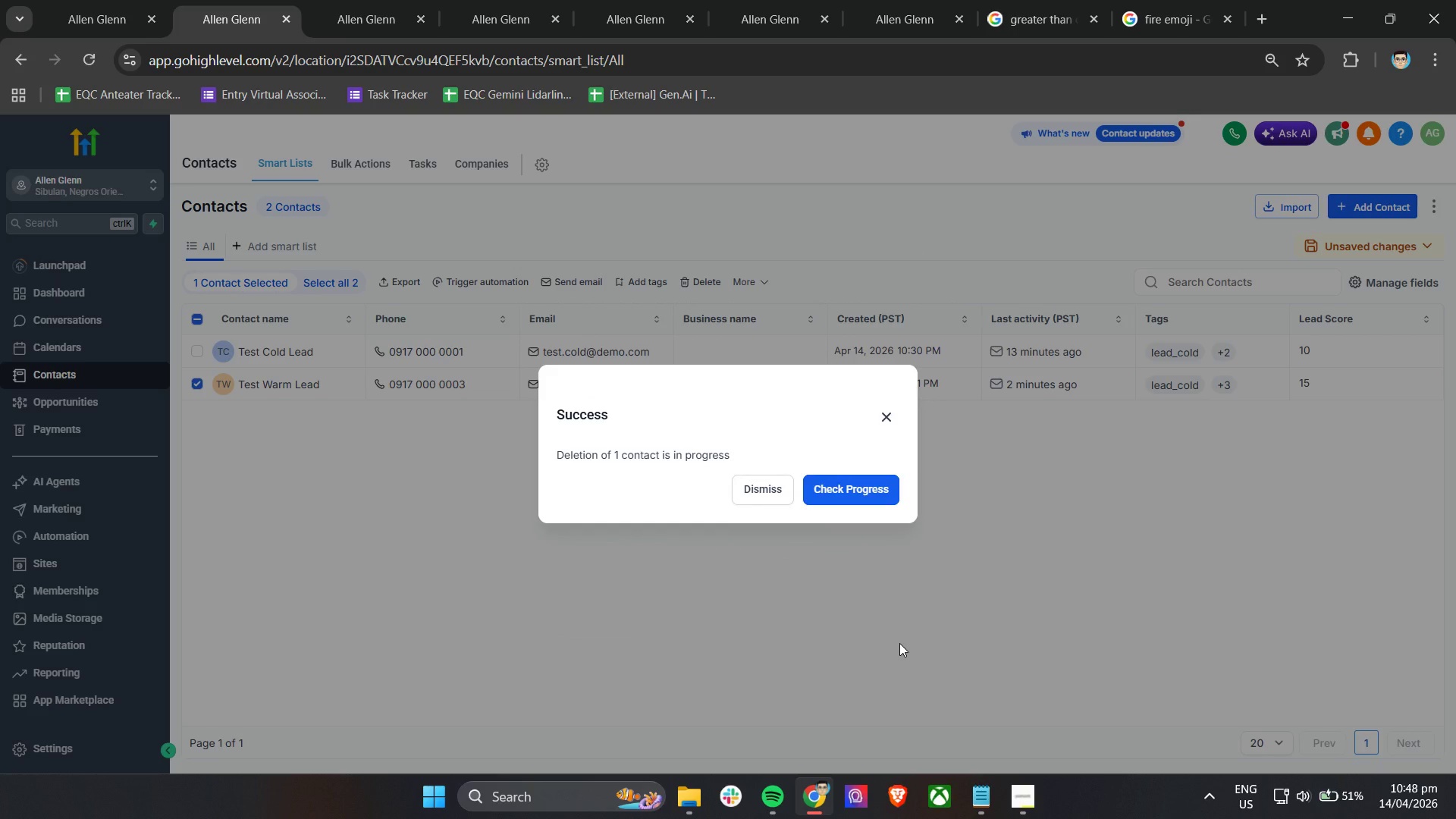 
wait(19.19)
 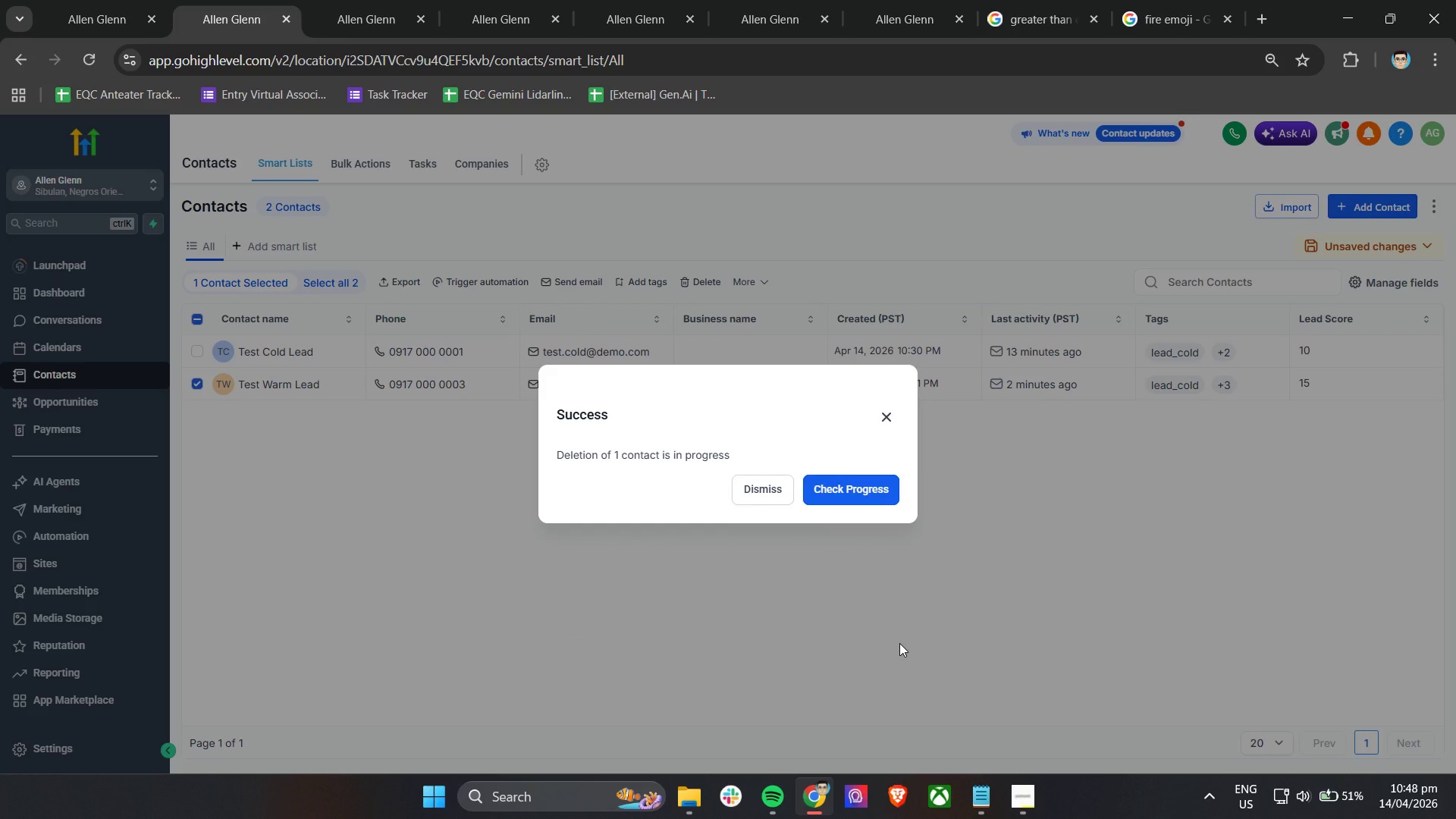 
left_click([888, 419])
 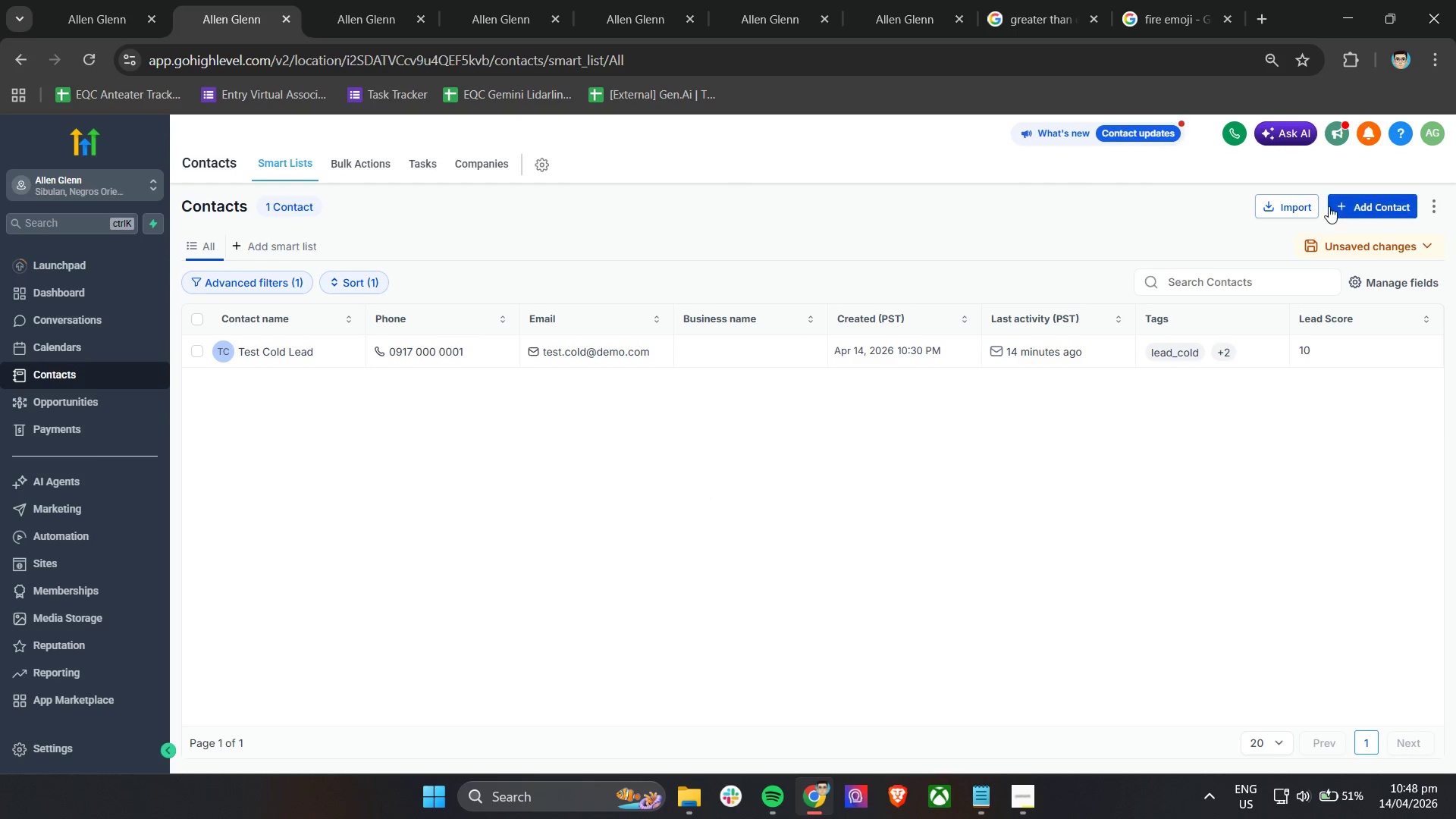 
left_click([1370, 209])
 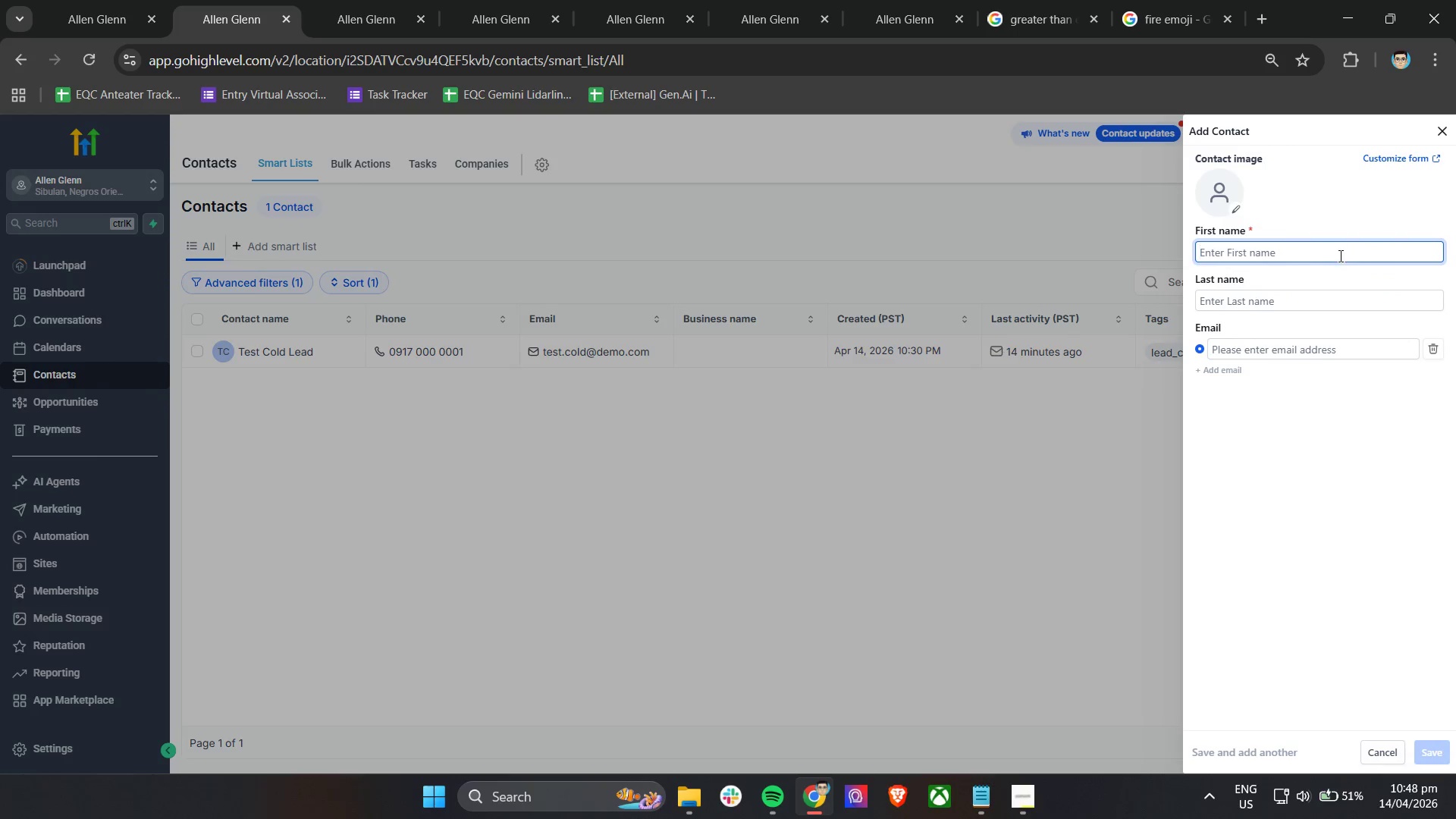 
left_click([1318, 250])
 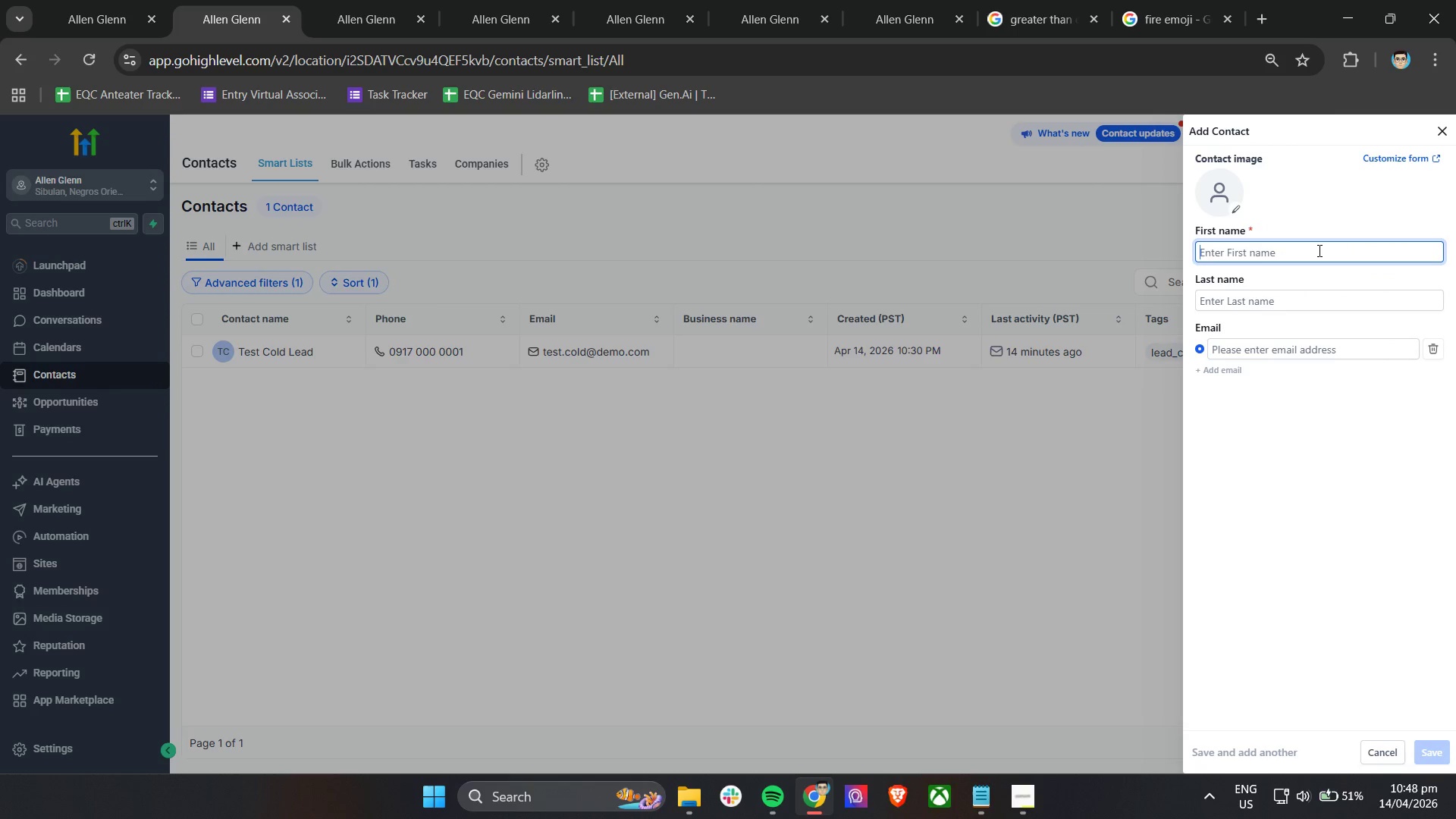 
type(Test )
key(Backspace)
key(Tab)
type( Warm)
key(Tab)
type(Lead)
 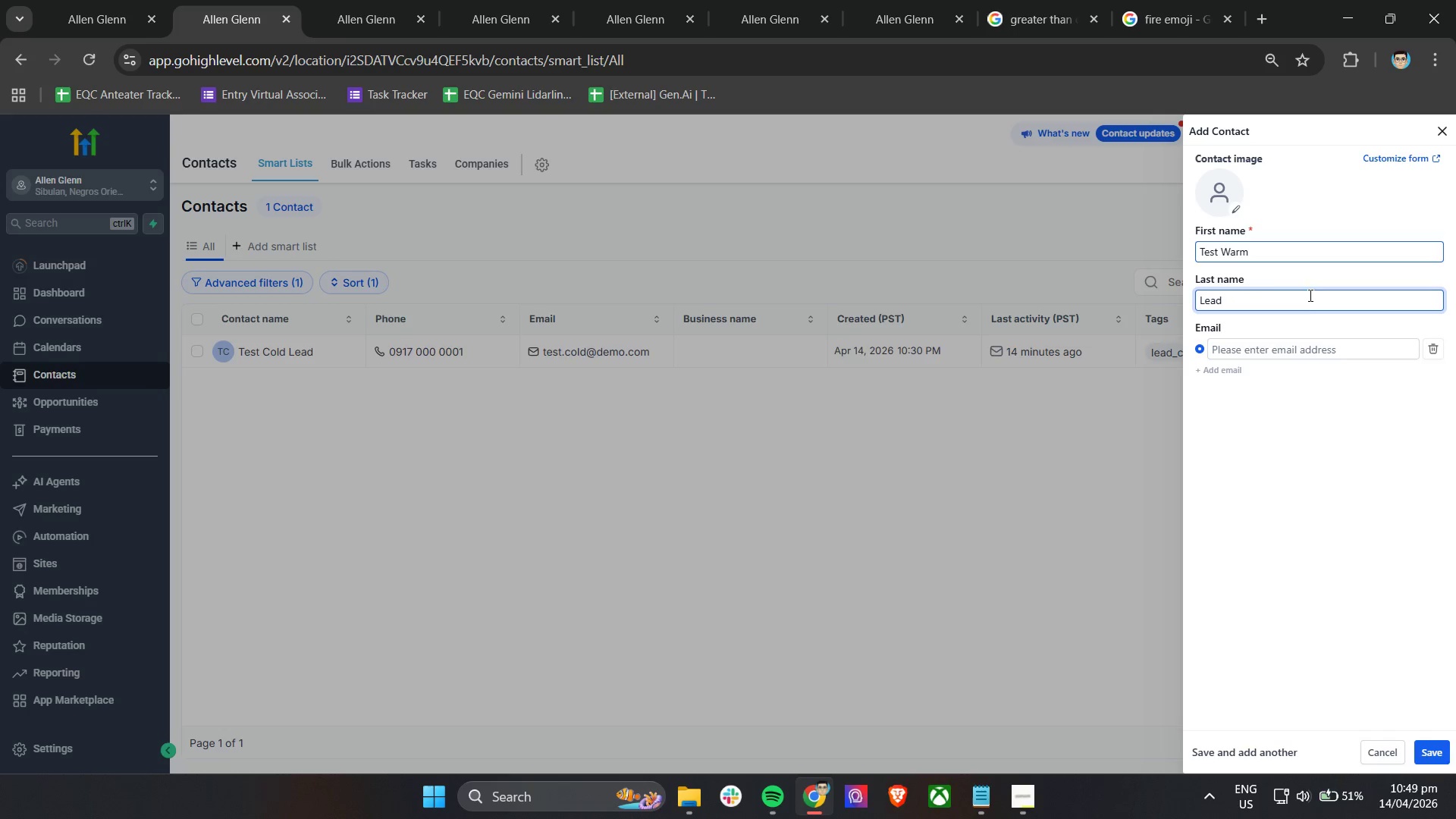 
left_click([1283, 350])
 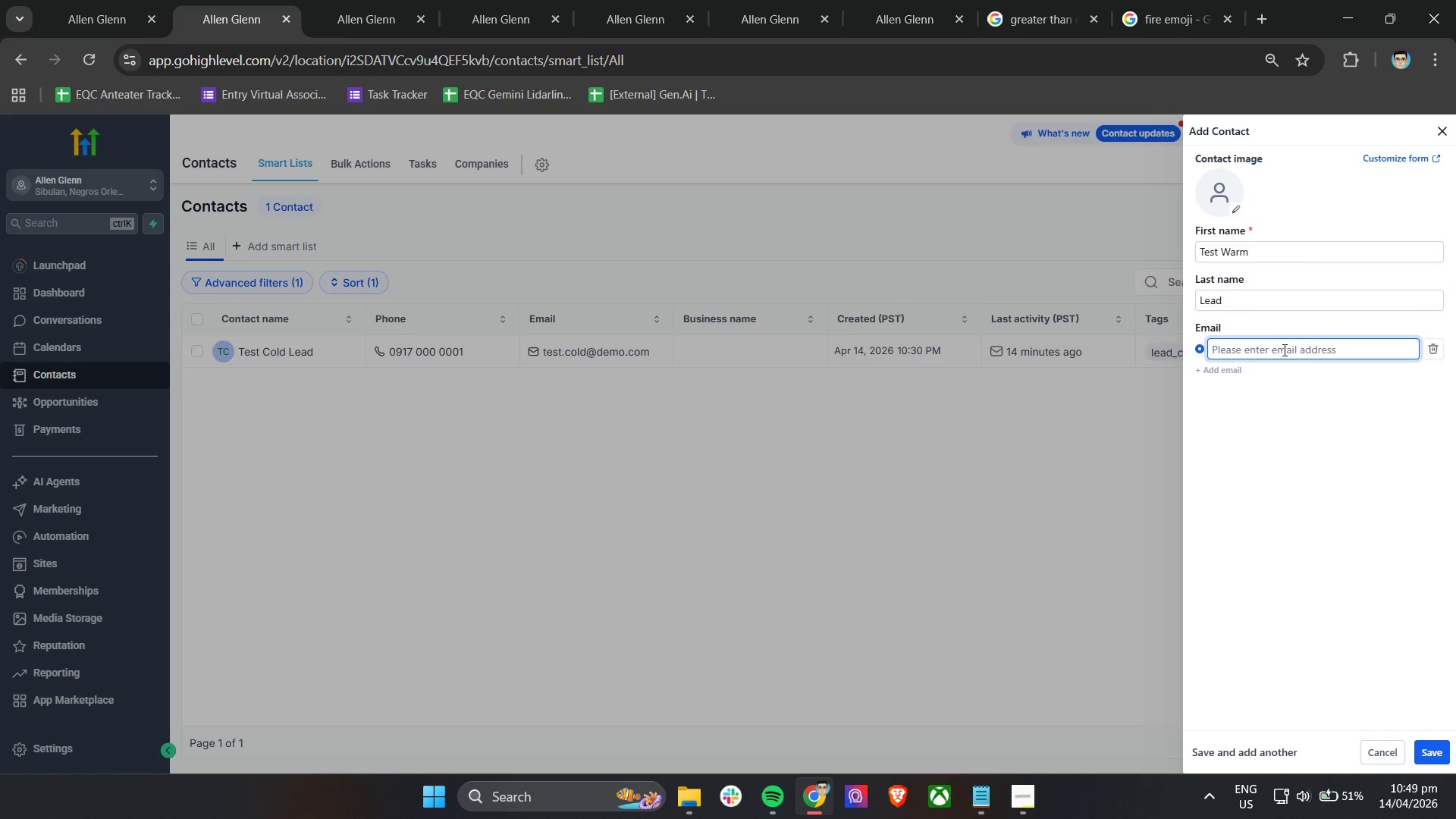 
type(test.)
 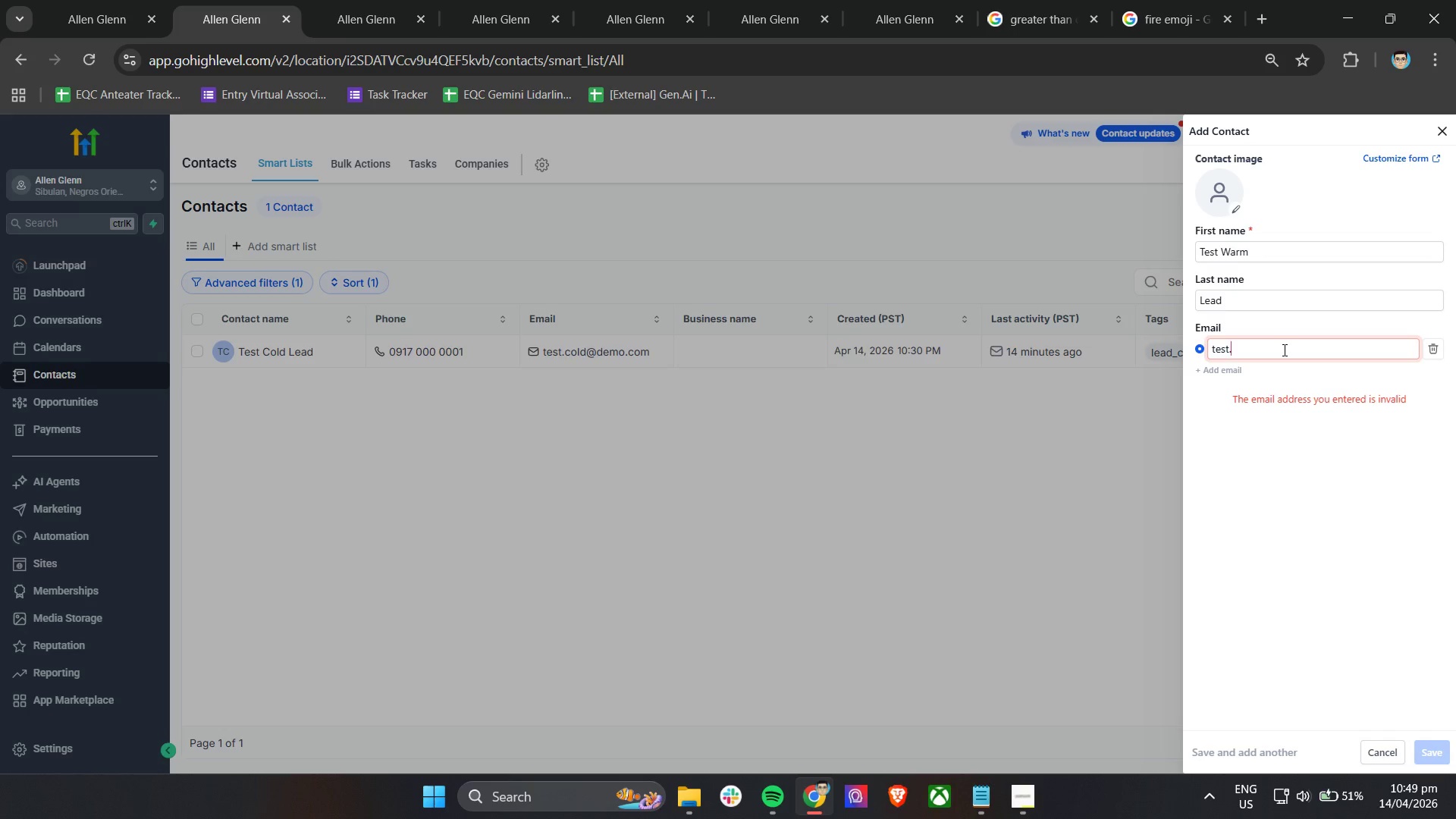 
wait(10.14)
 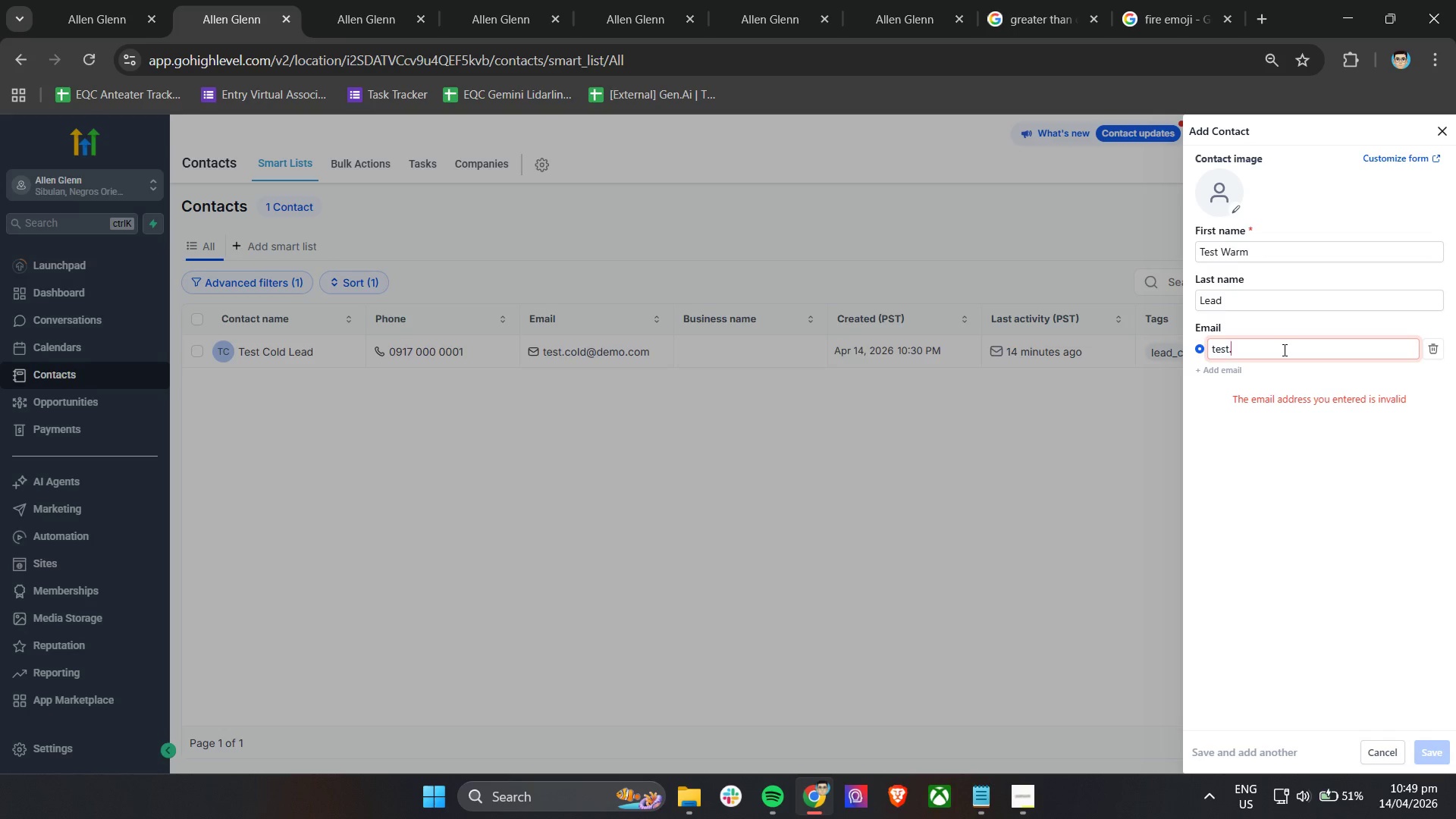 
type(warm@)
 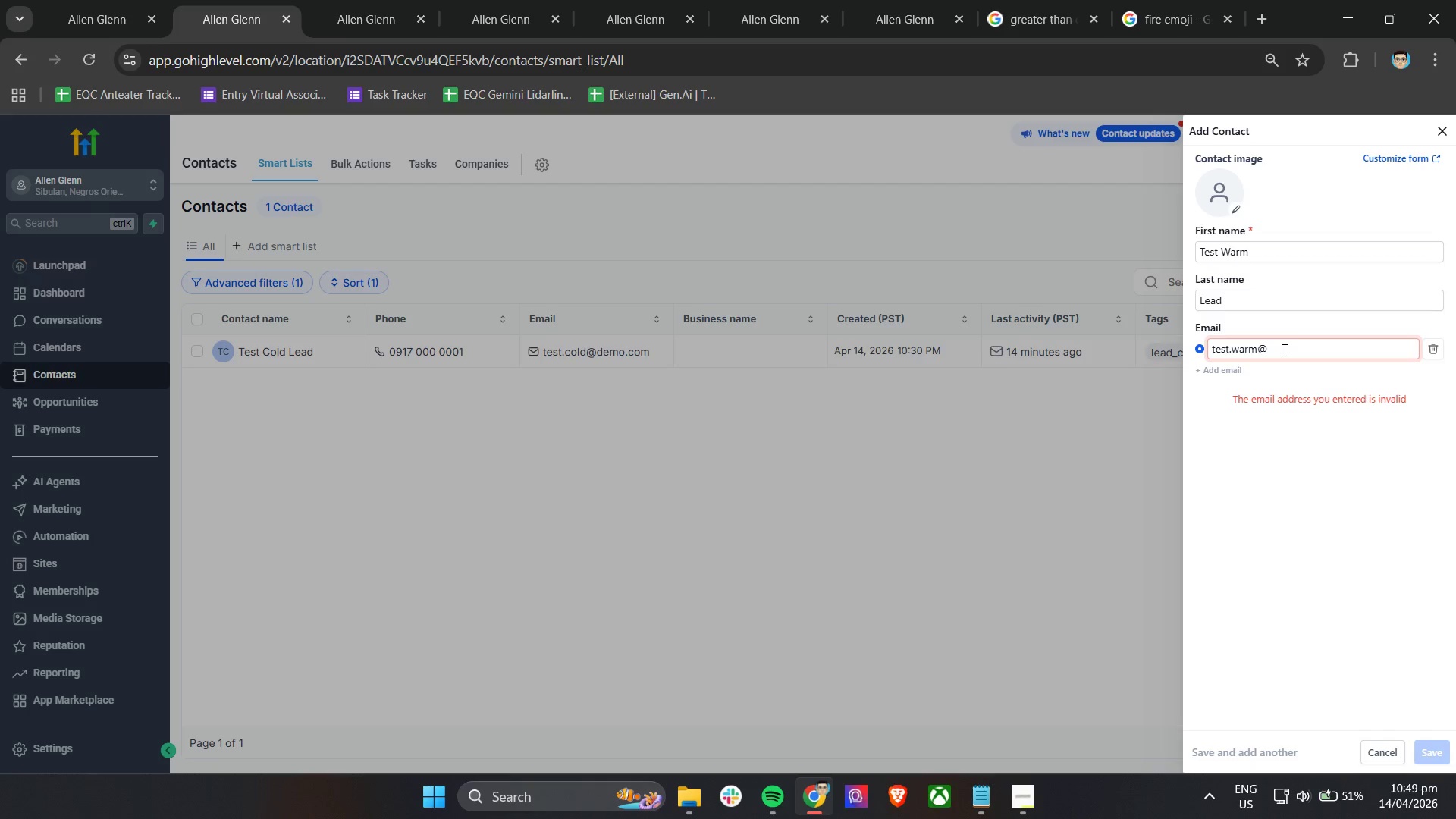 
type(demo.com)
 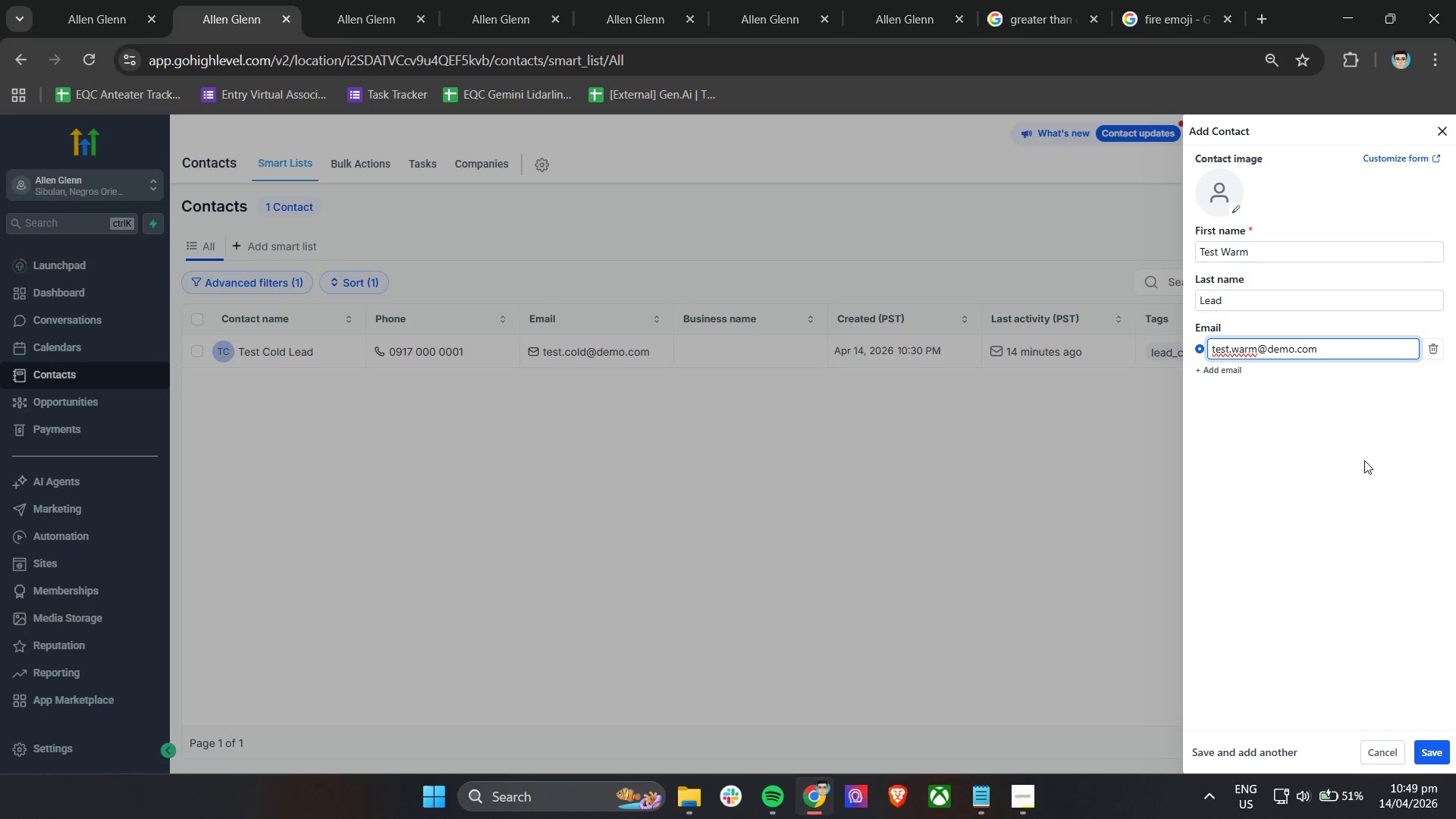 
left_click([1364, 460])
 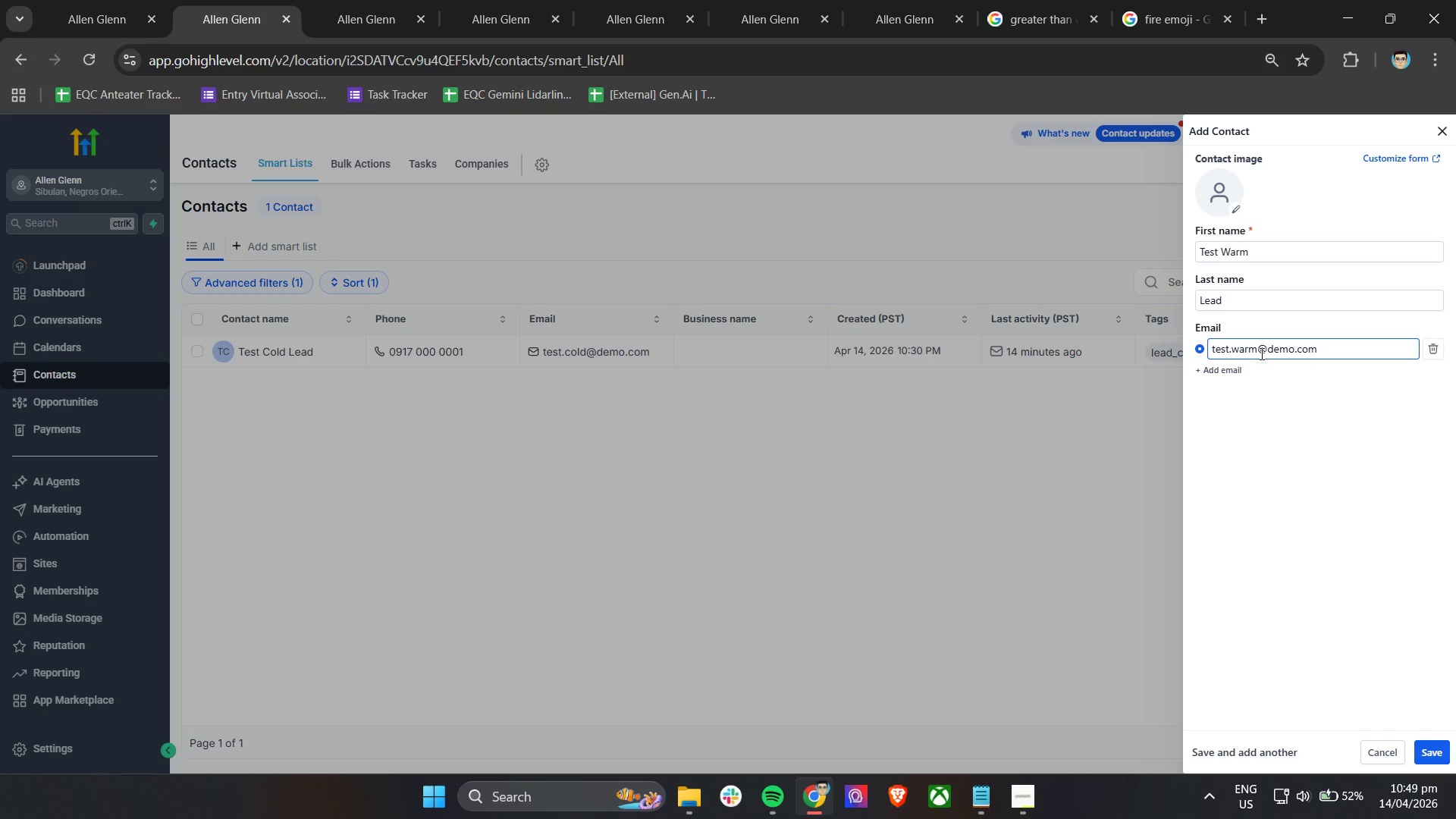 
left_click([1257, 353])
 